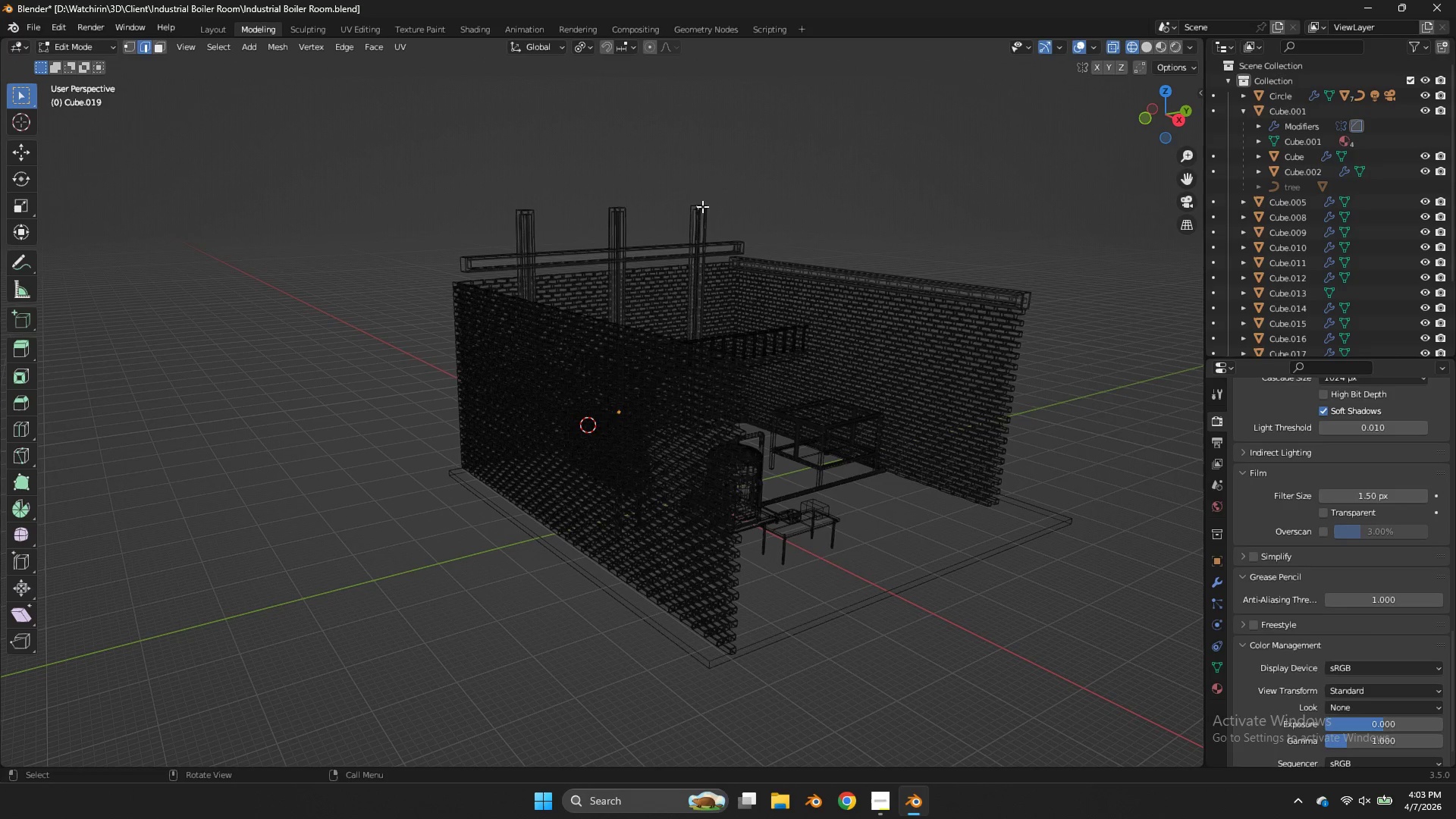 
left_click([700, 206])
 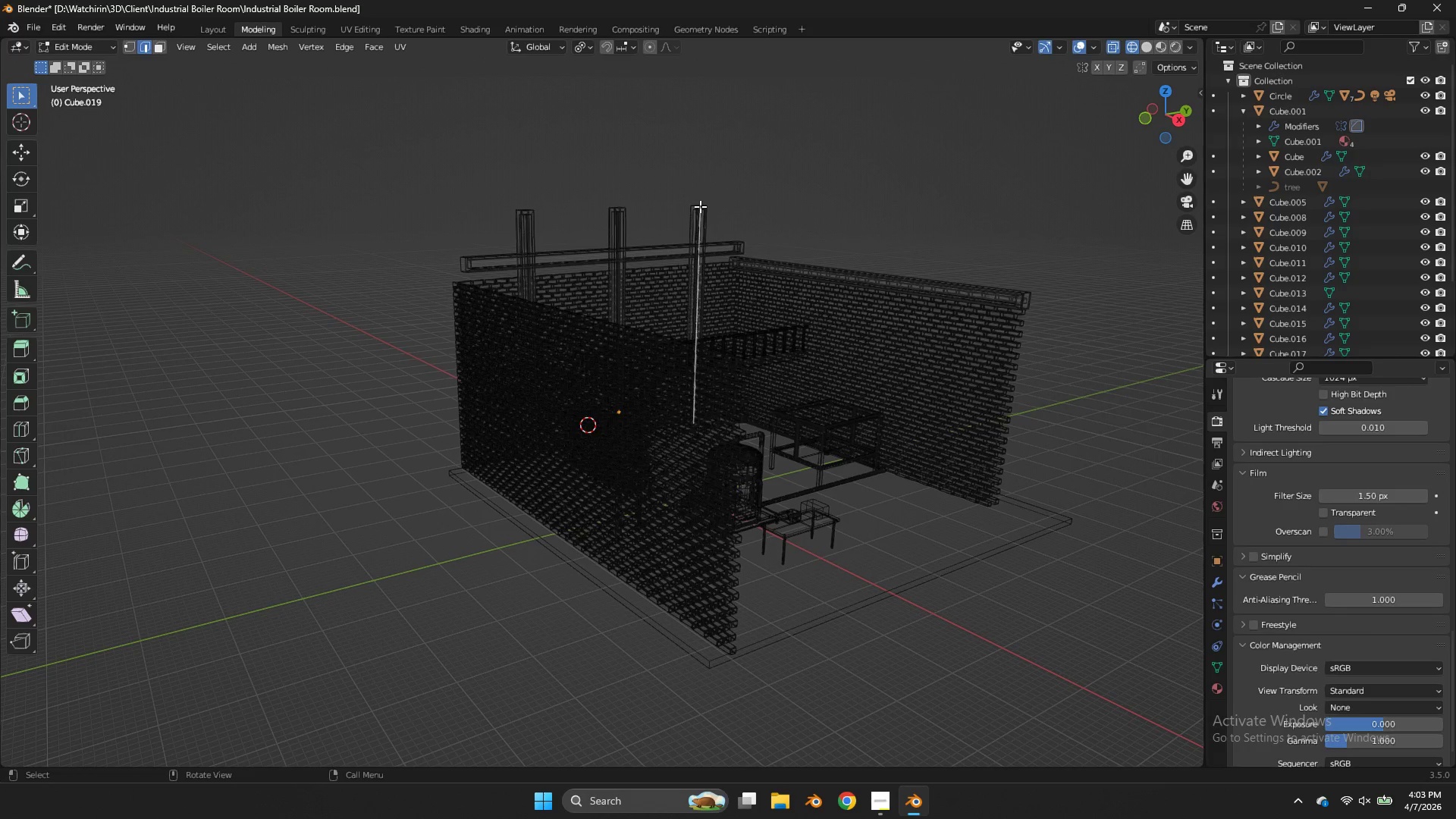 
key(L)
 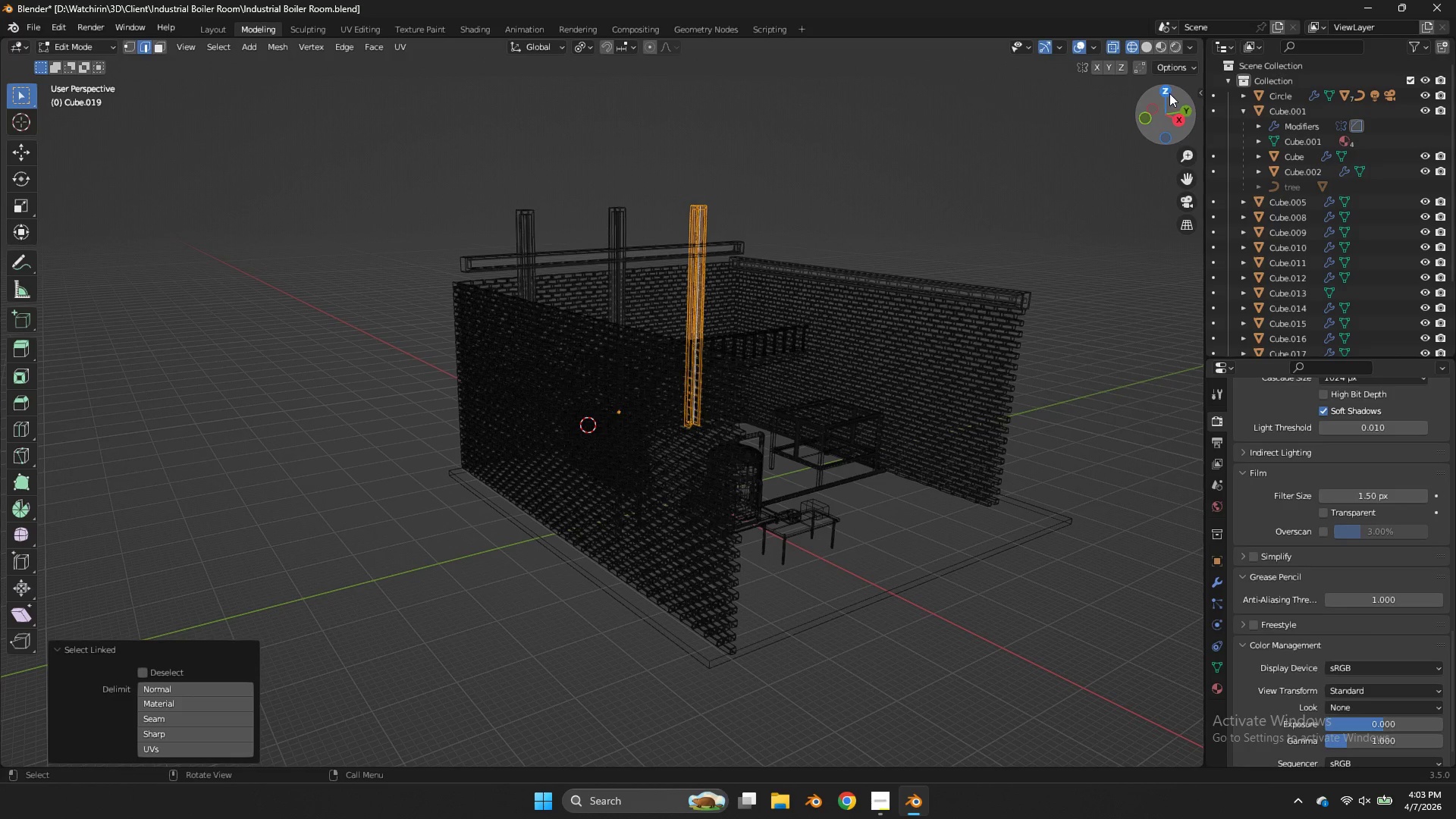 
left_click([1168, 91])
 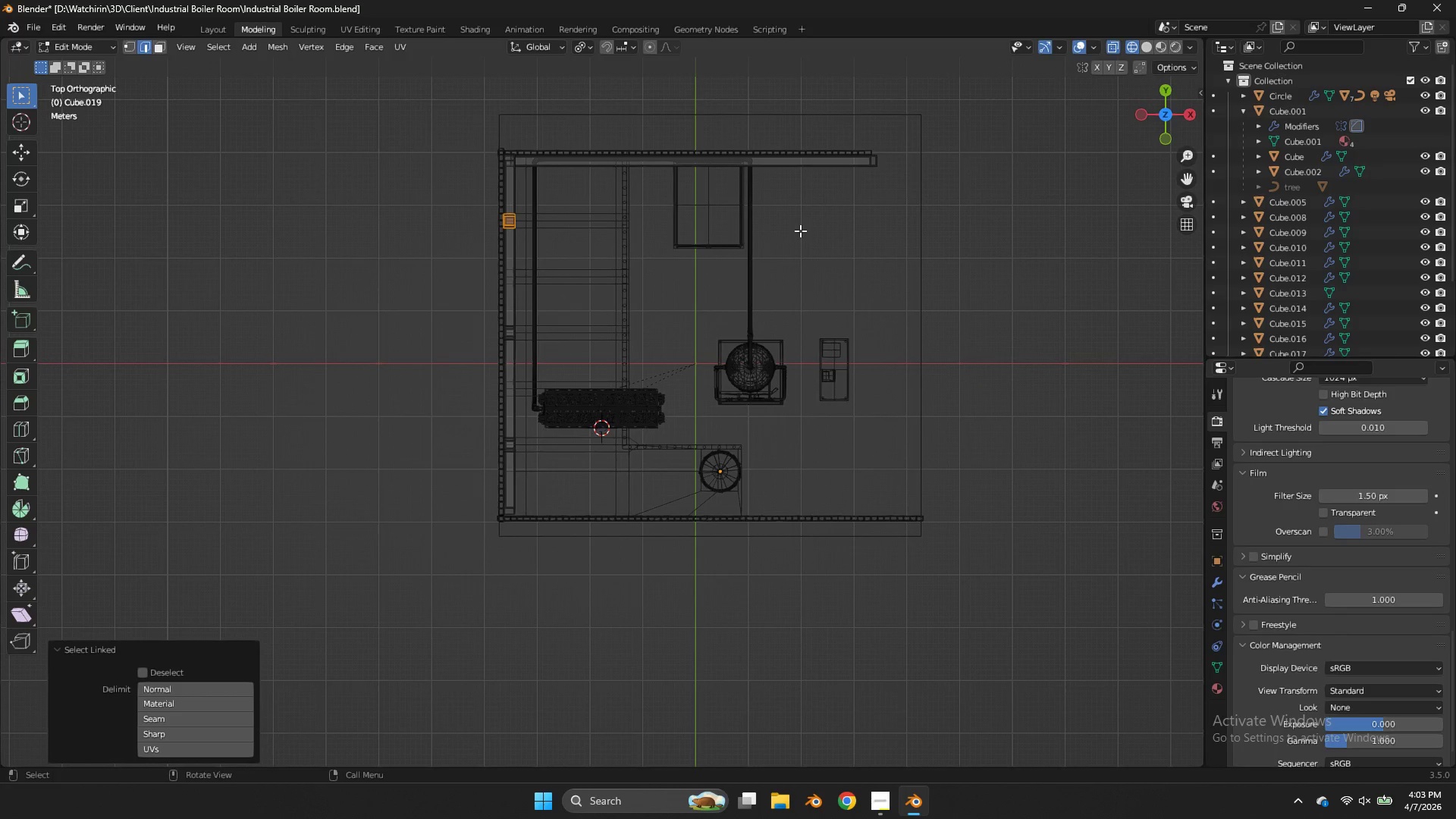 
key(Shift+ShiftLeft)
 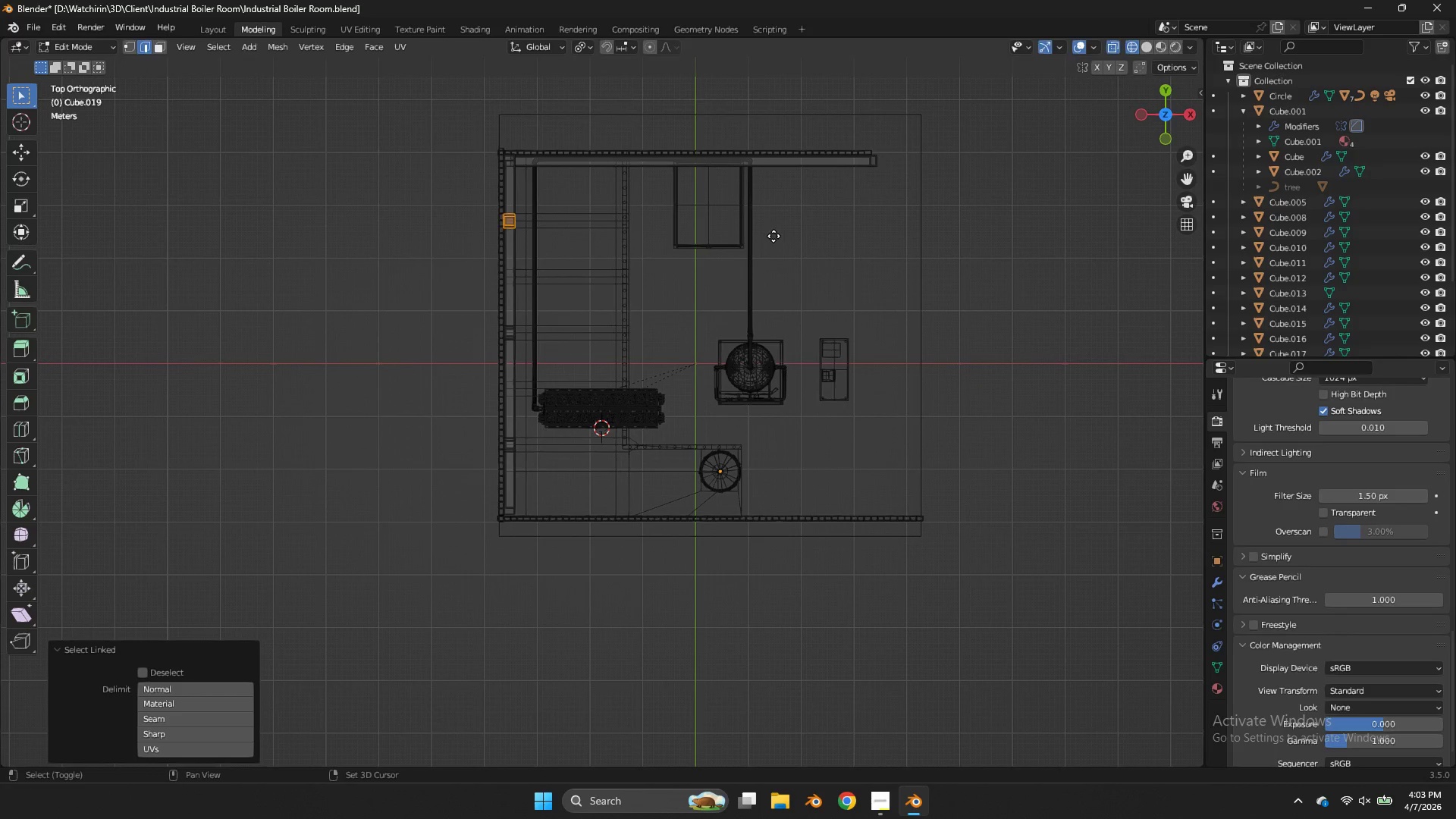 
key(Shift+D)
 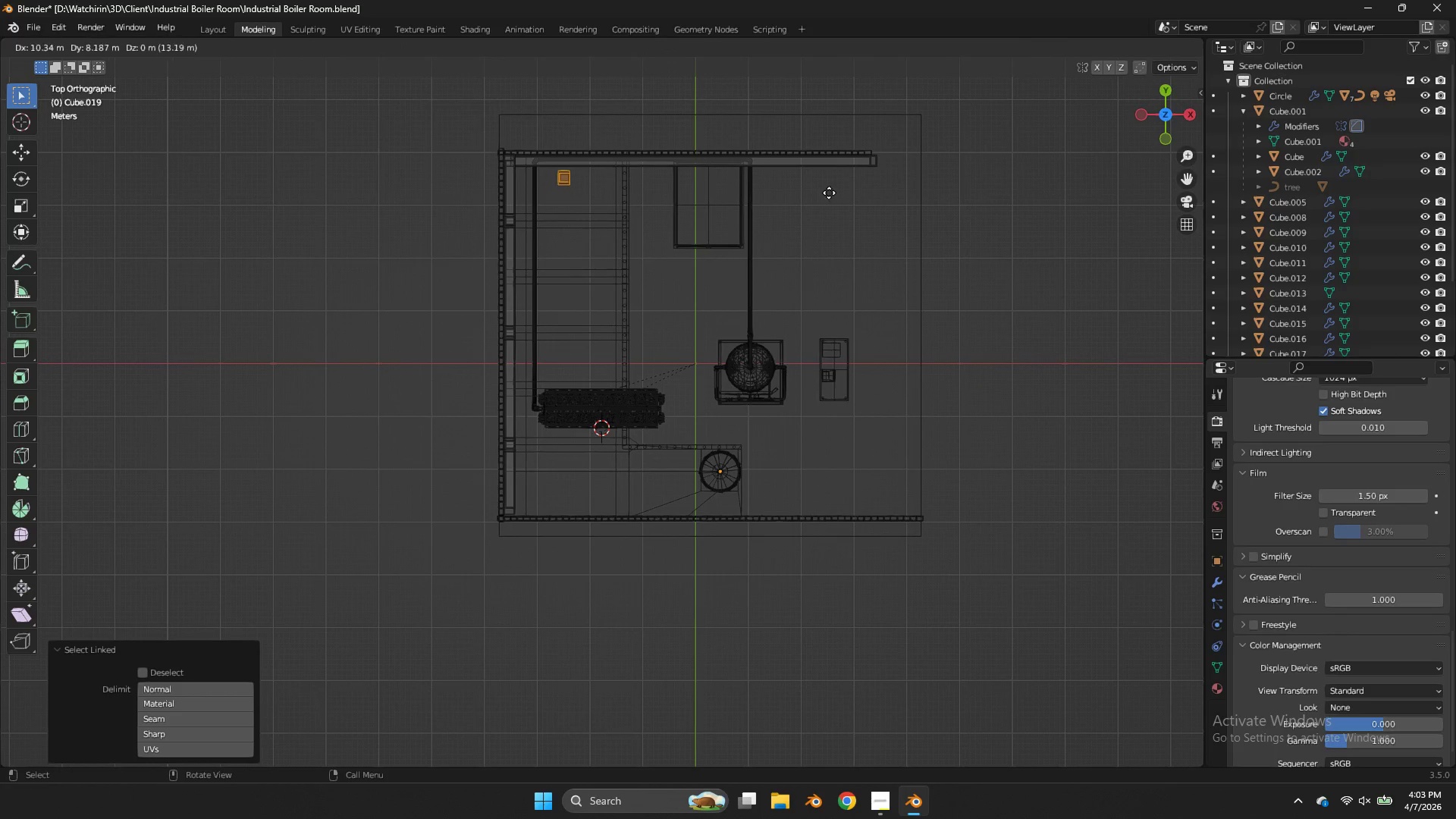 
left_click([829, 193])
 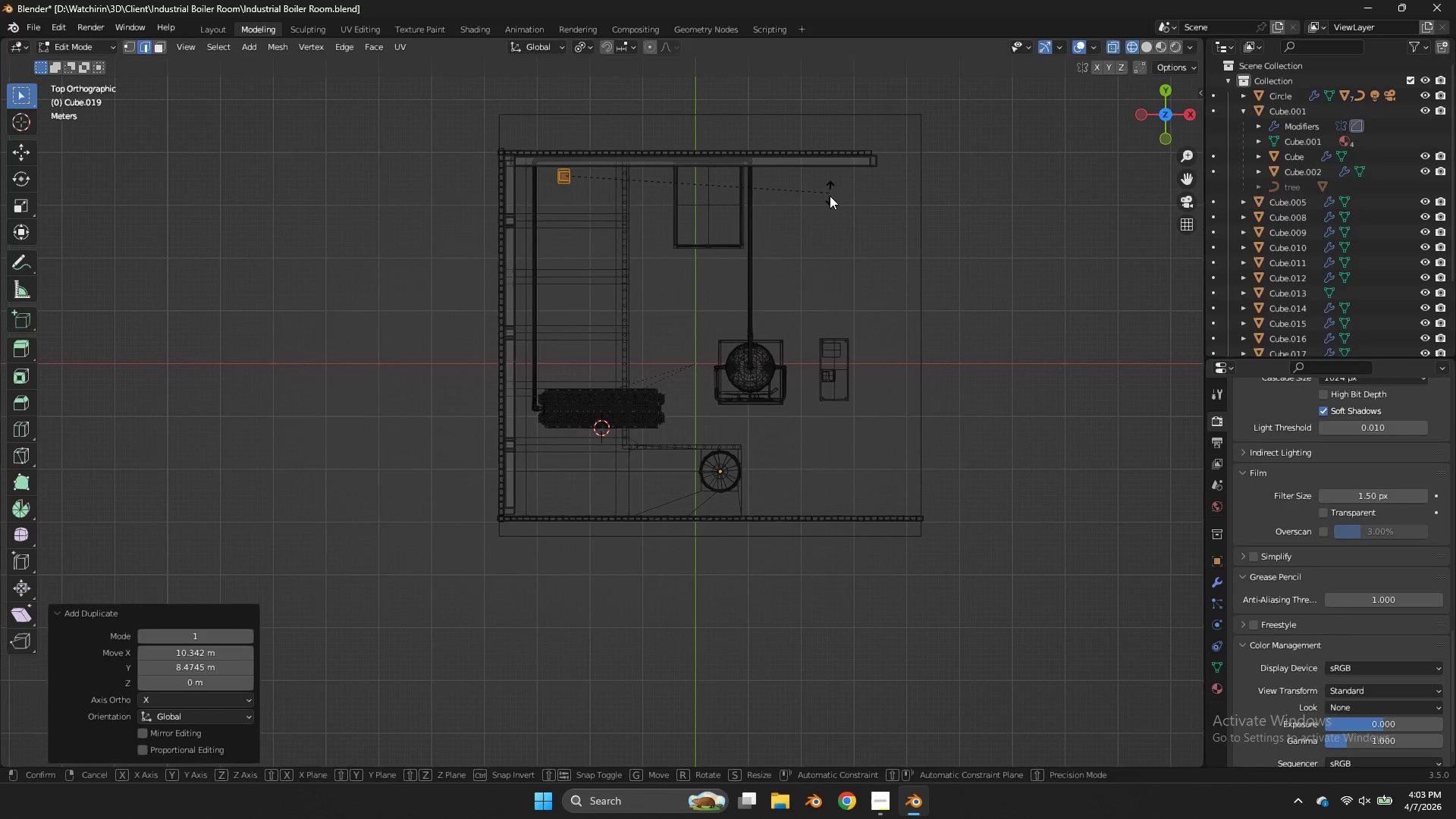 
key(R)
 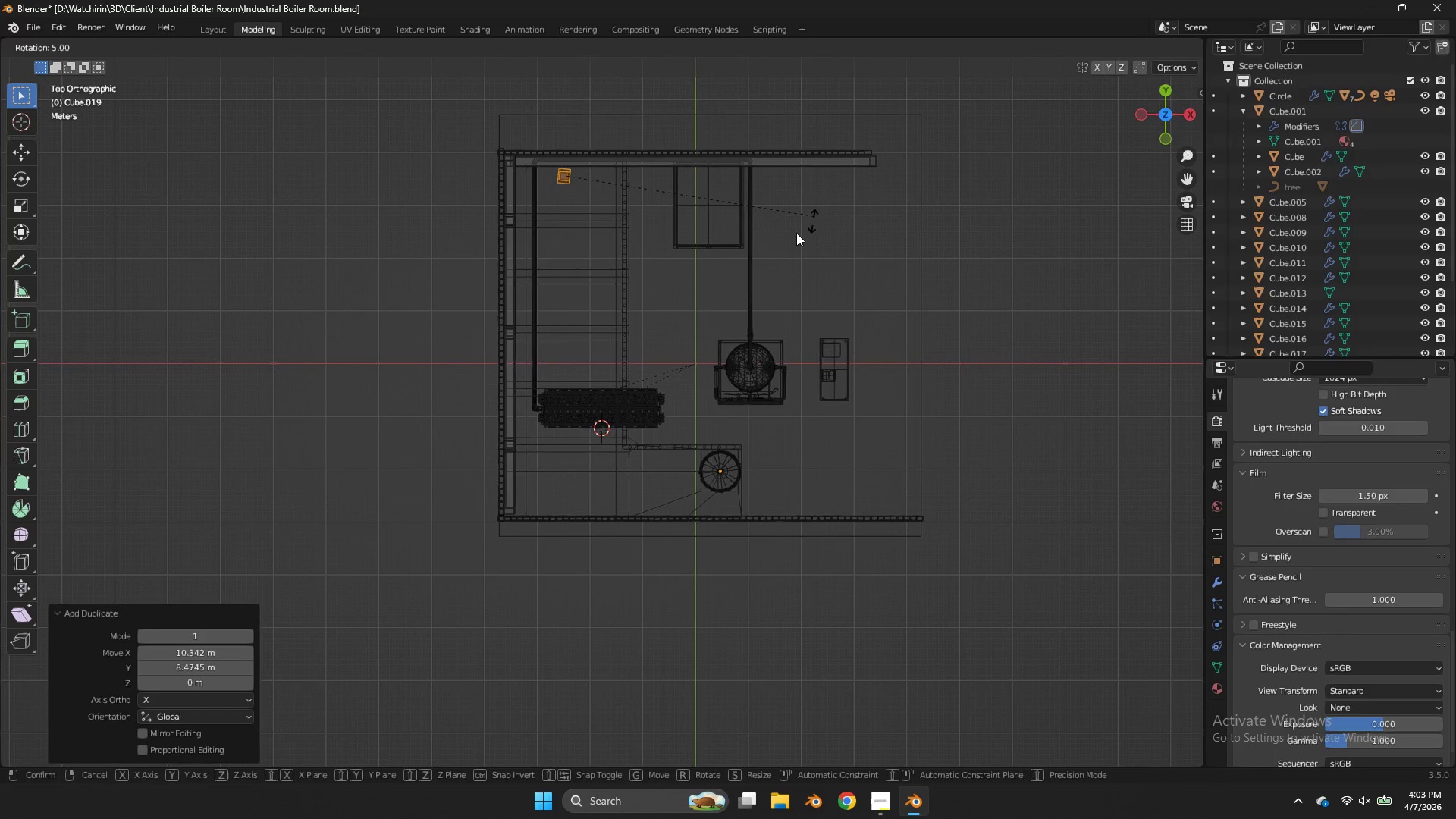 
hold_key(key=ControlLeft, duration=2.44)
left_click([556, 268])
 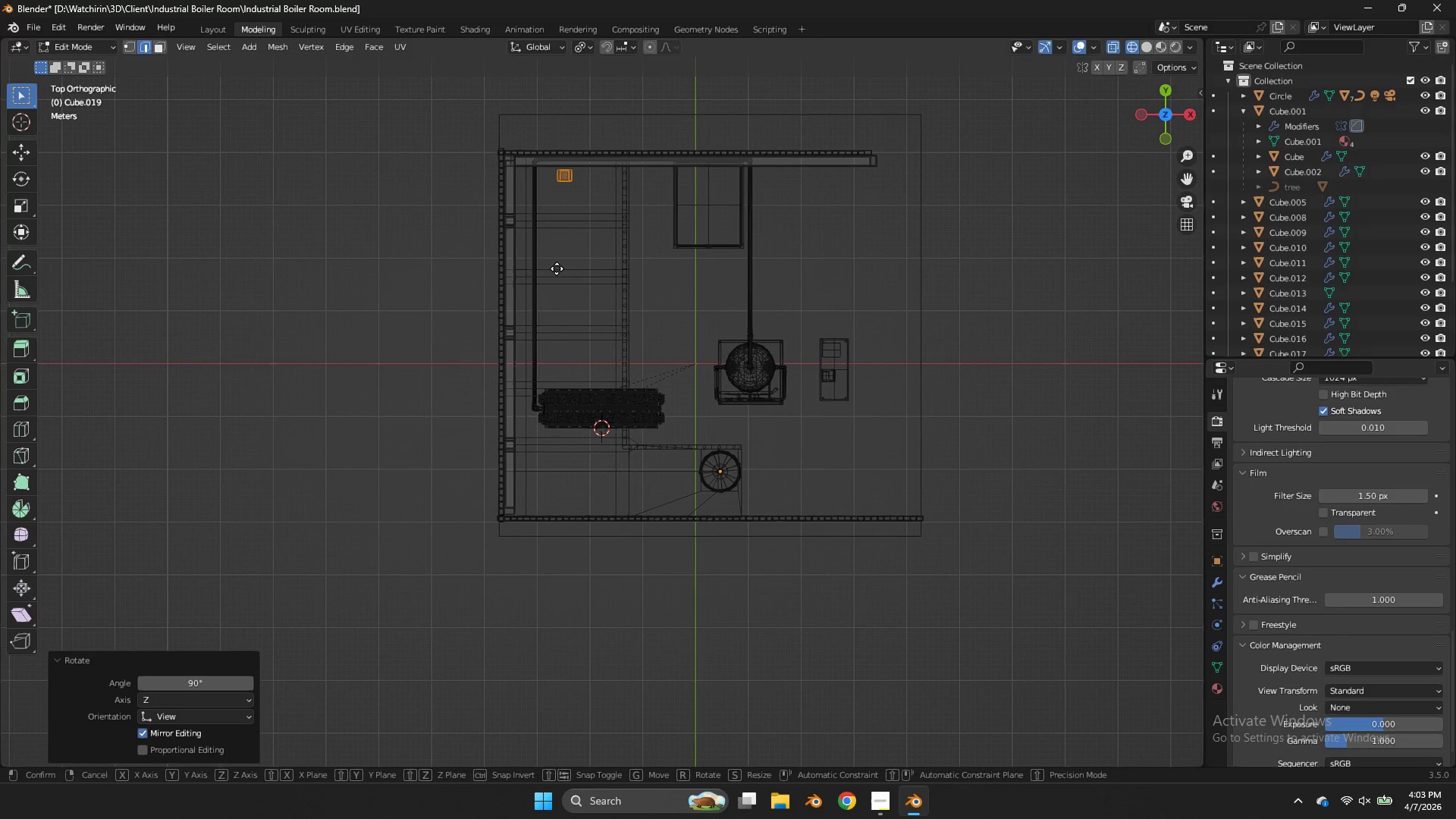 
key(G)
 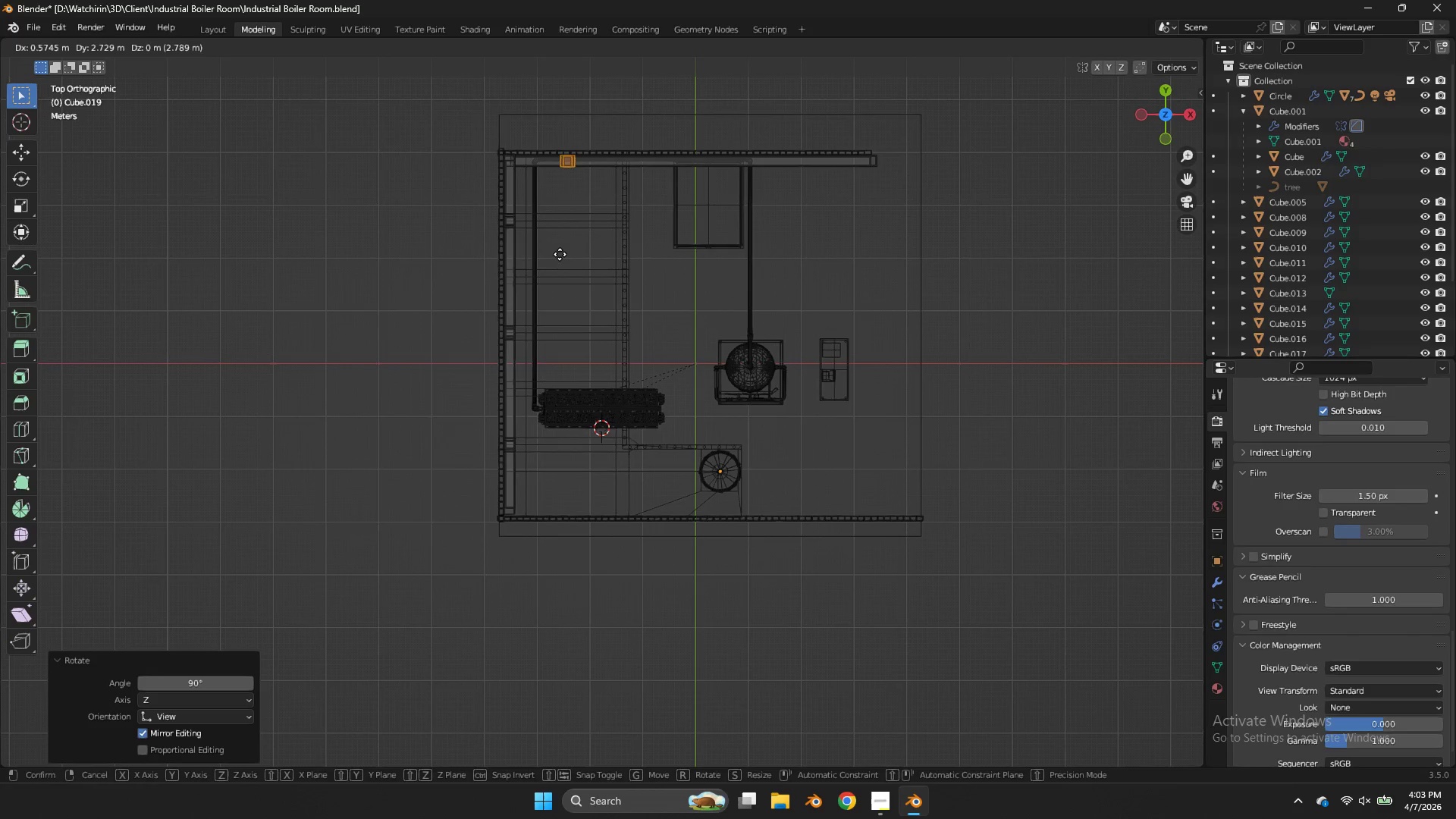 
hold_key(key=ShiftLeft, duration=0.86)
left_click([557, 248])
 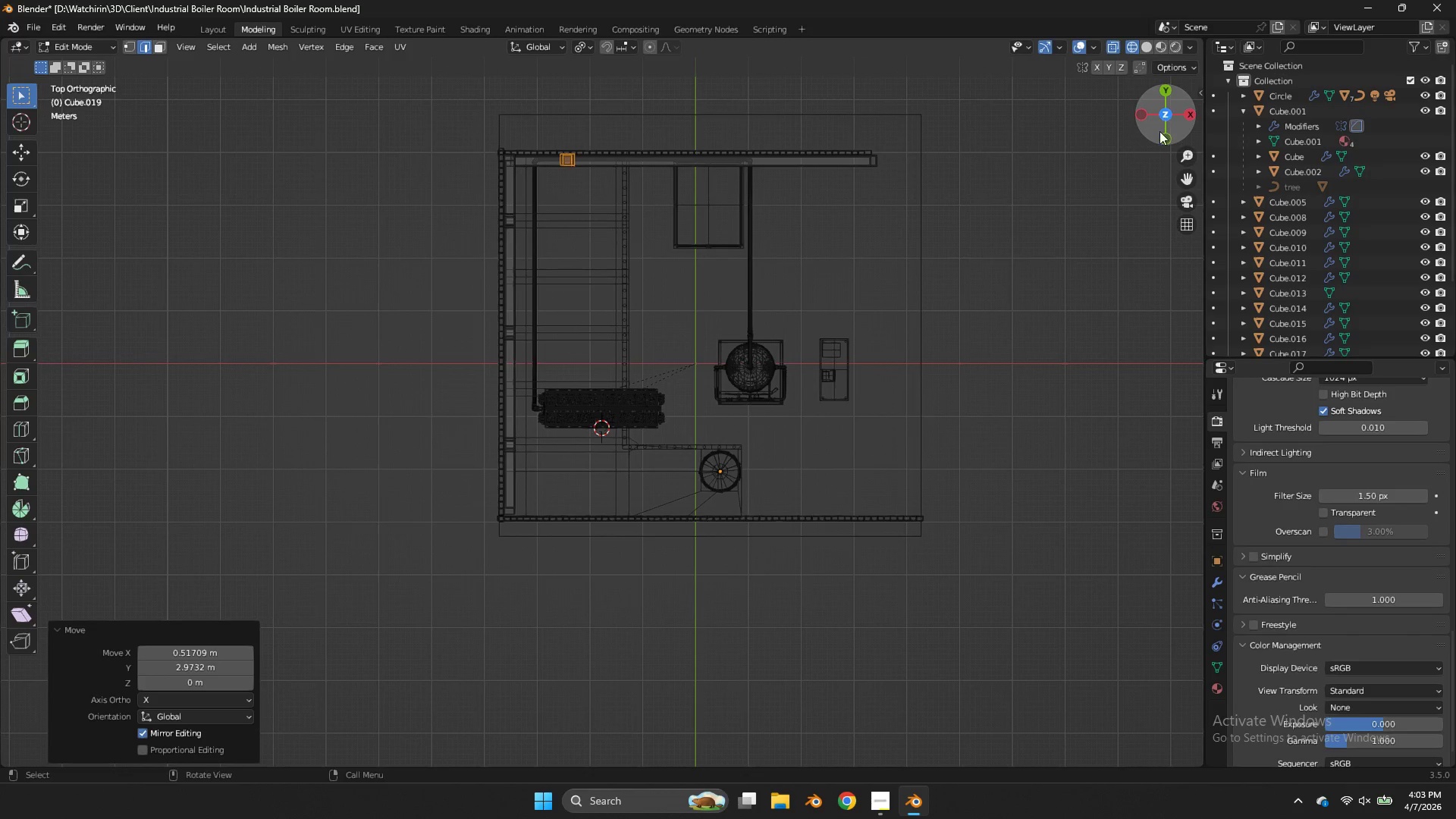 
left_click([1159, 138])
 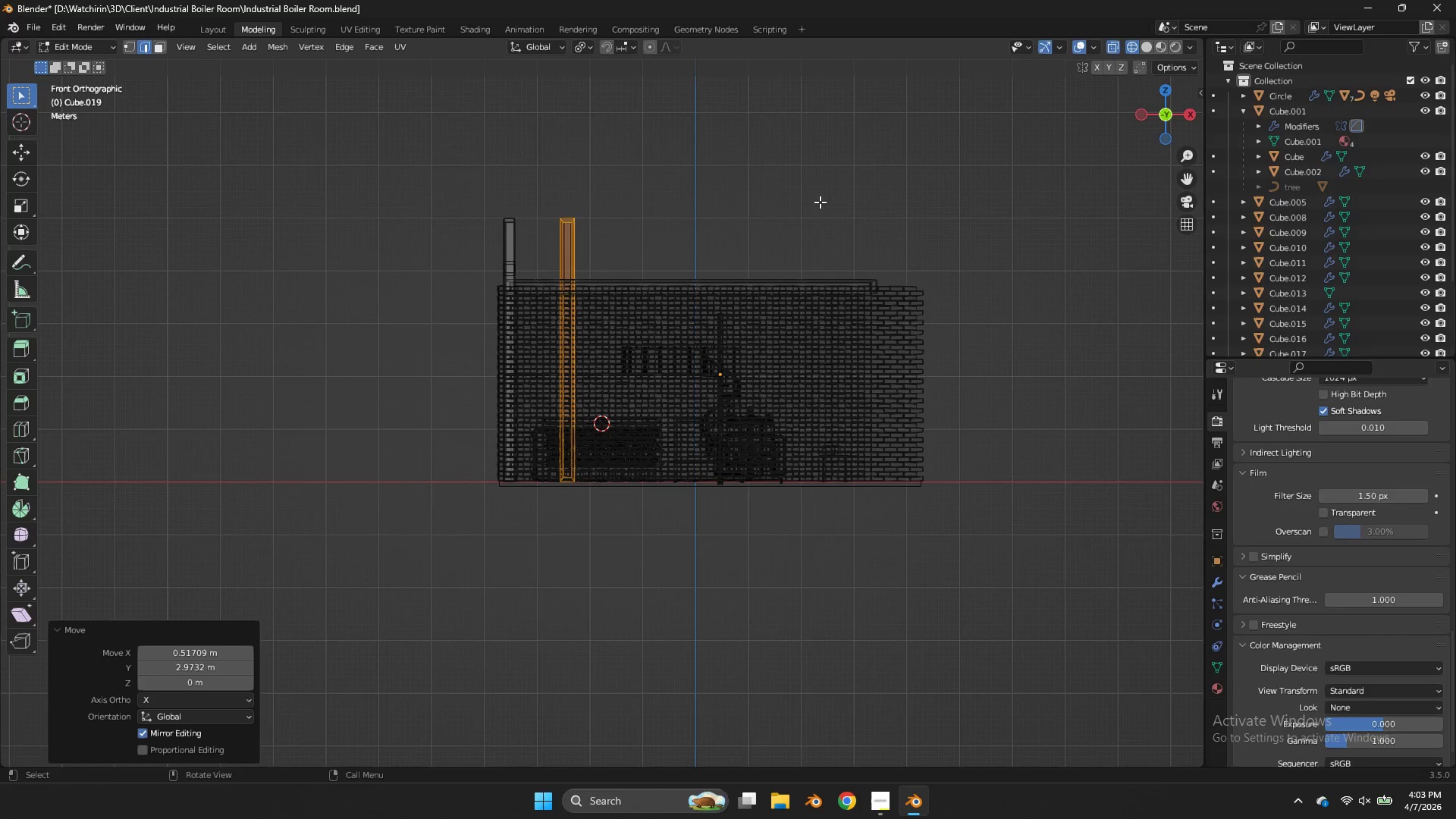 
key(Shift+ShiftLeft)
 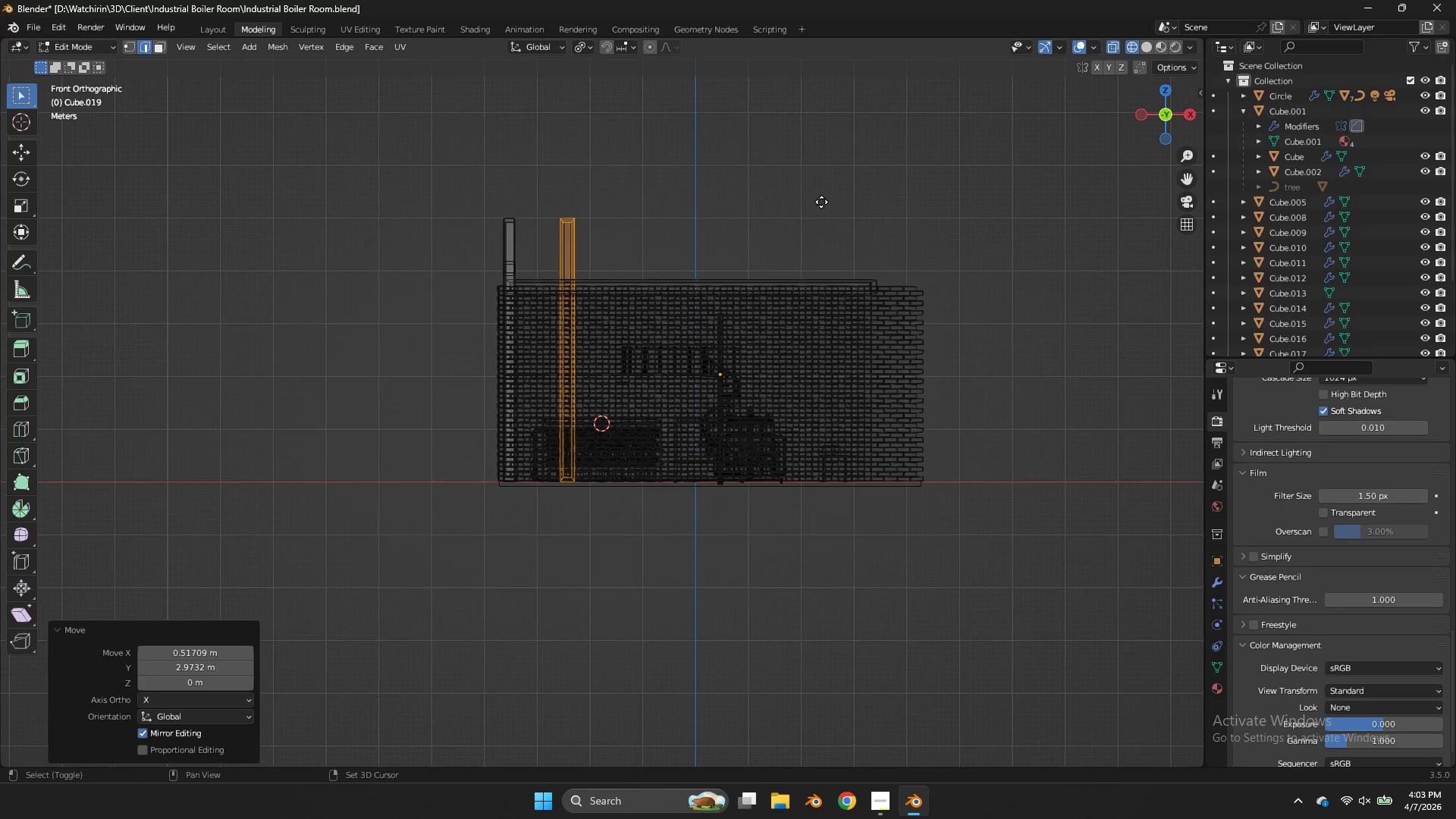 
key(Shift+D)
 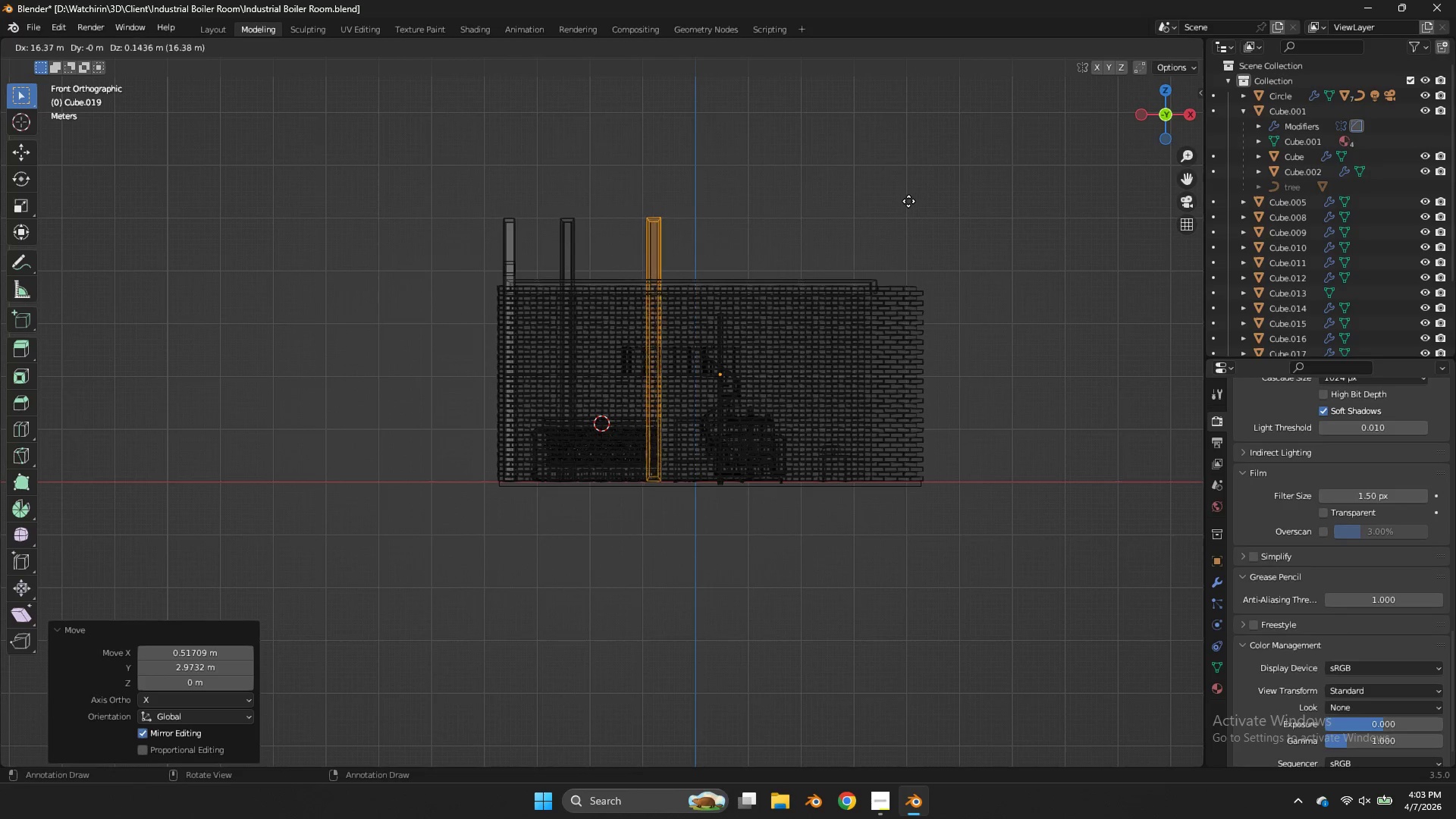 
key(X)
 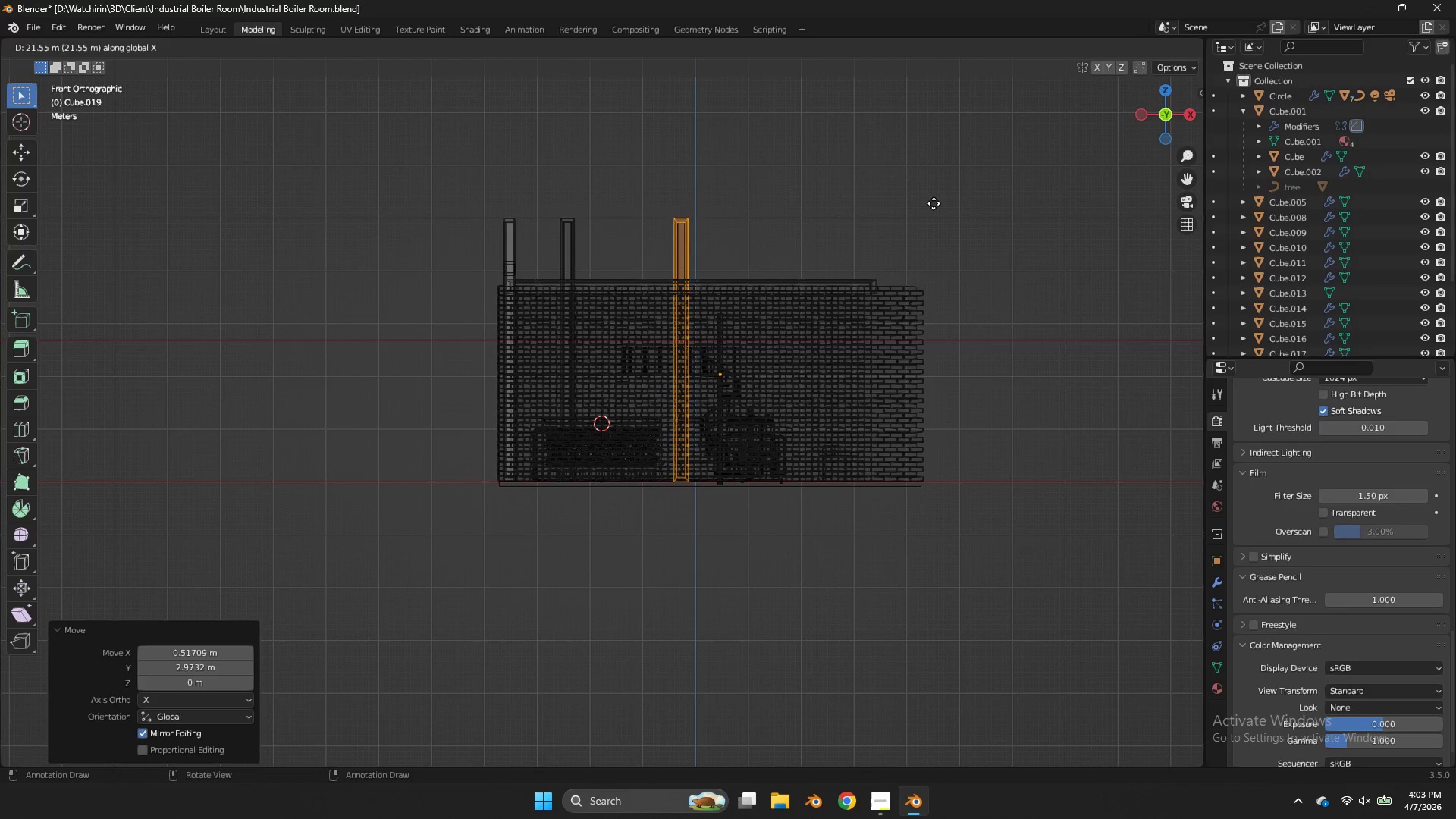 
left_click([934, 203])
 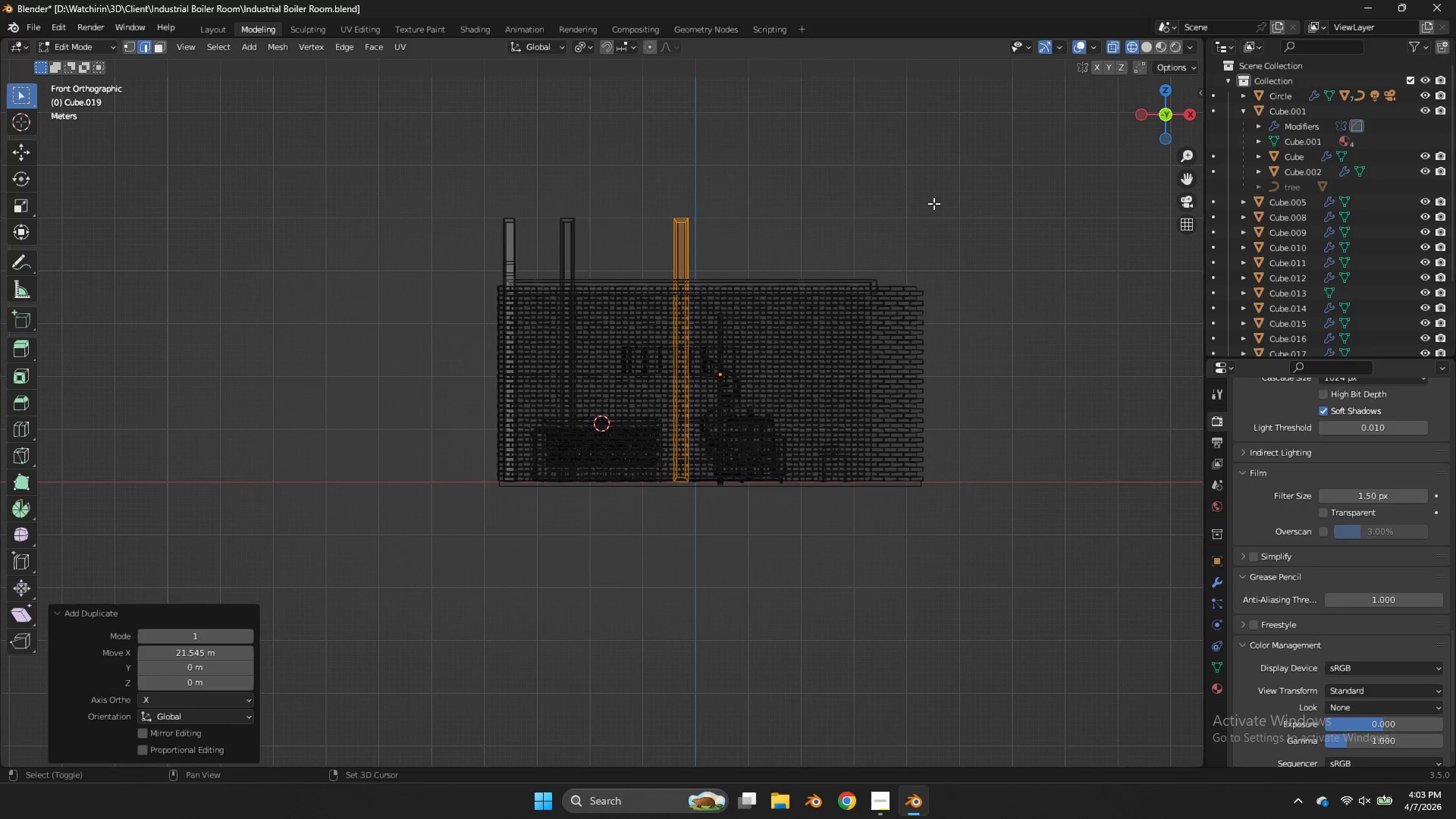 
type(Dx)
 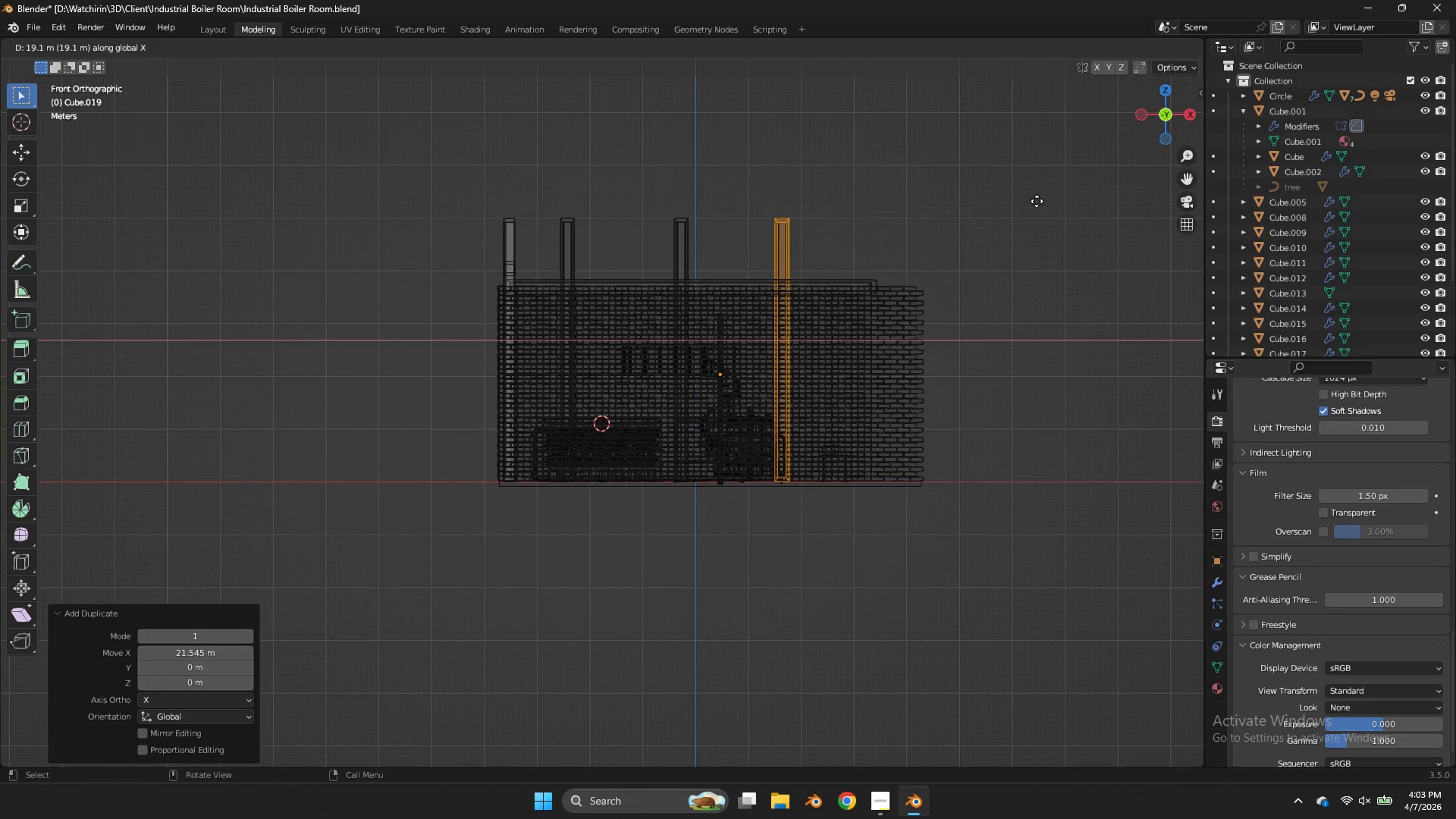 
left_click([1038, 202])
 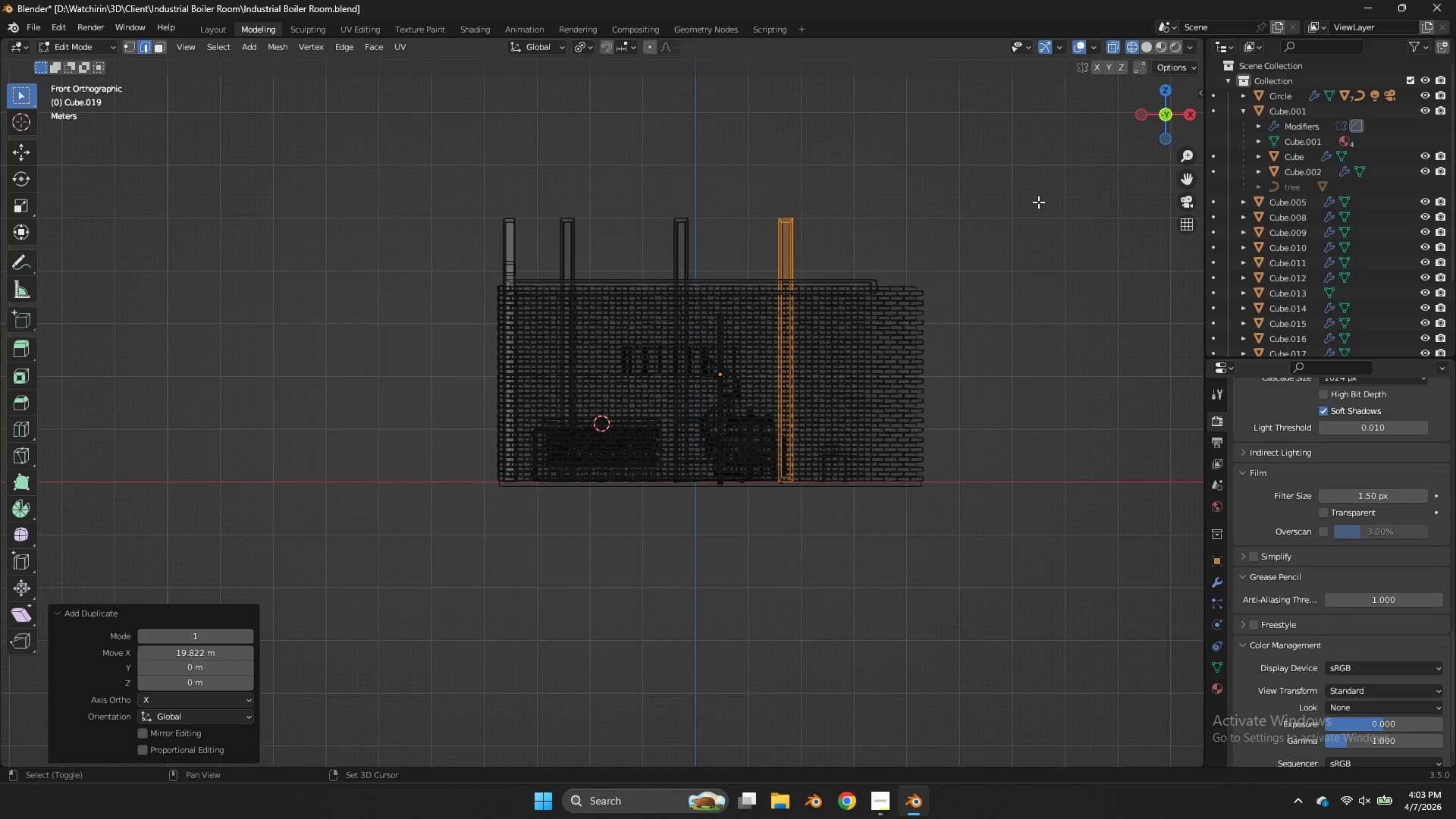 
key(Shift+D)
 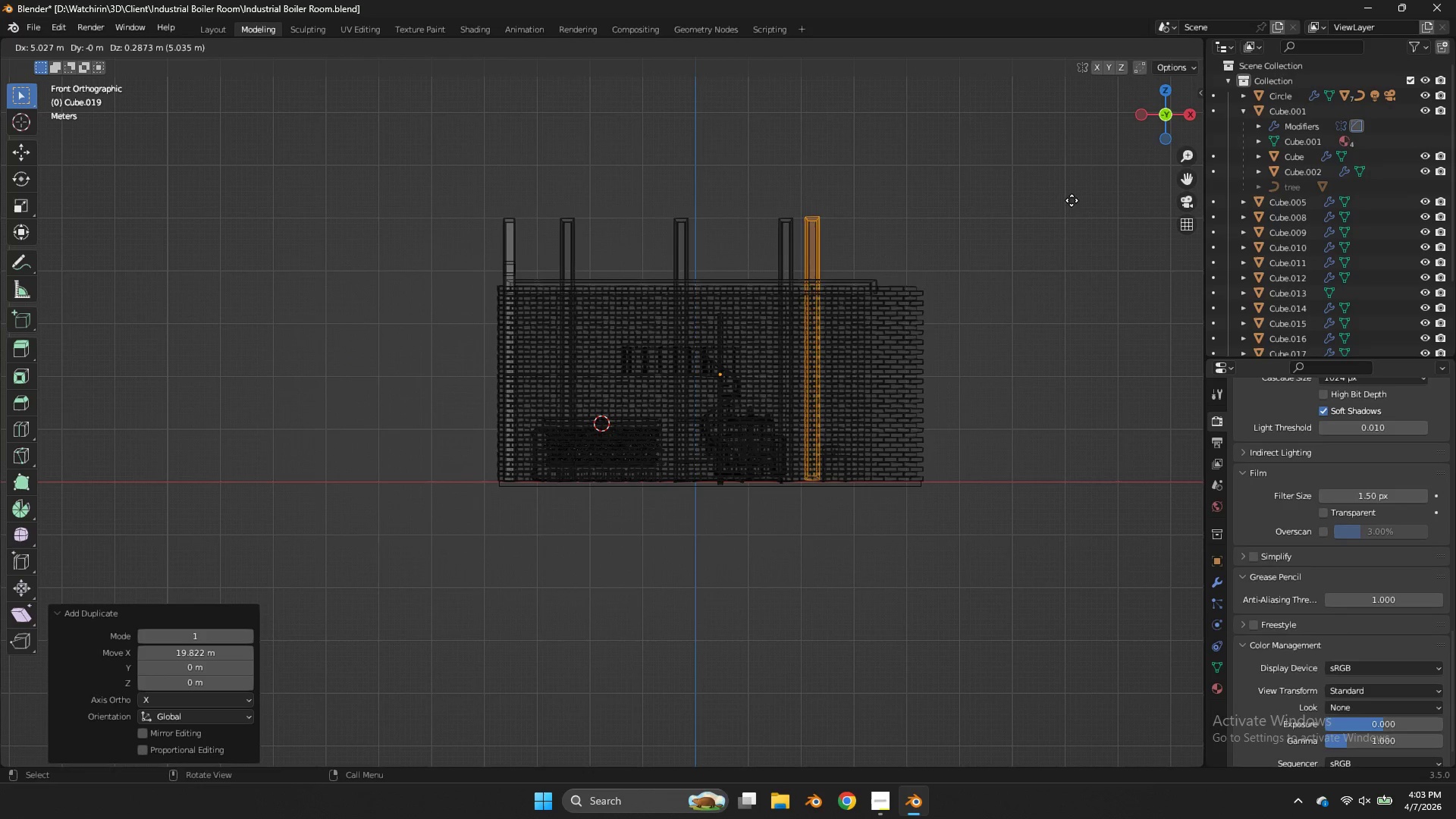 
key(X)
 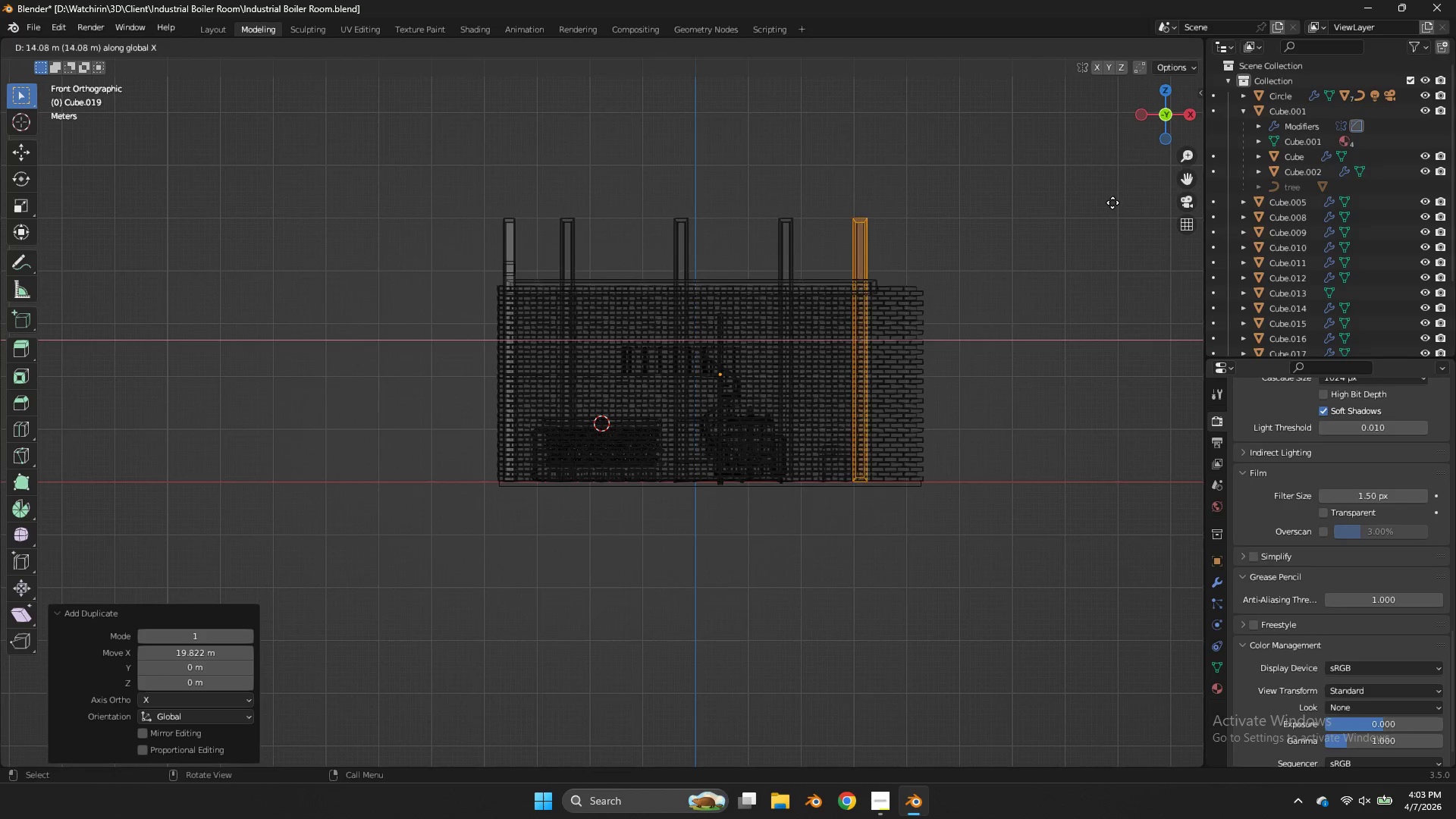 
left_click([1112, 202])
 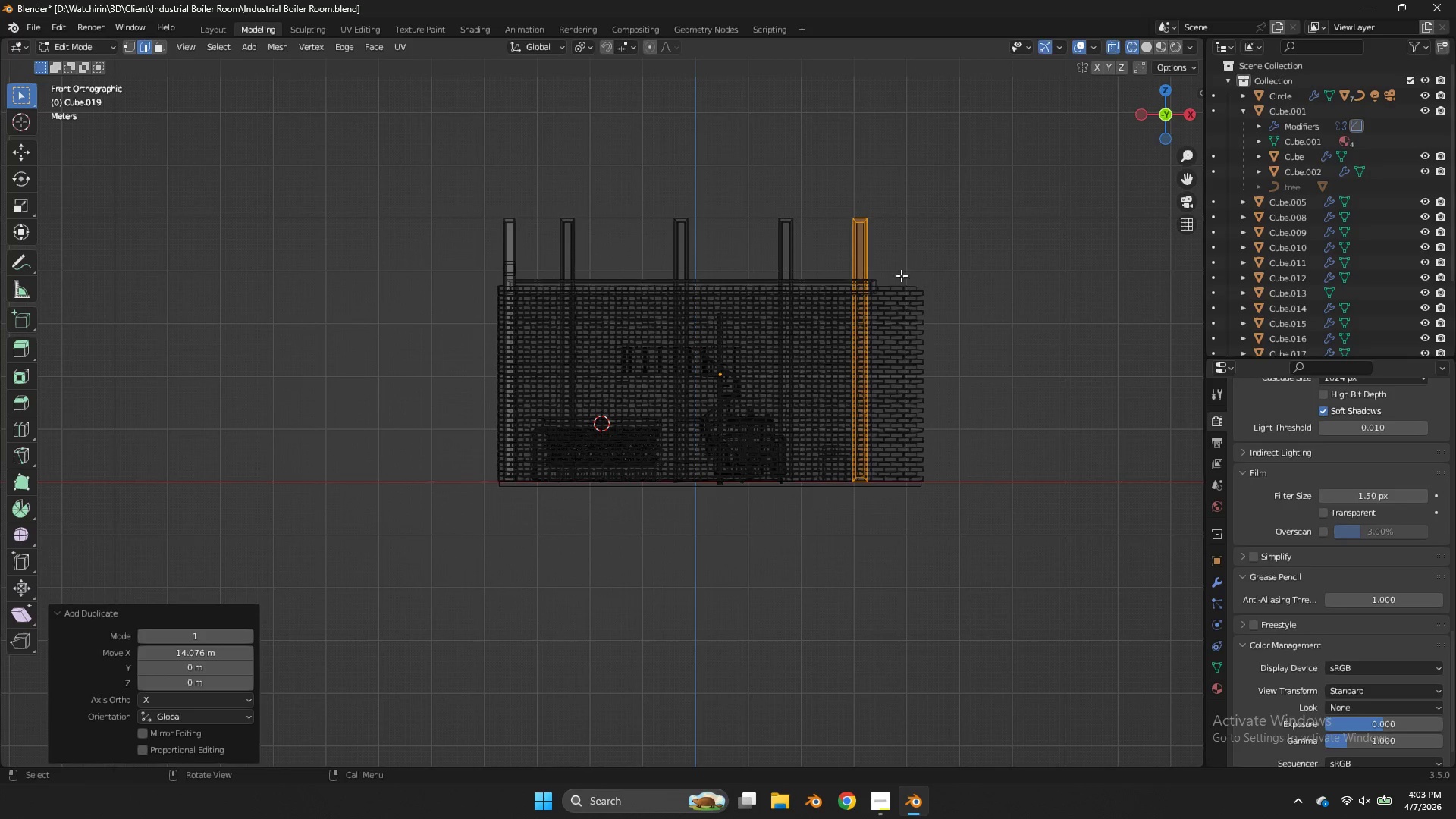 
key(Tab)
 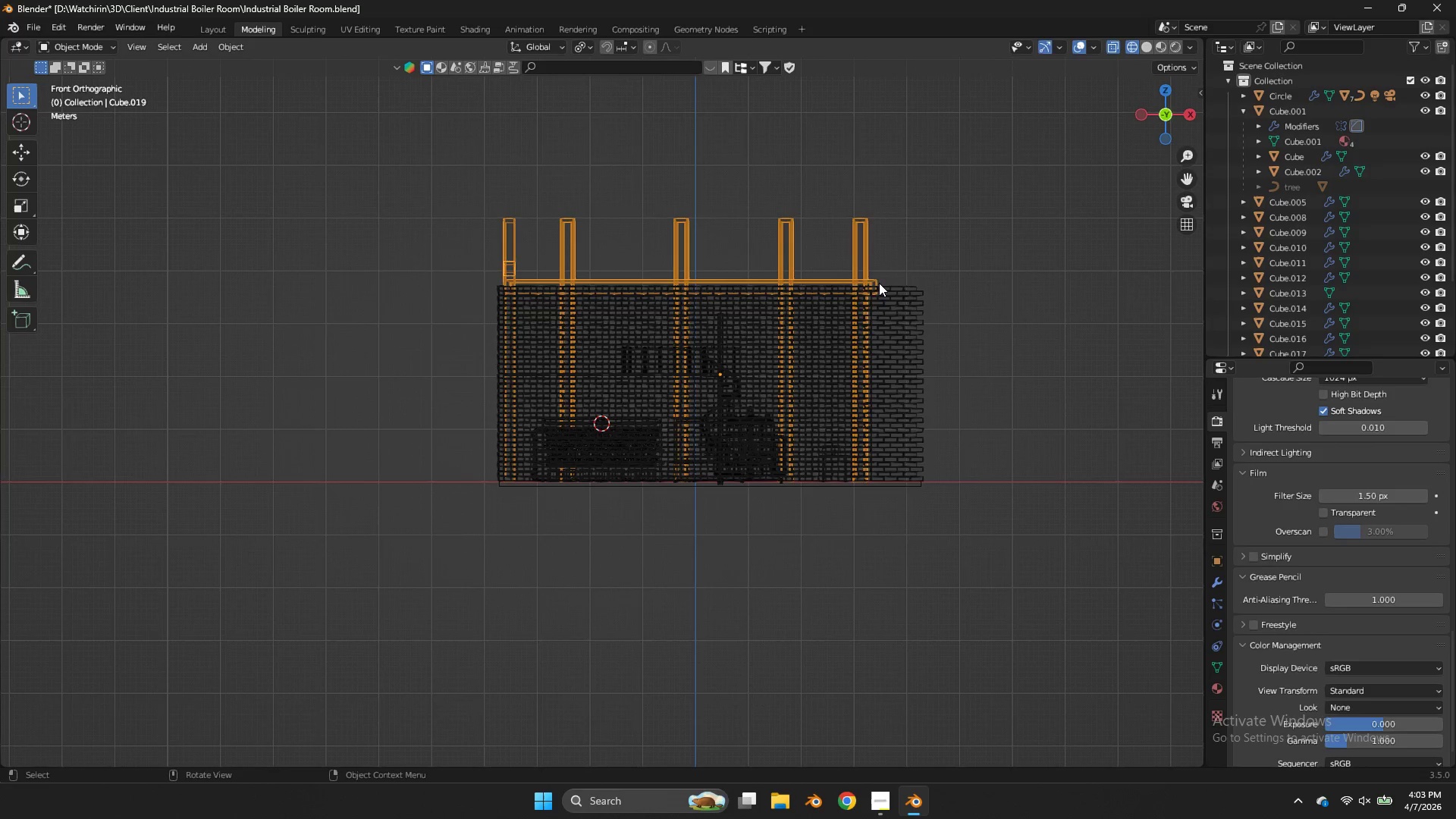 
left_click([879, 283])
 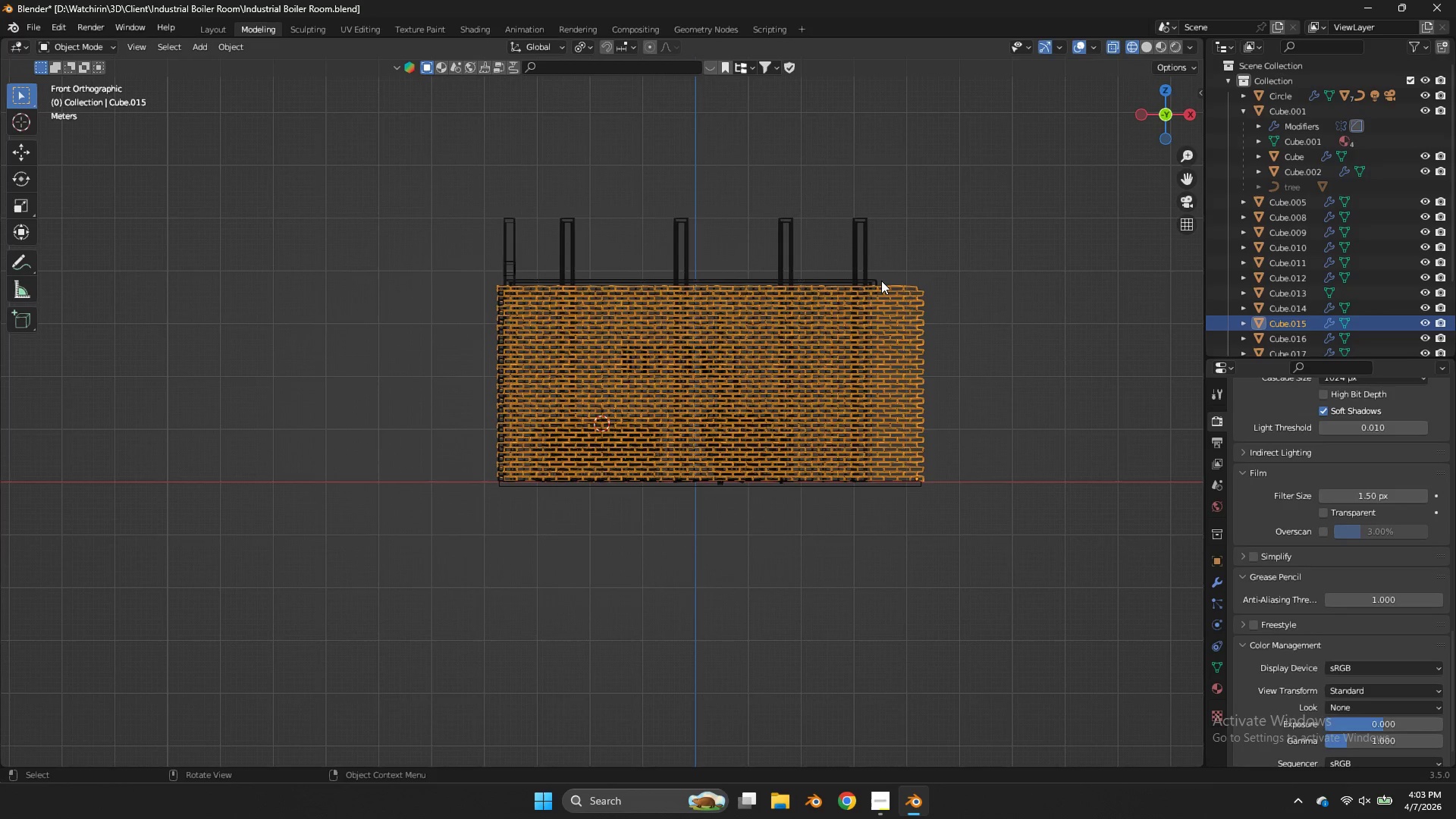 
left_click([881, 281])
 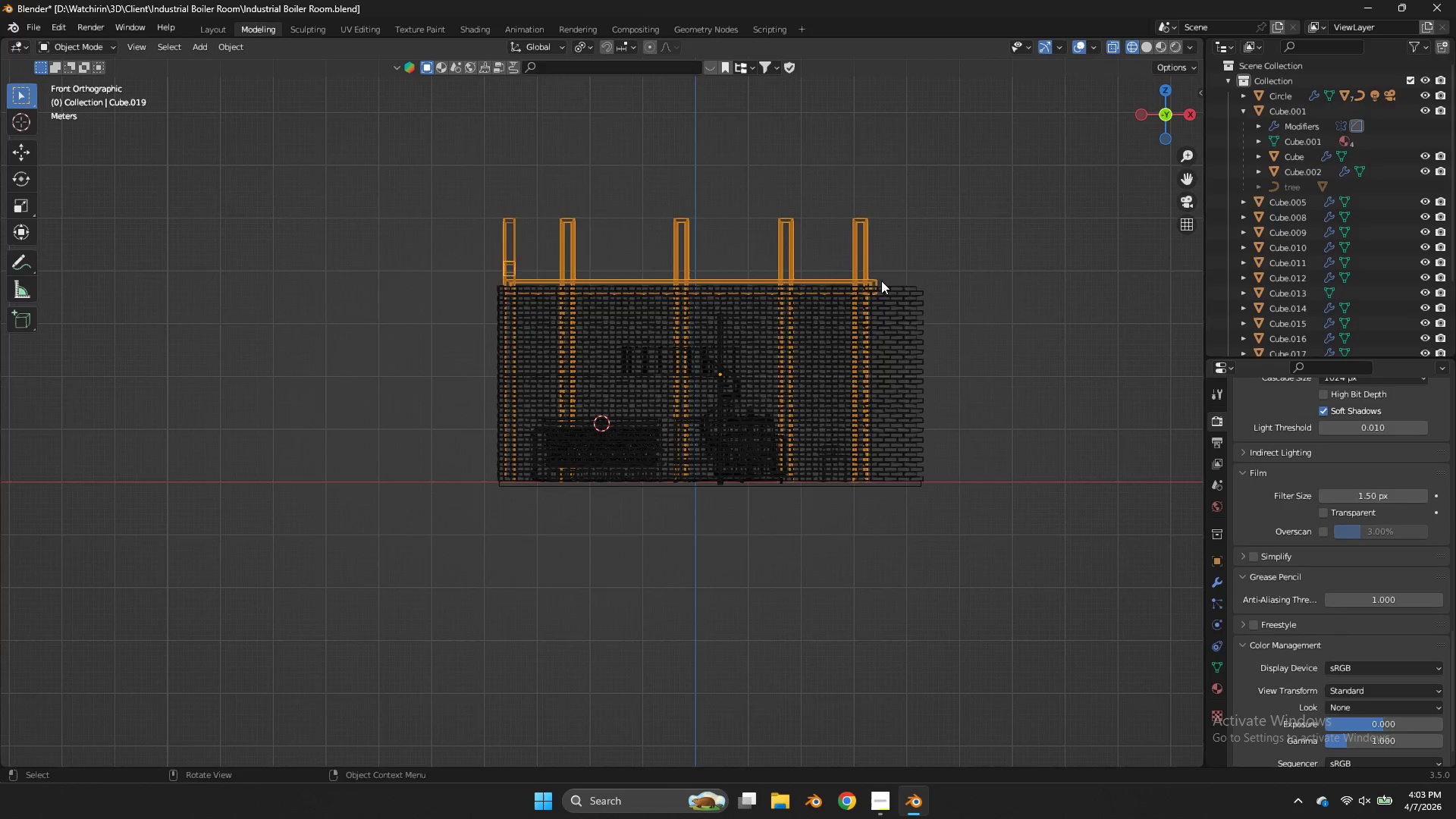 
key(Tab)
 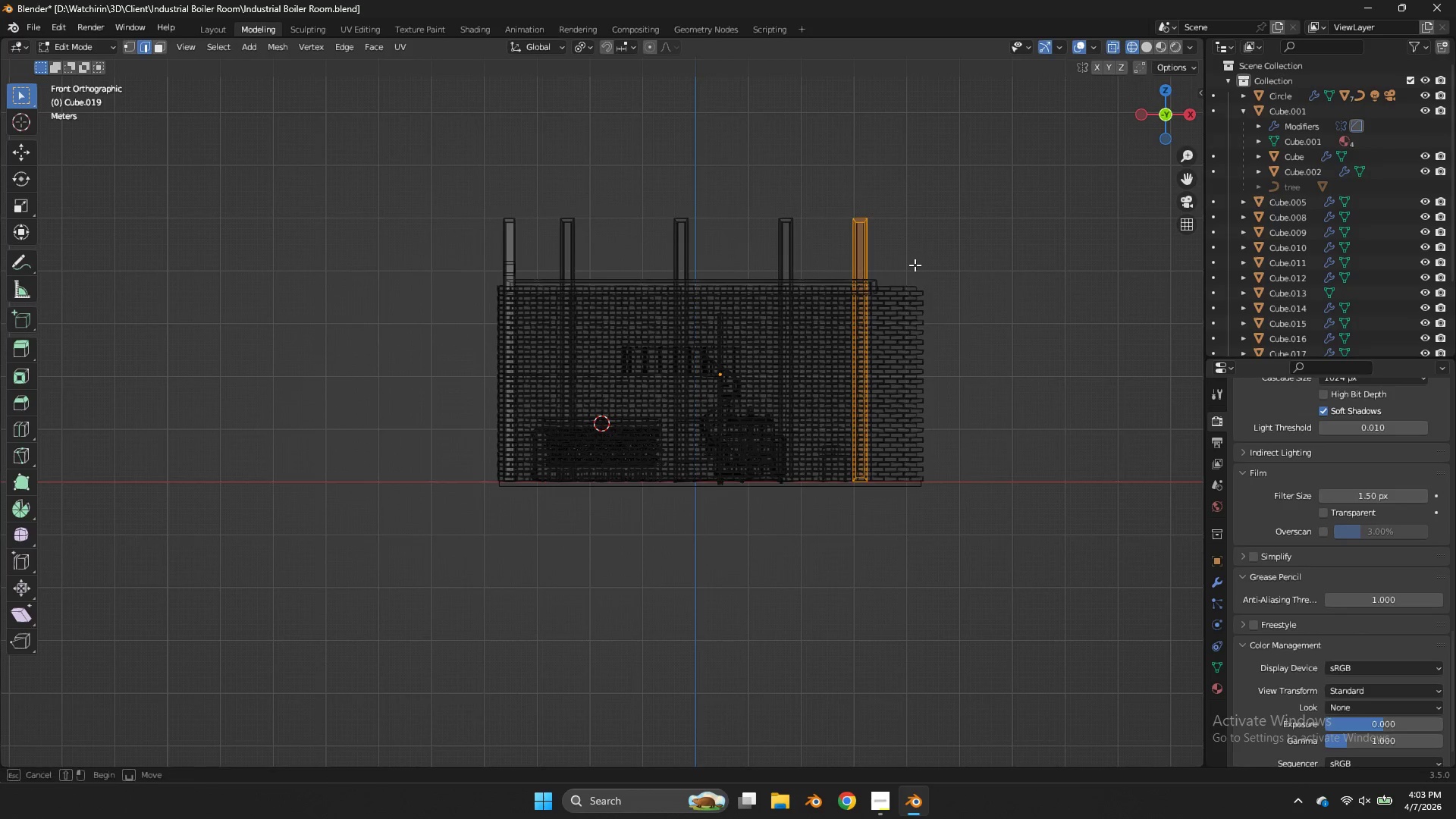 
left_click_drag(start_coordinate=[927, 248], to_coordinate=[857, 309])
 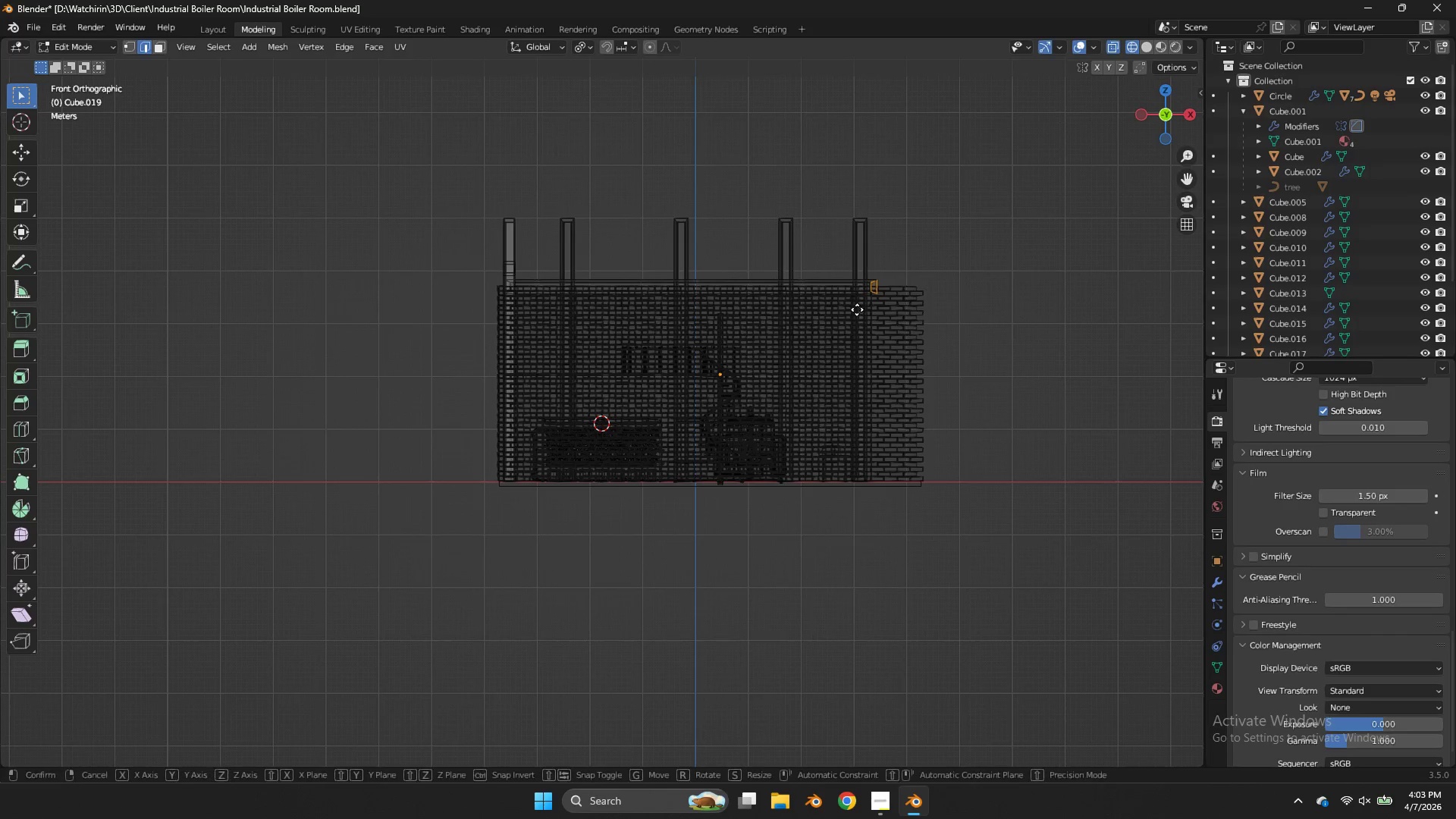 
key(G)
 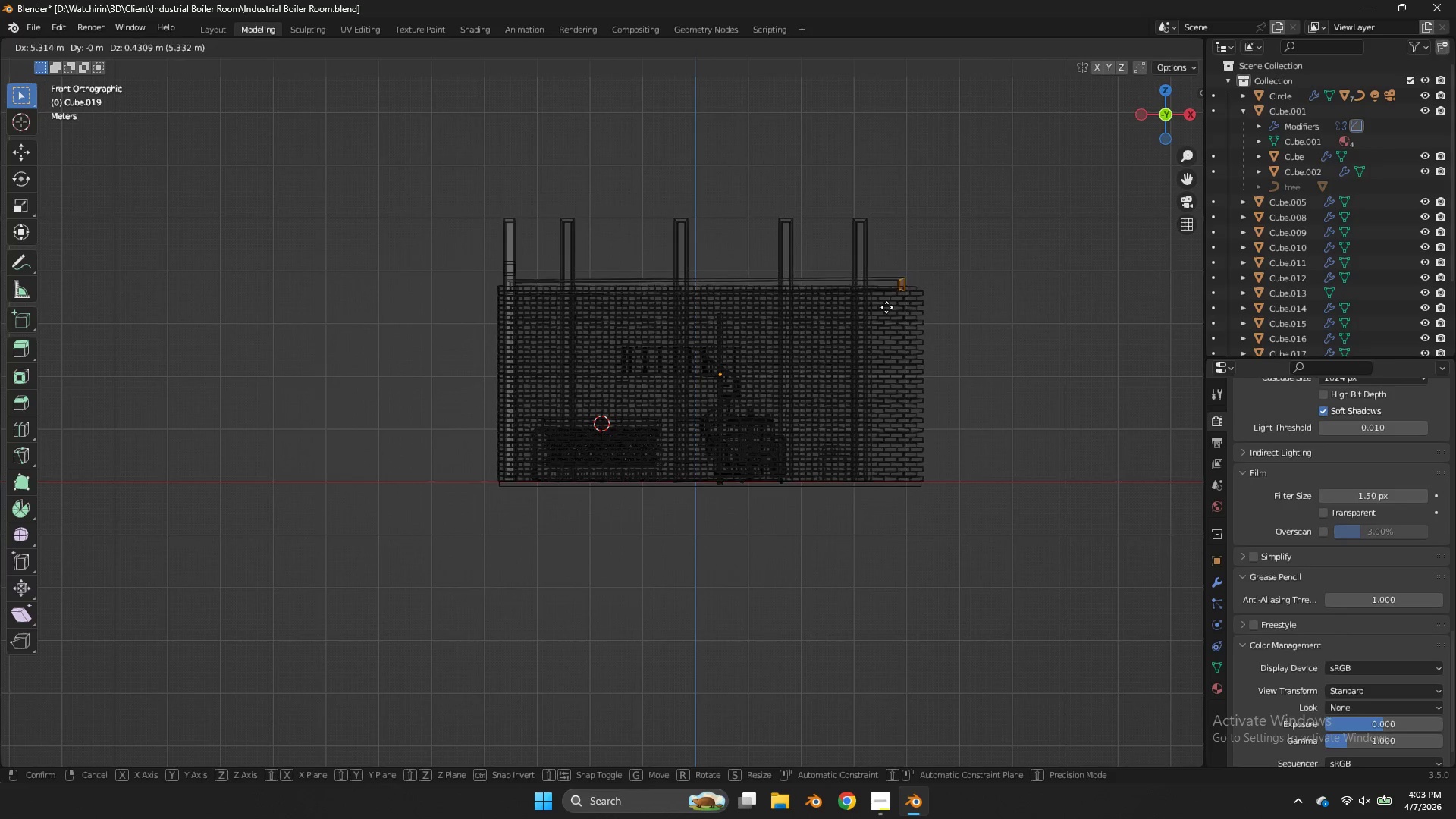 
key(X)
 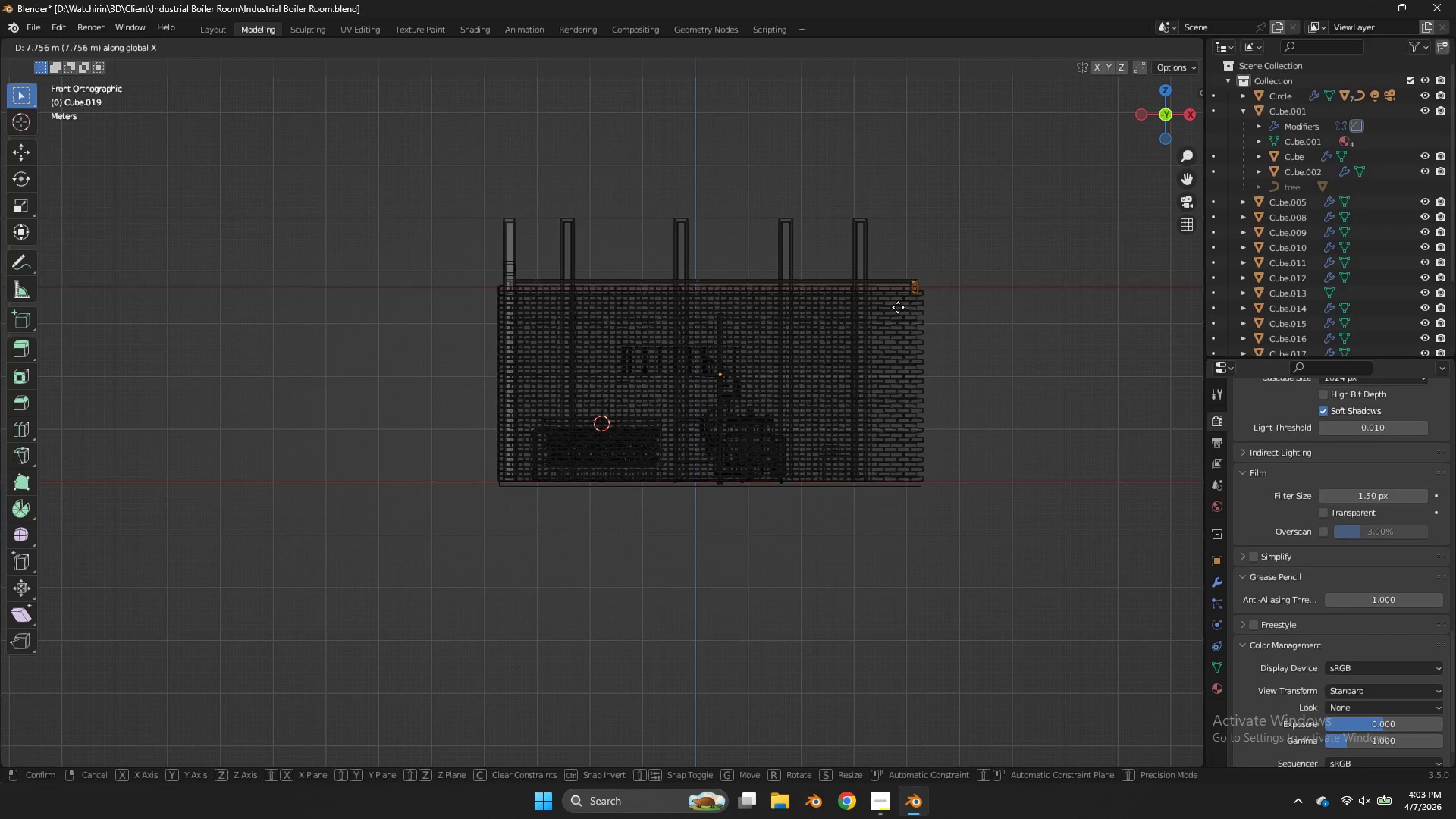 
left_click_drag(start_coordinate=[898, 307], to_coordinate=[899, 303])
 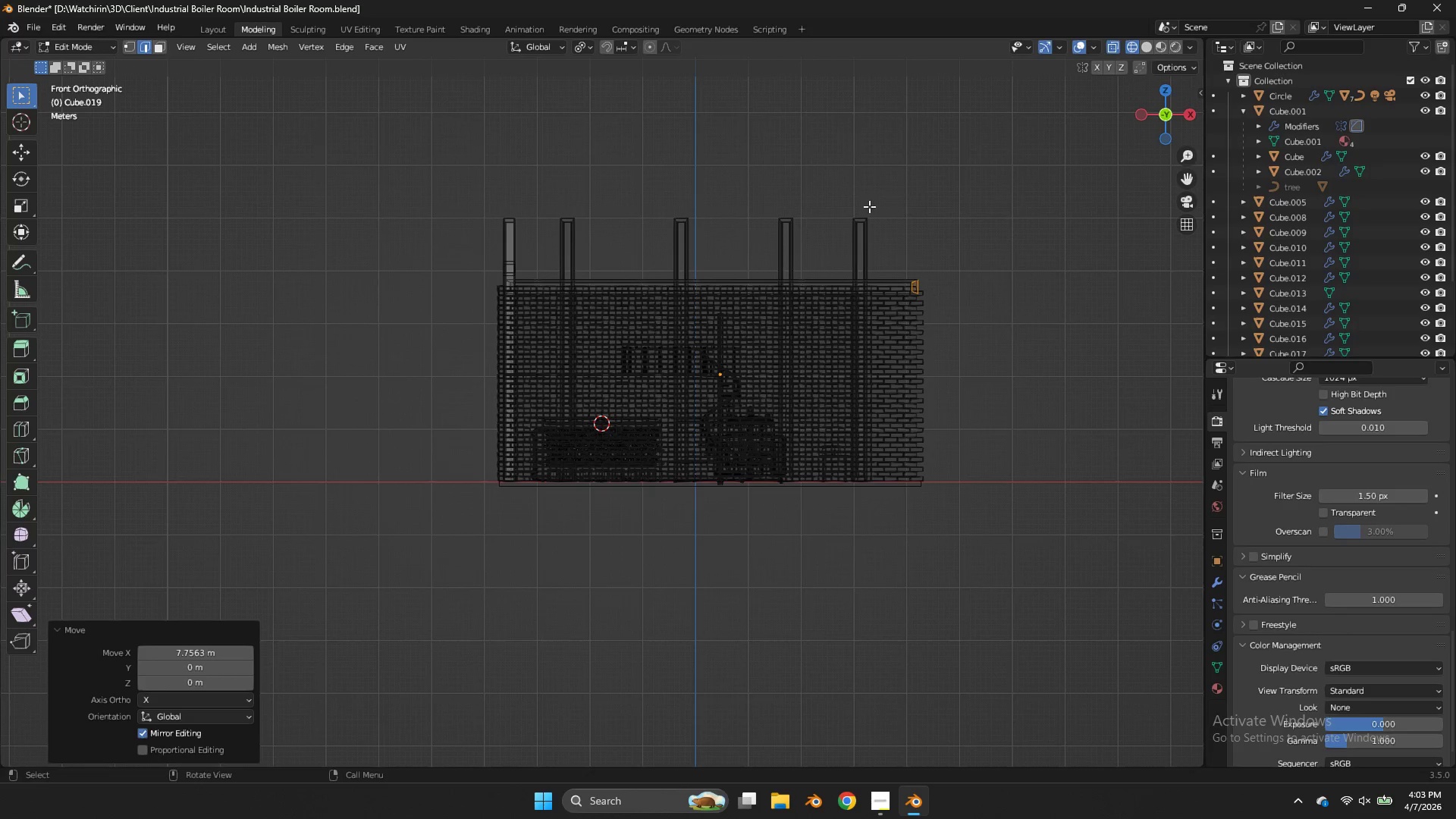 
left_click([858, 218])
 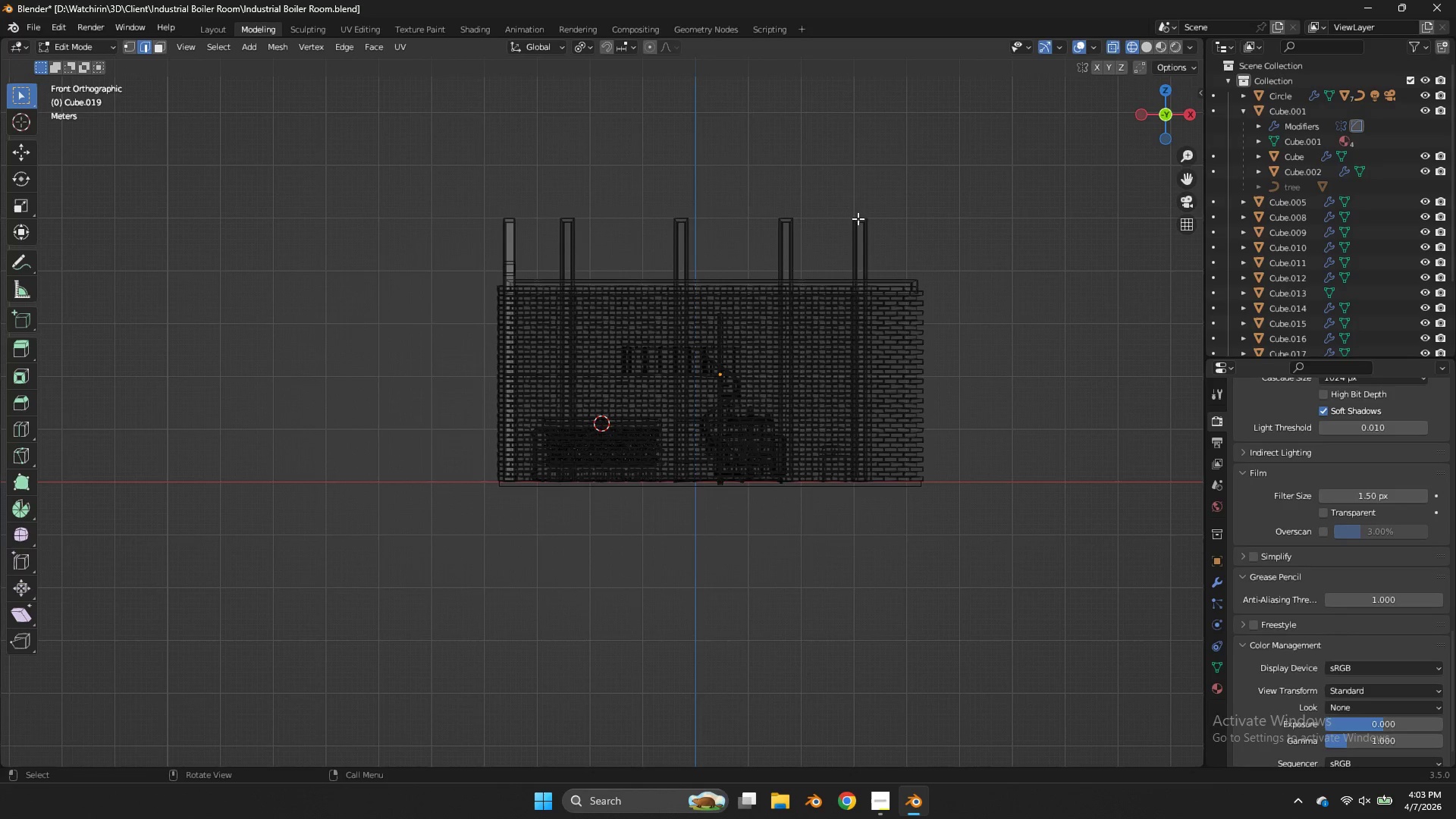 
type(lgx)
 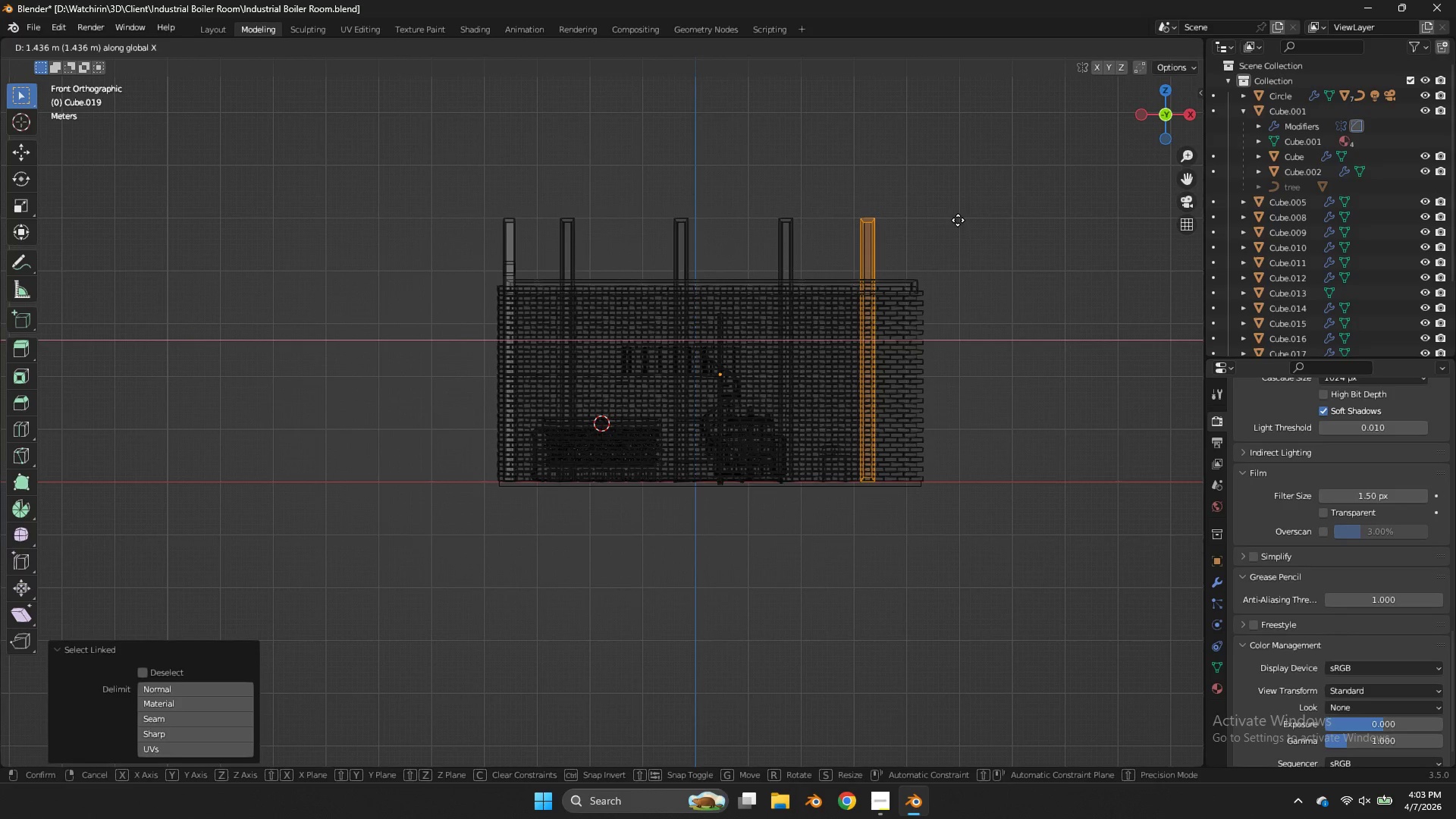 
left_click([958, 220])
 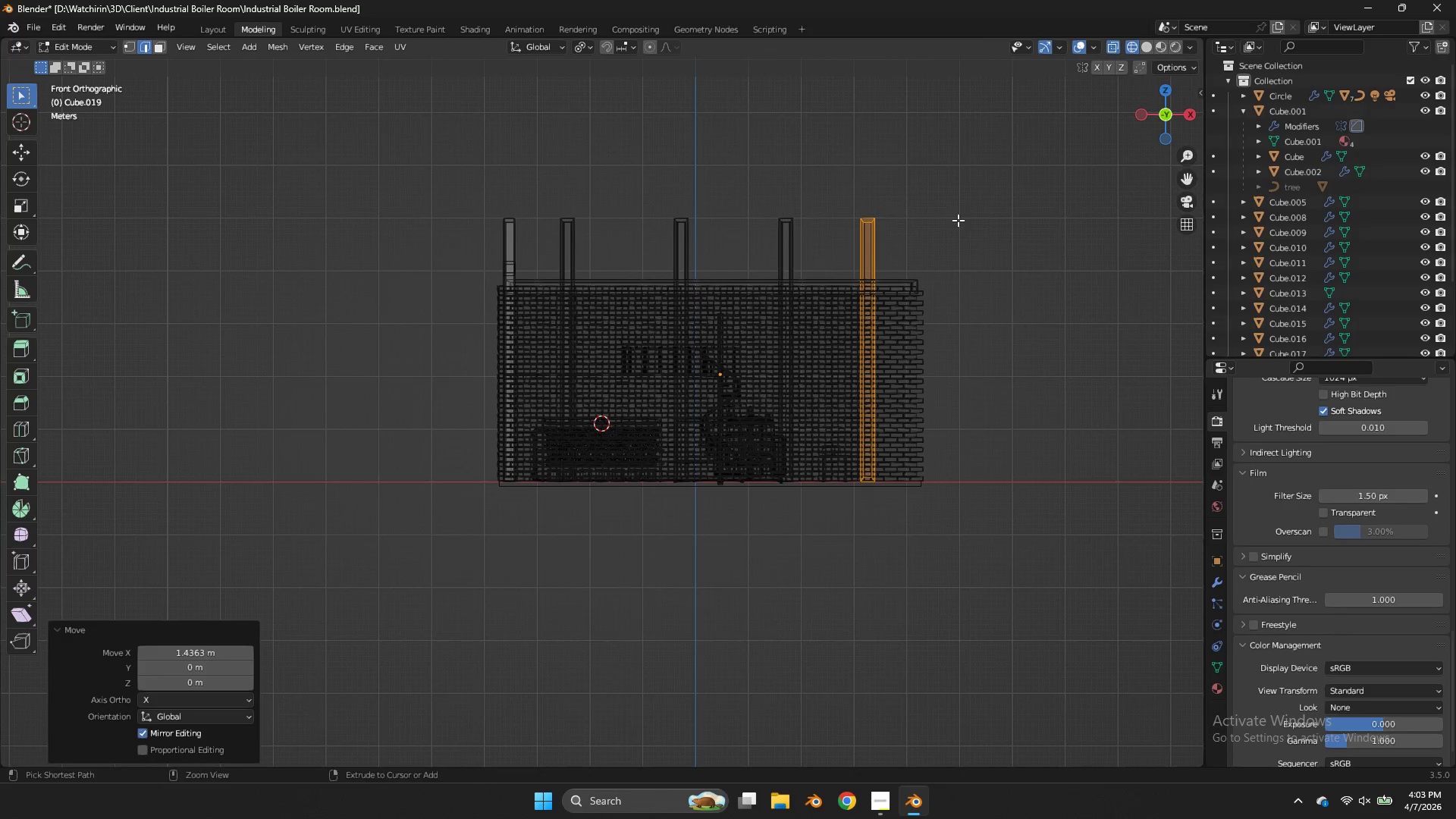 
key(Control+S)
 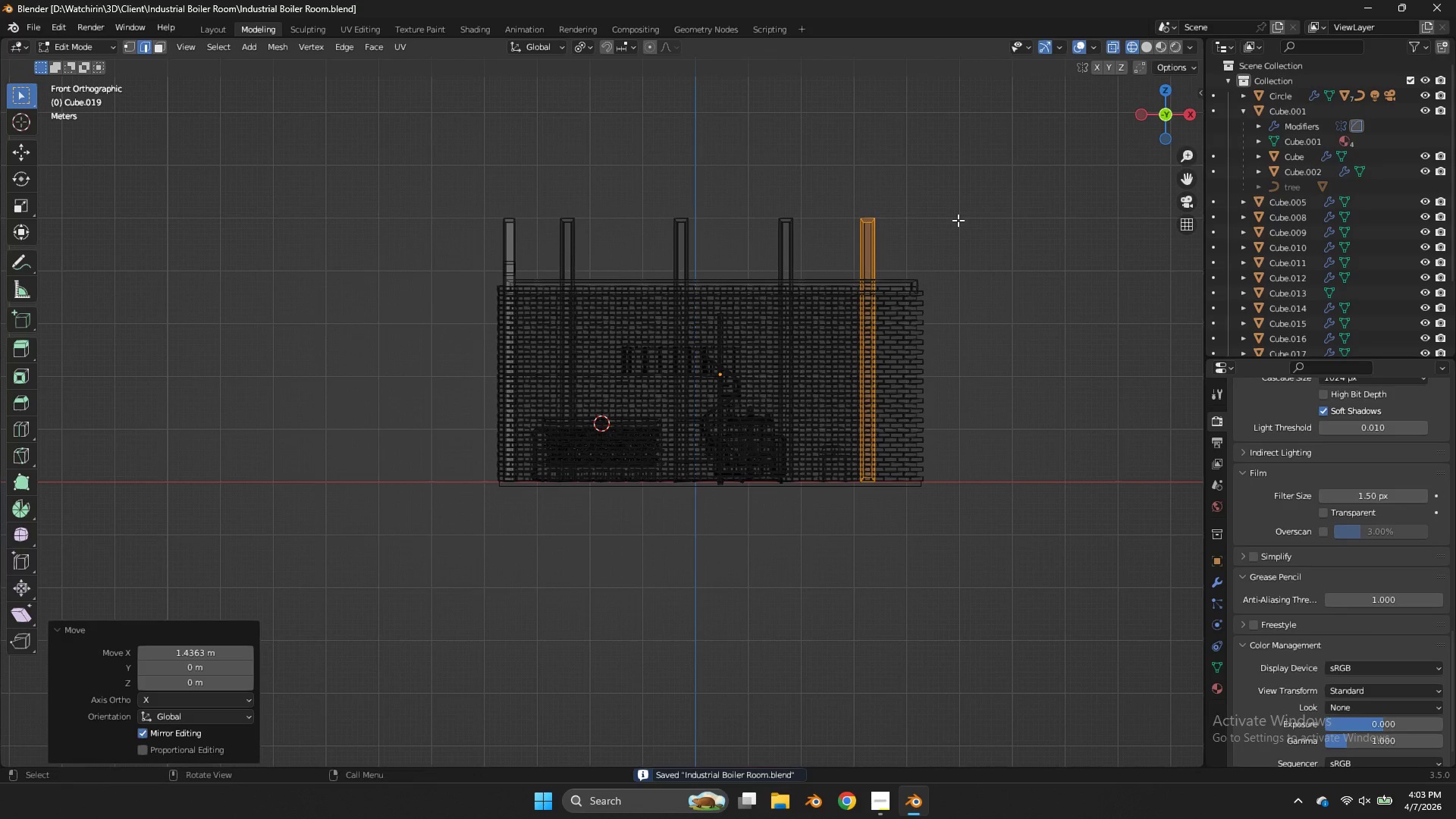 
key(Tab)
 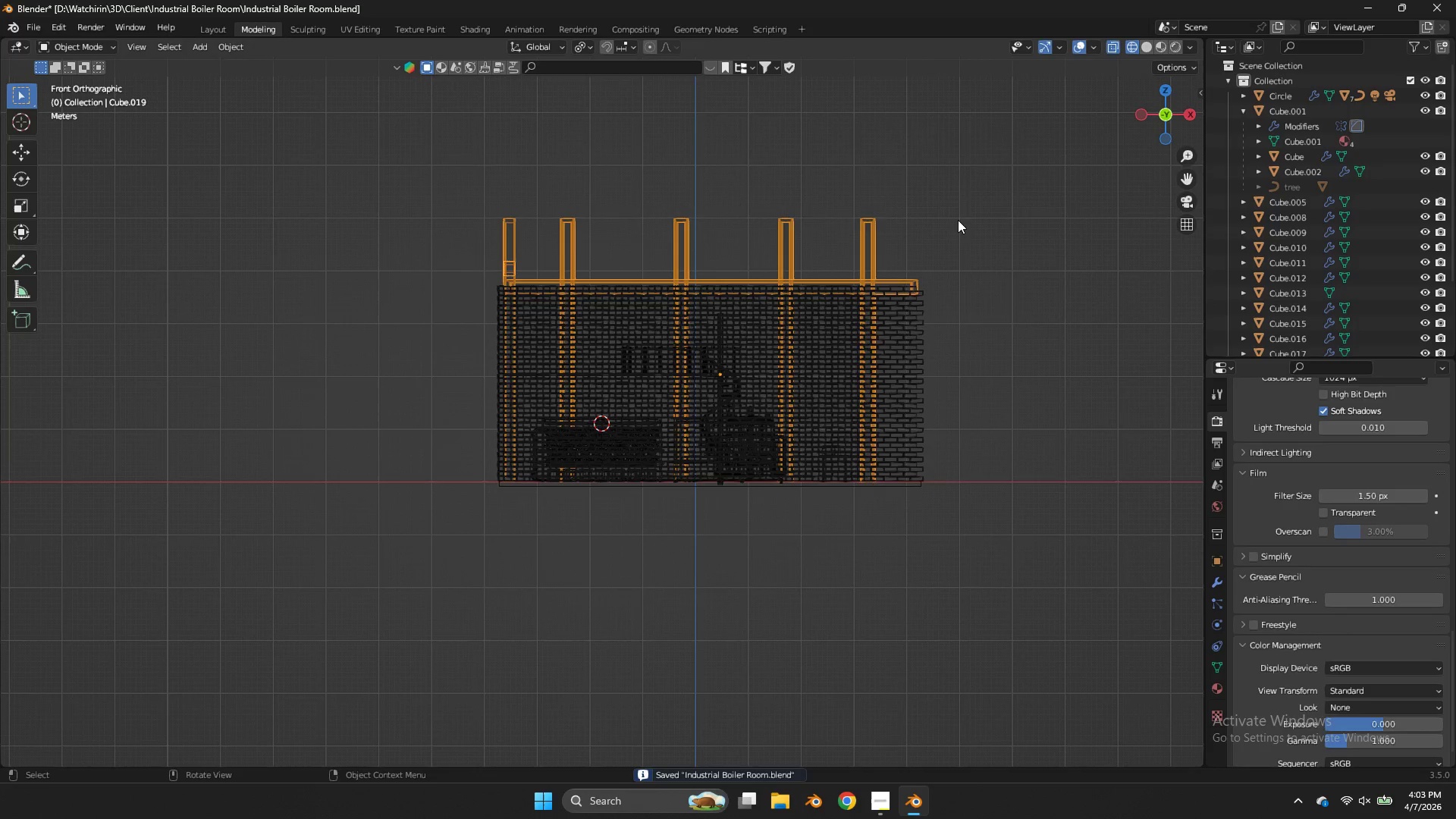 
key(Z)
 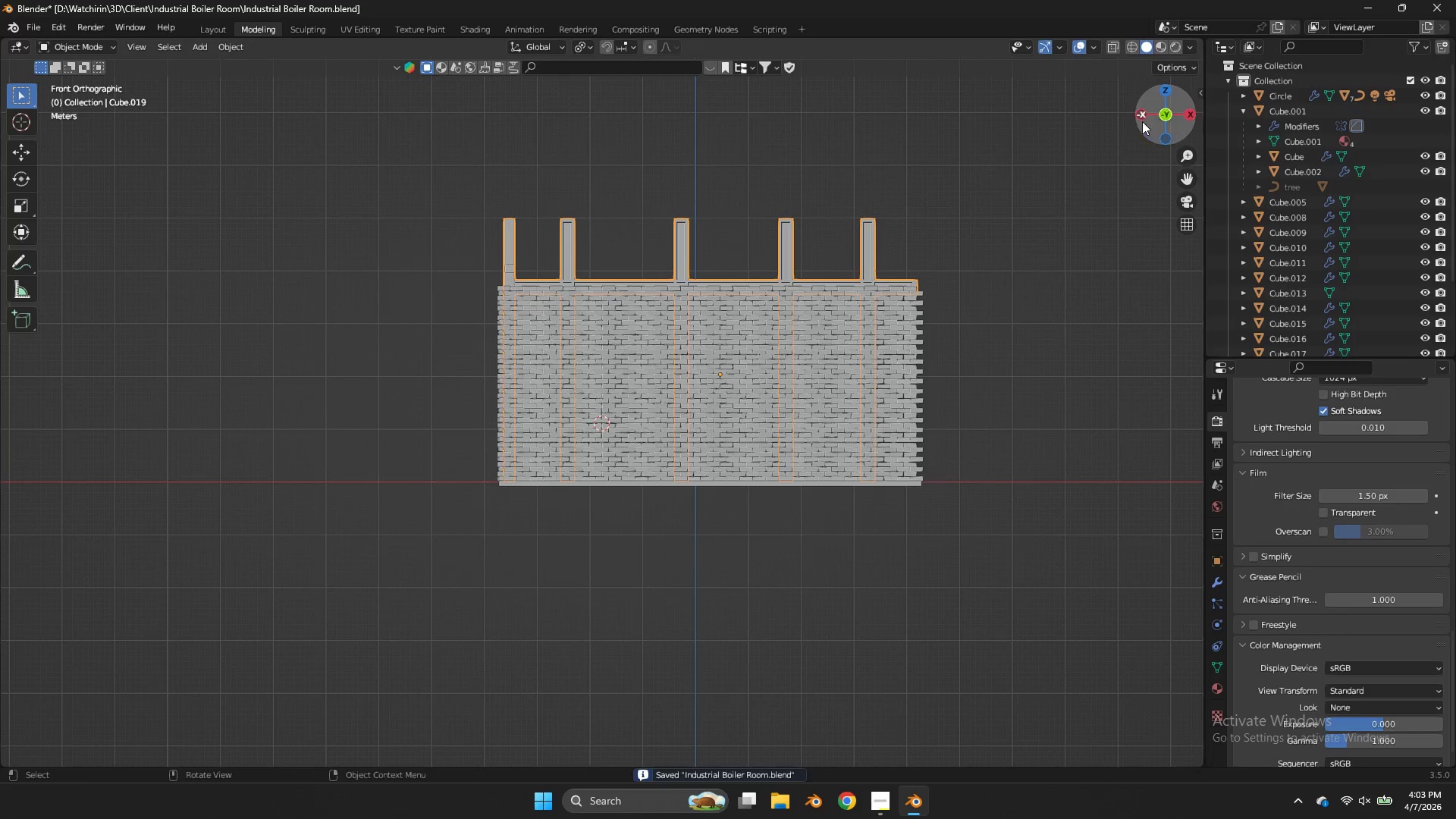 
left_click_drag(start_coordinate=[1142, 121], to_coordinate=[949, 165])
 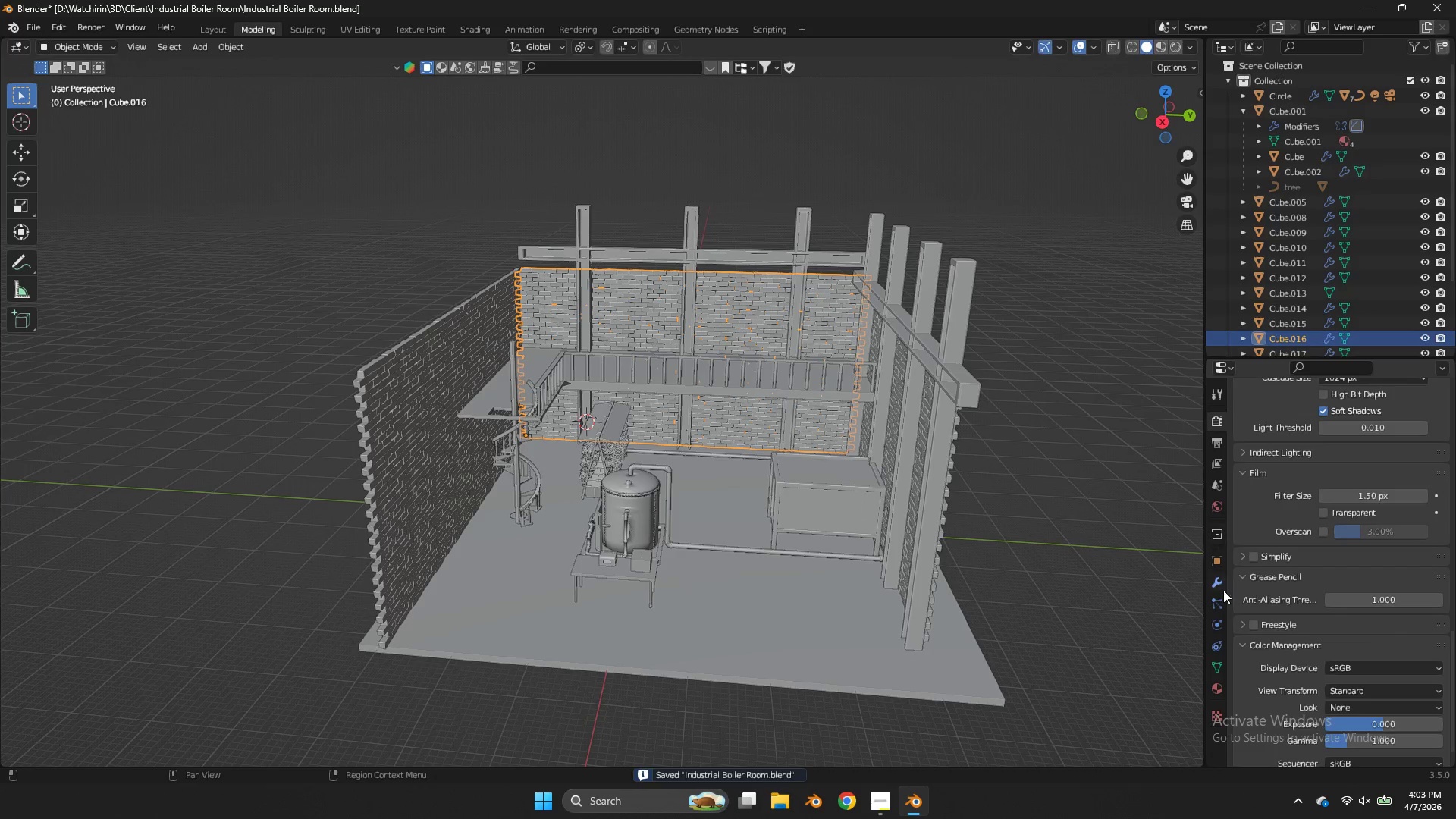 
left_click([1220, 578])
 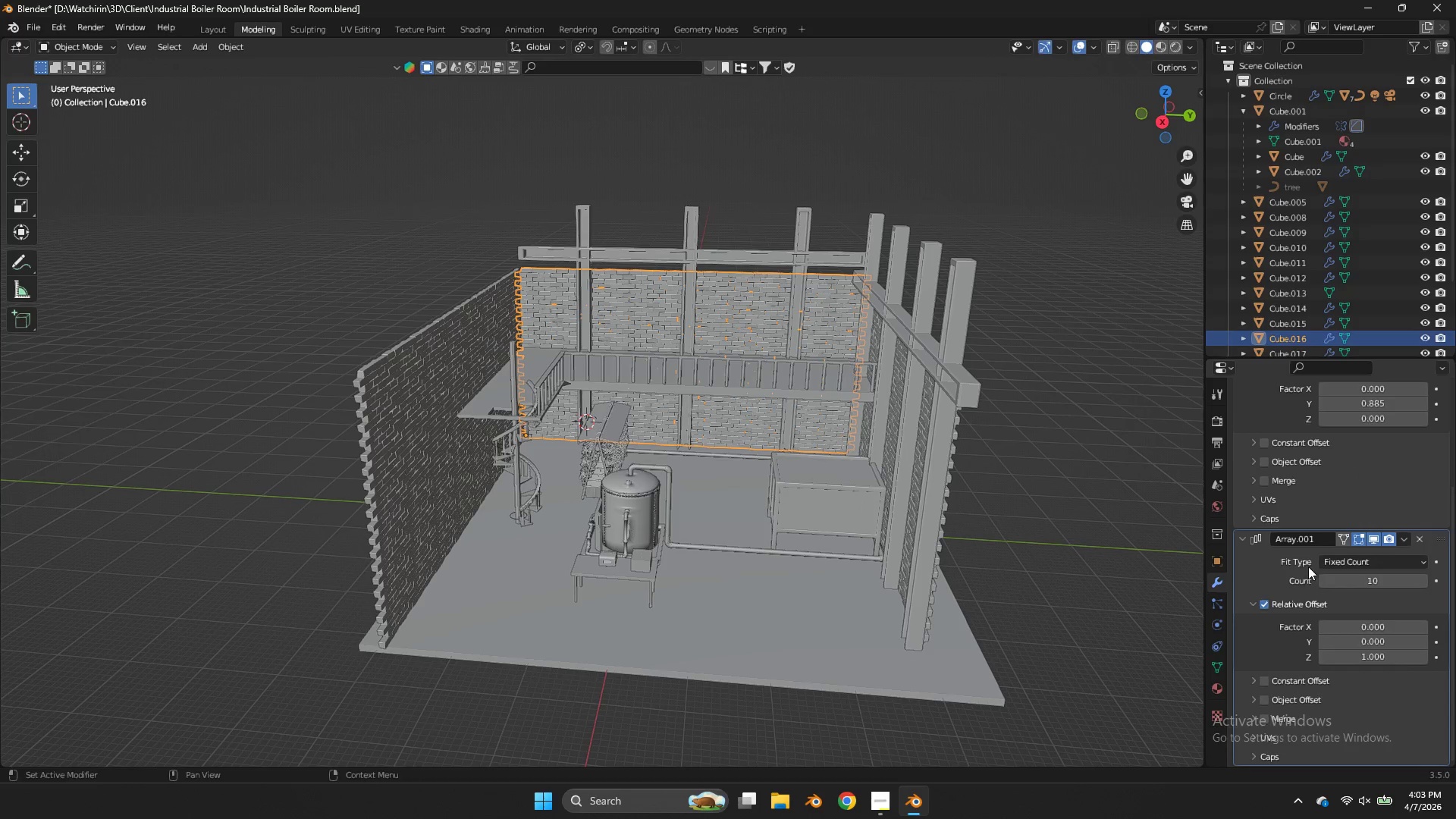 
scroll: coordinate [1308, 564], scroll_direction: up, amount: 3.0
 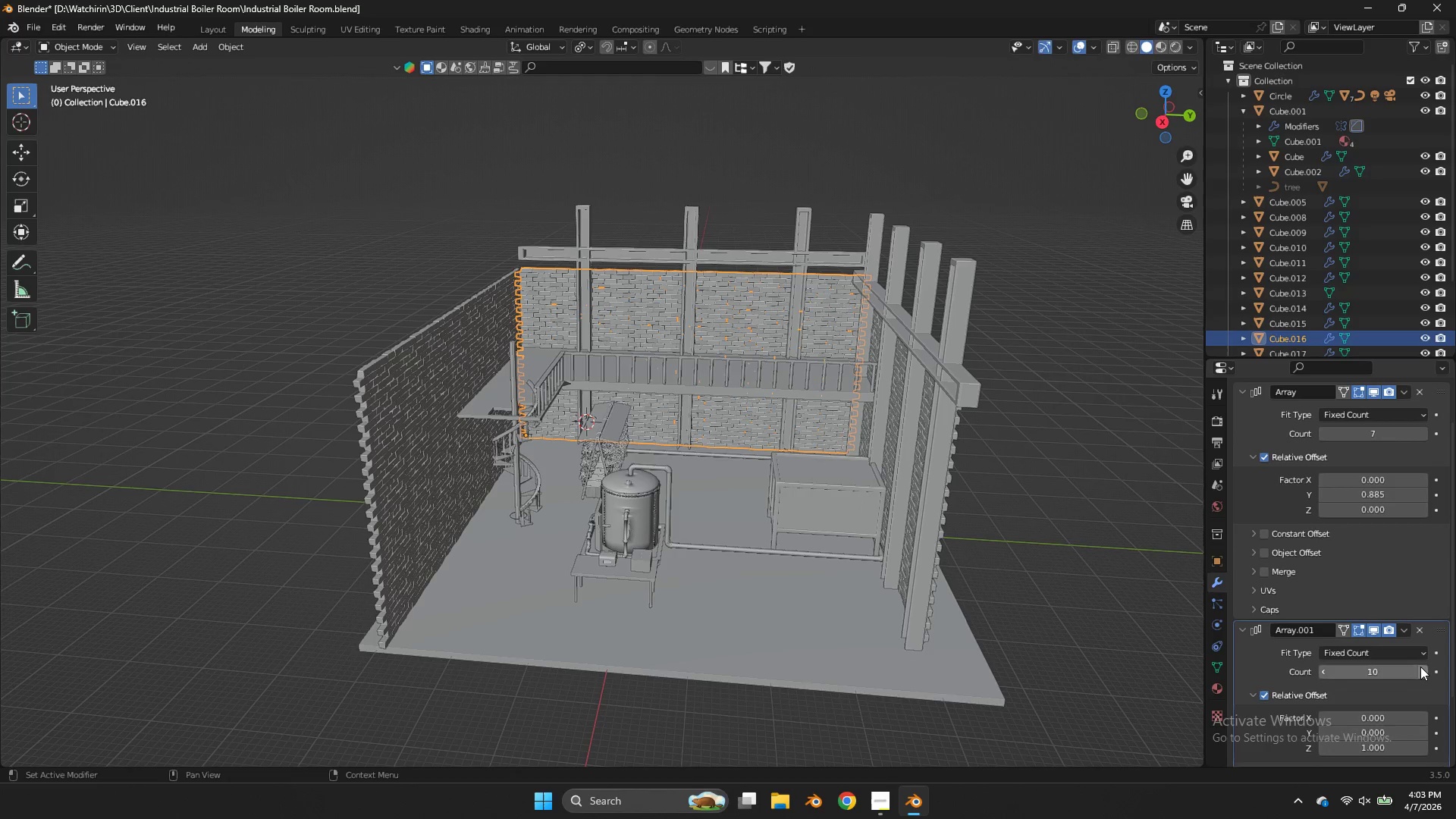 
double_click([1420, 669])
 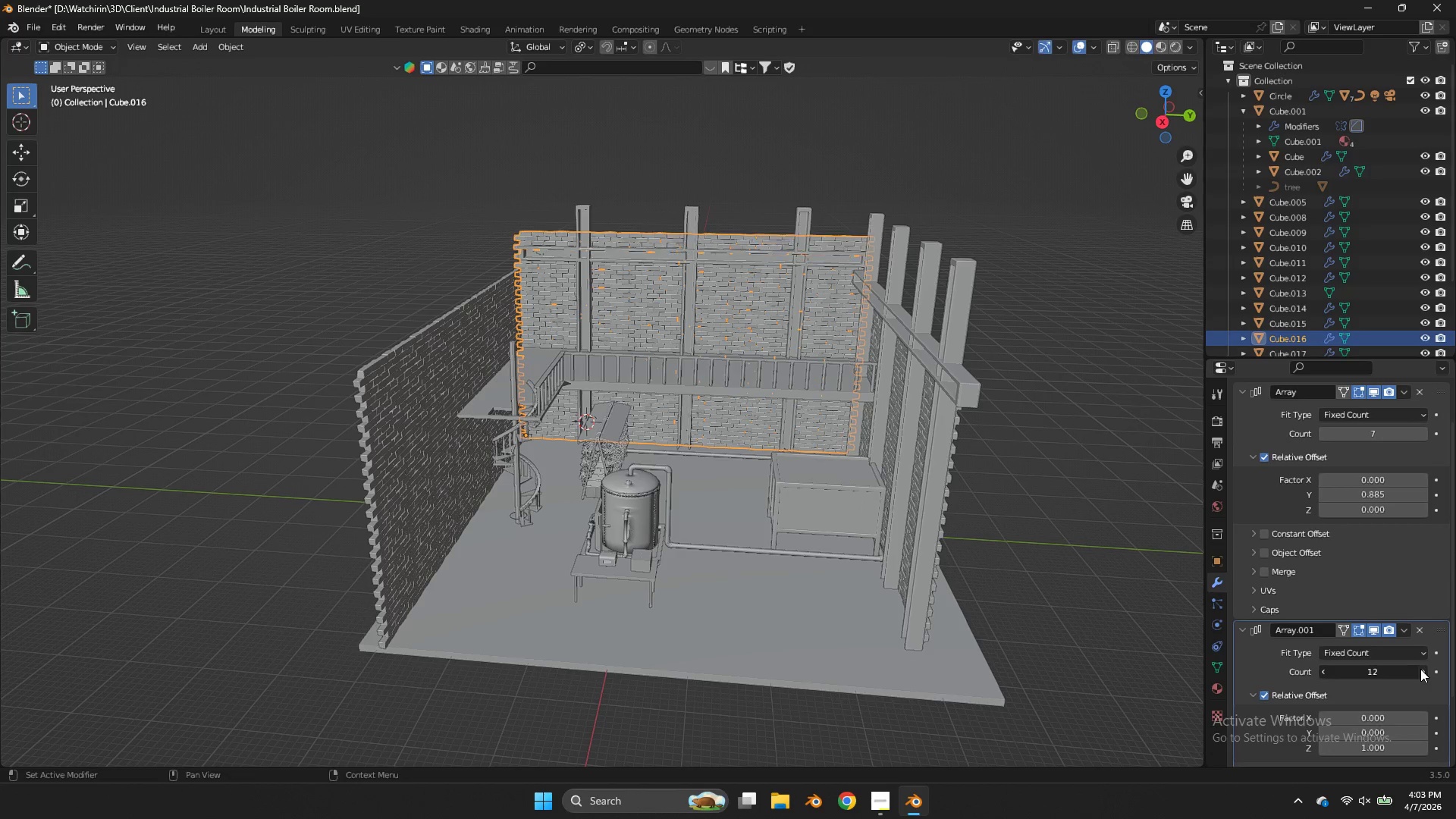 
triple_click([1420, 669])
 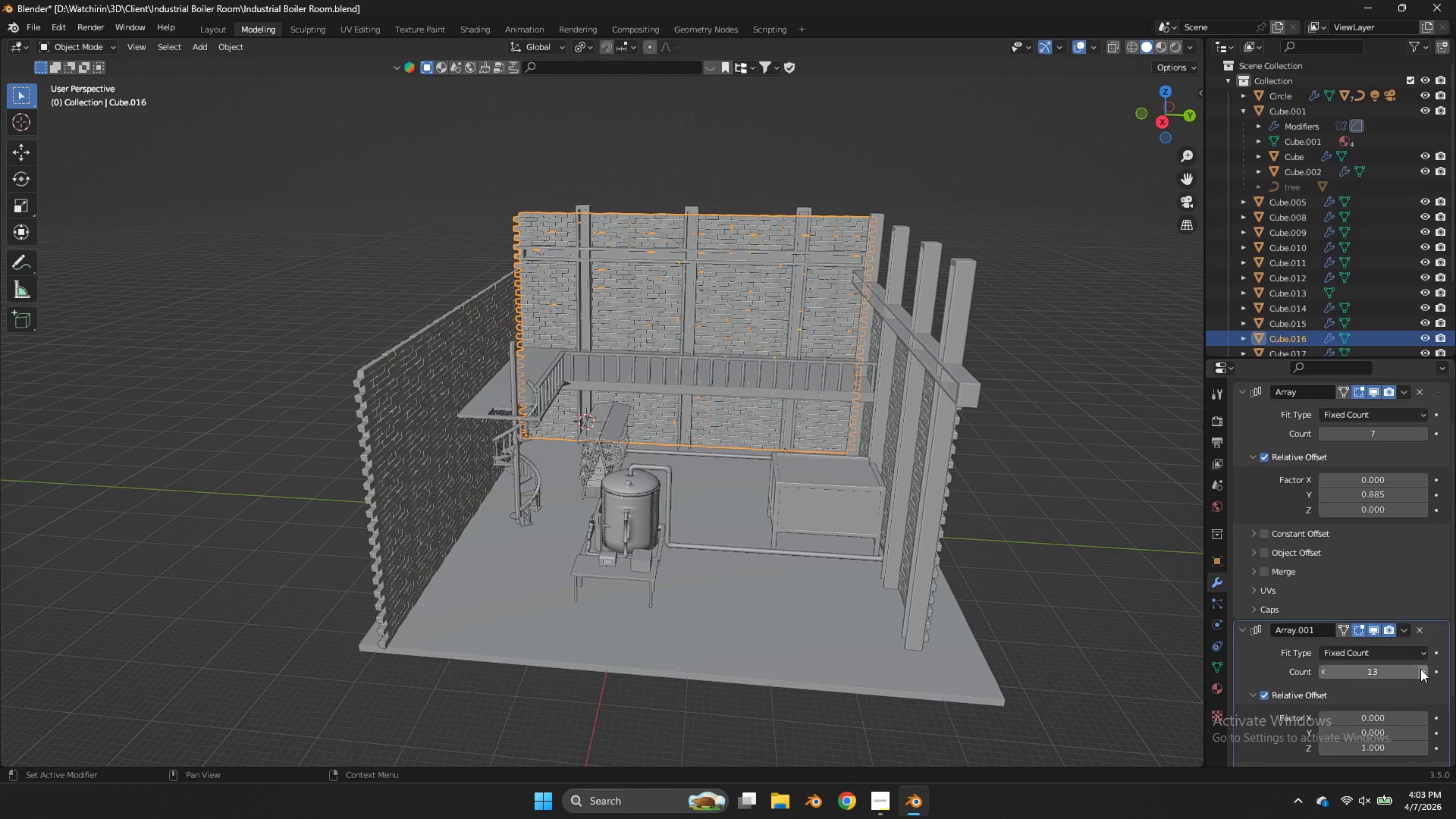 
left_click([1420, 669])
 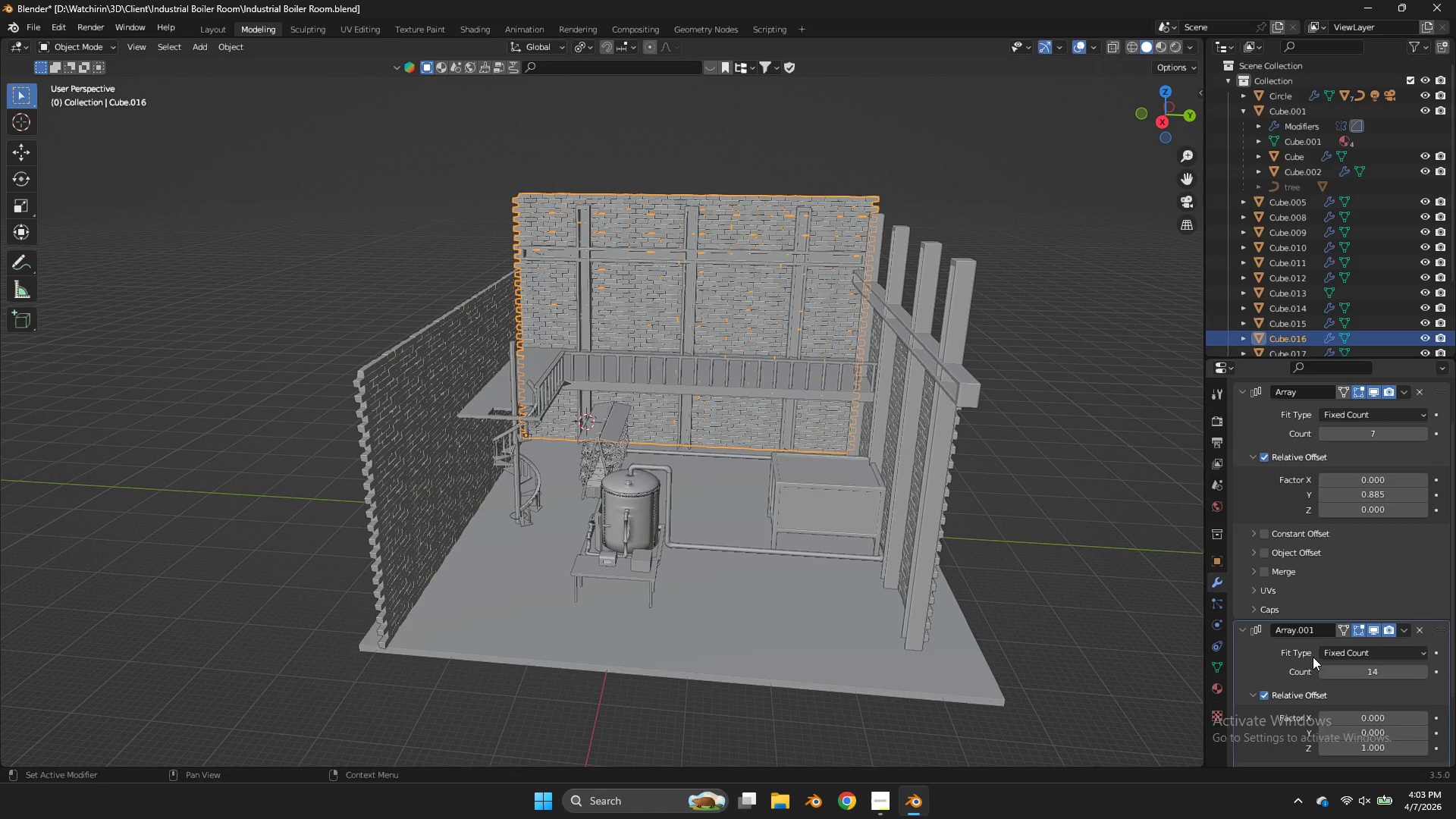 
left_click([1320, 667])
 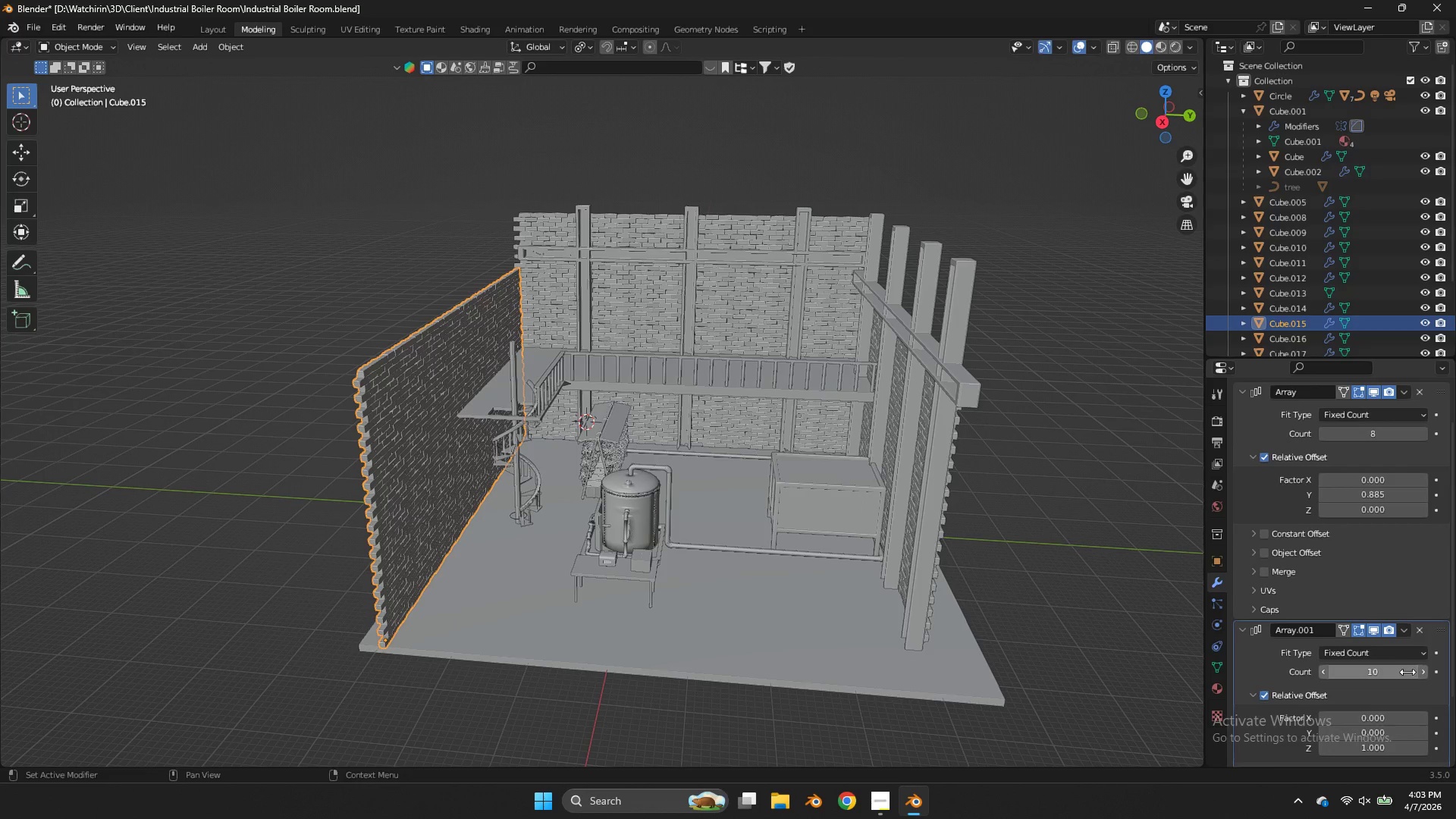 
double_click([1420, 678])
 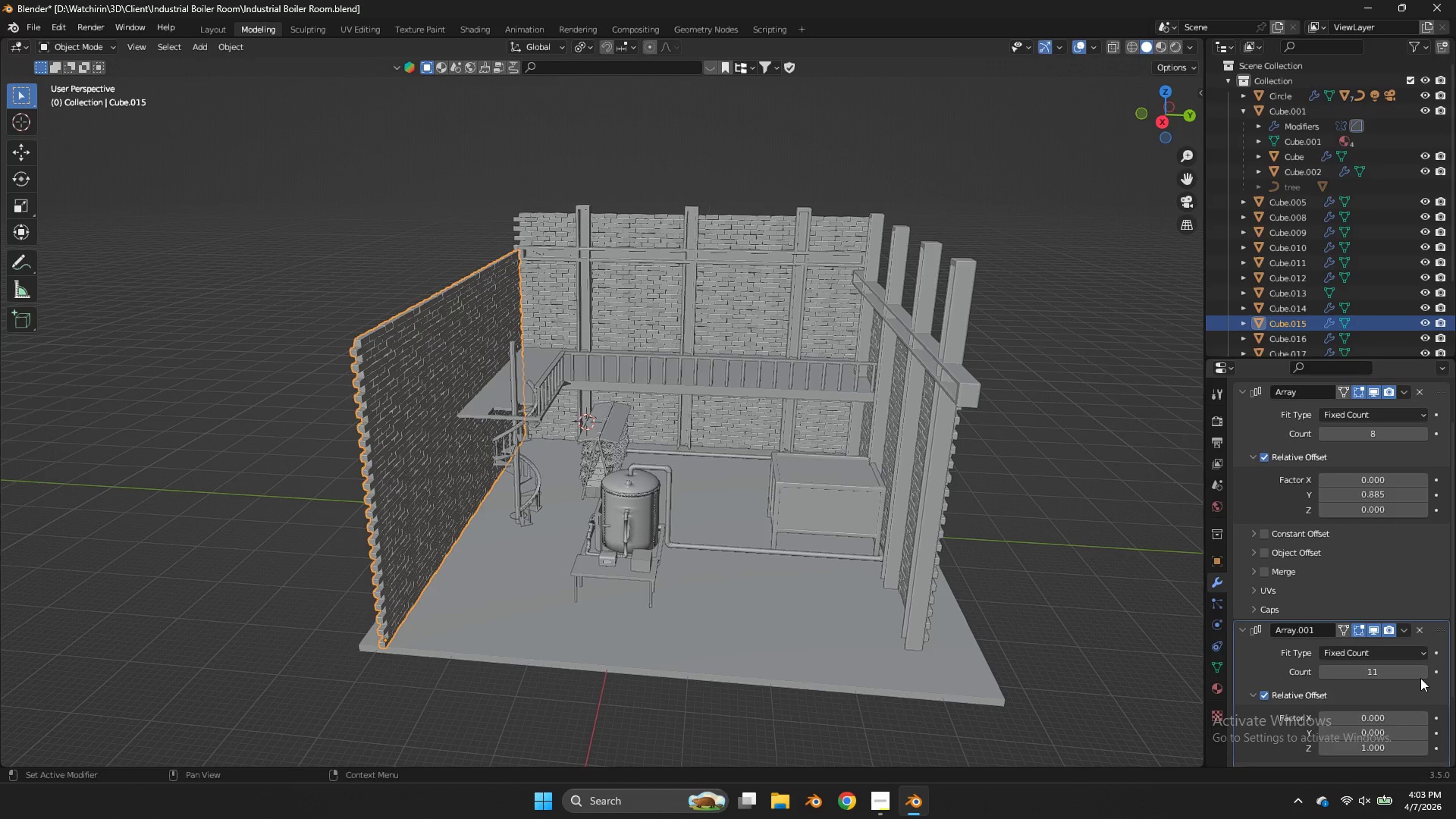 
triple_click([1420, 678])
 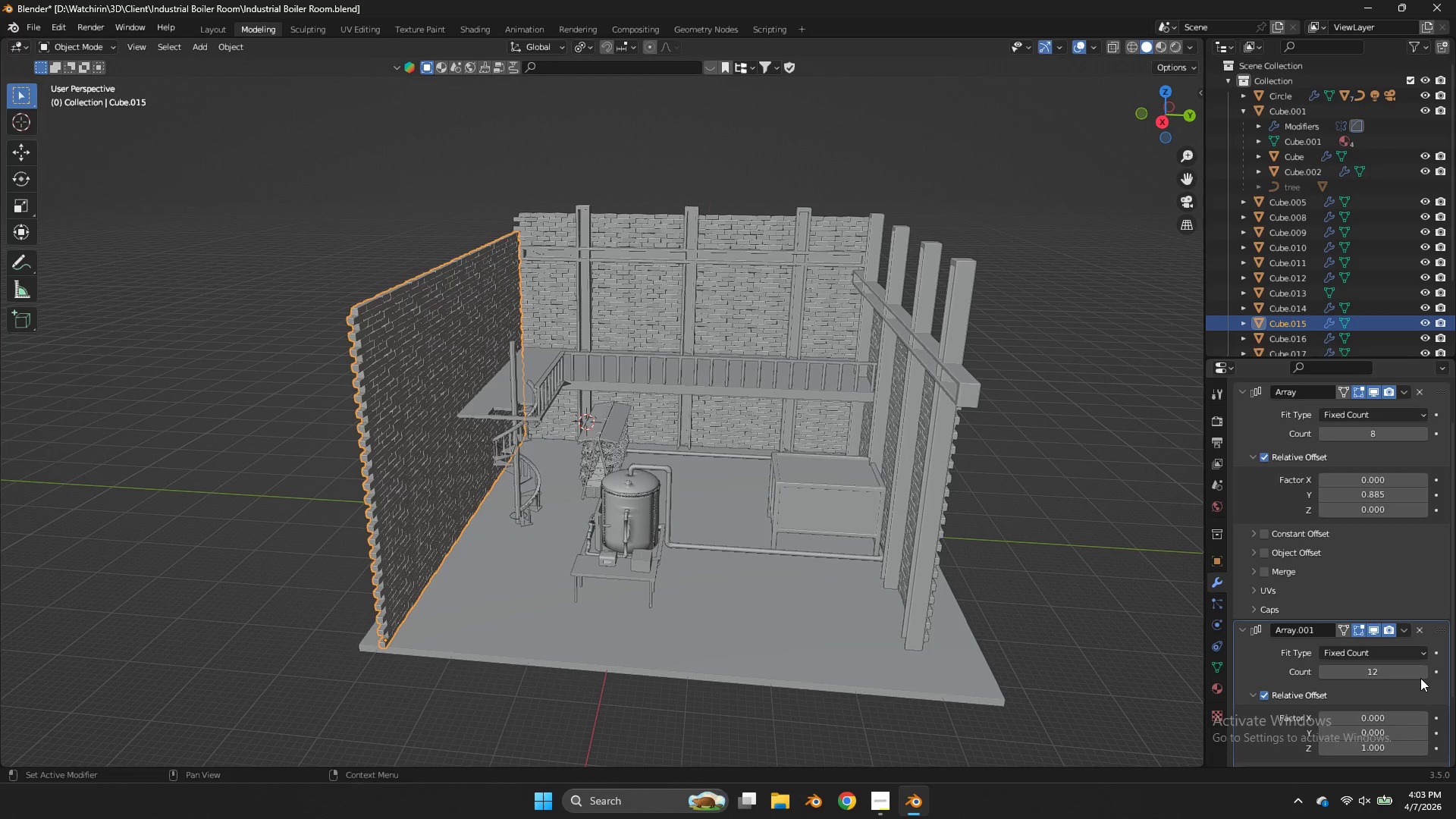 
triple_click([1420, 678])
 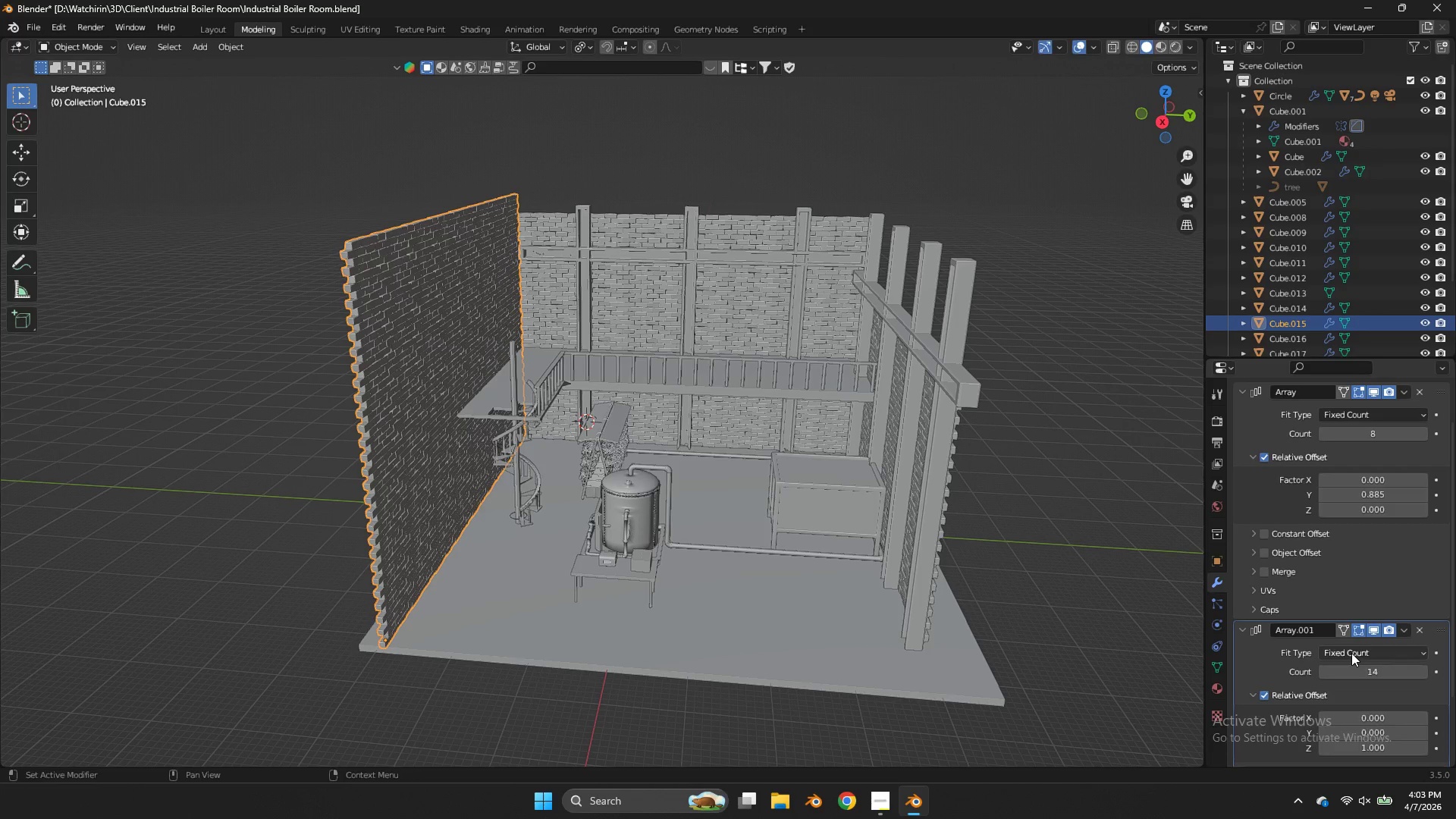 
left_click([1323, 668])
 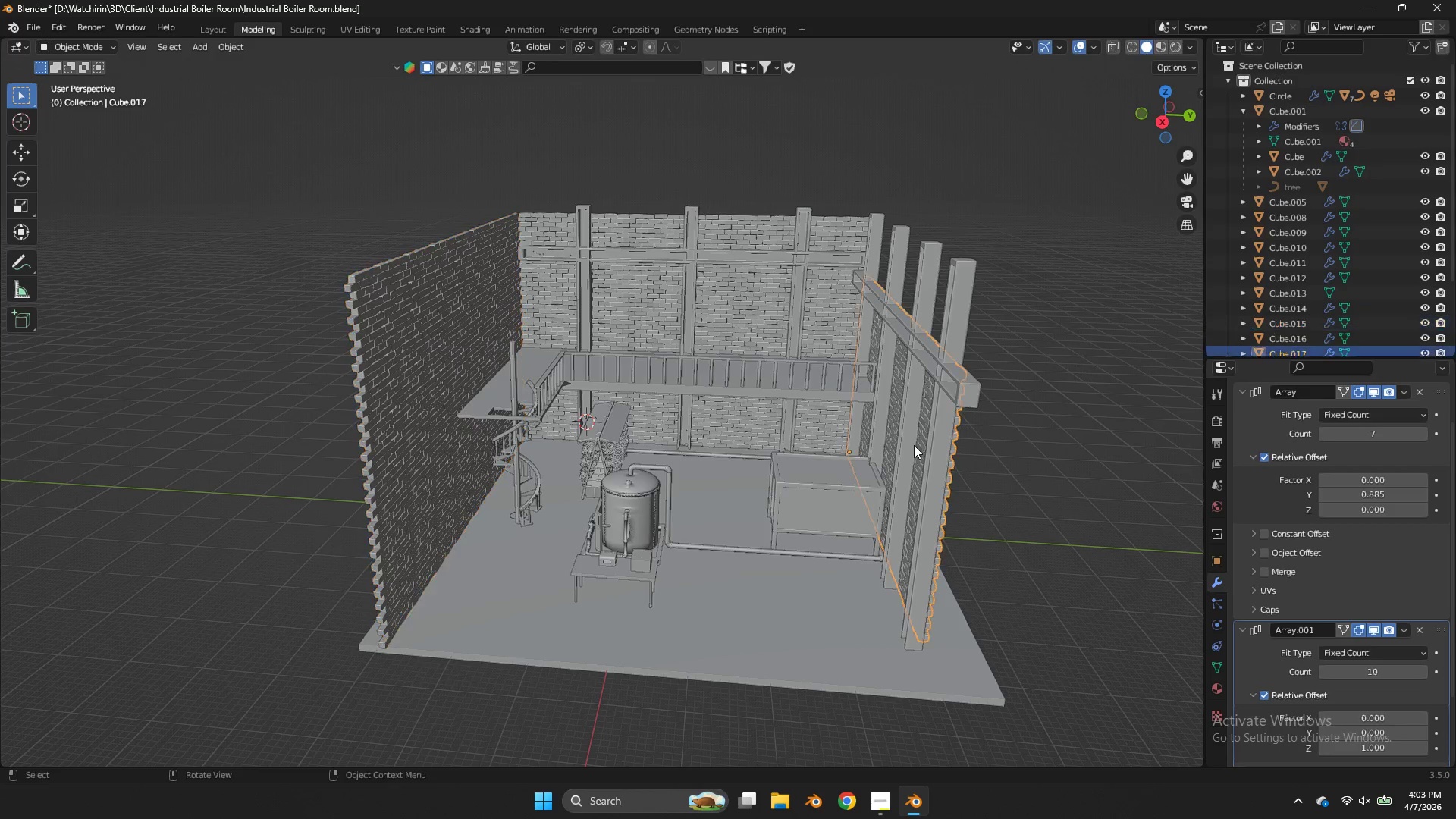 
double_click([919, 450])
 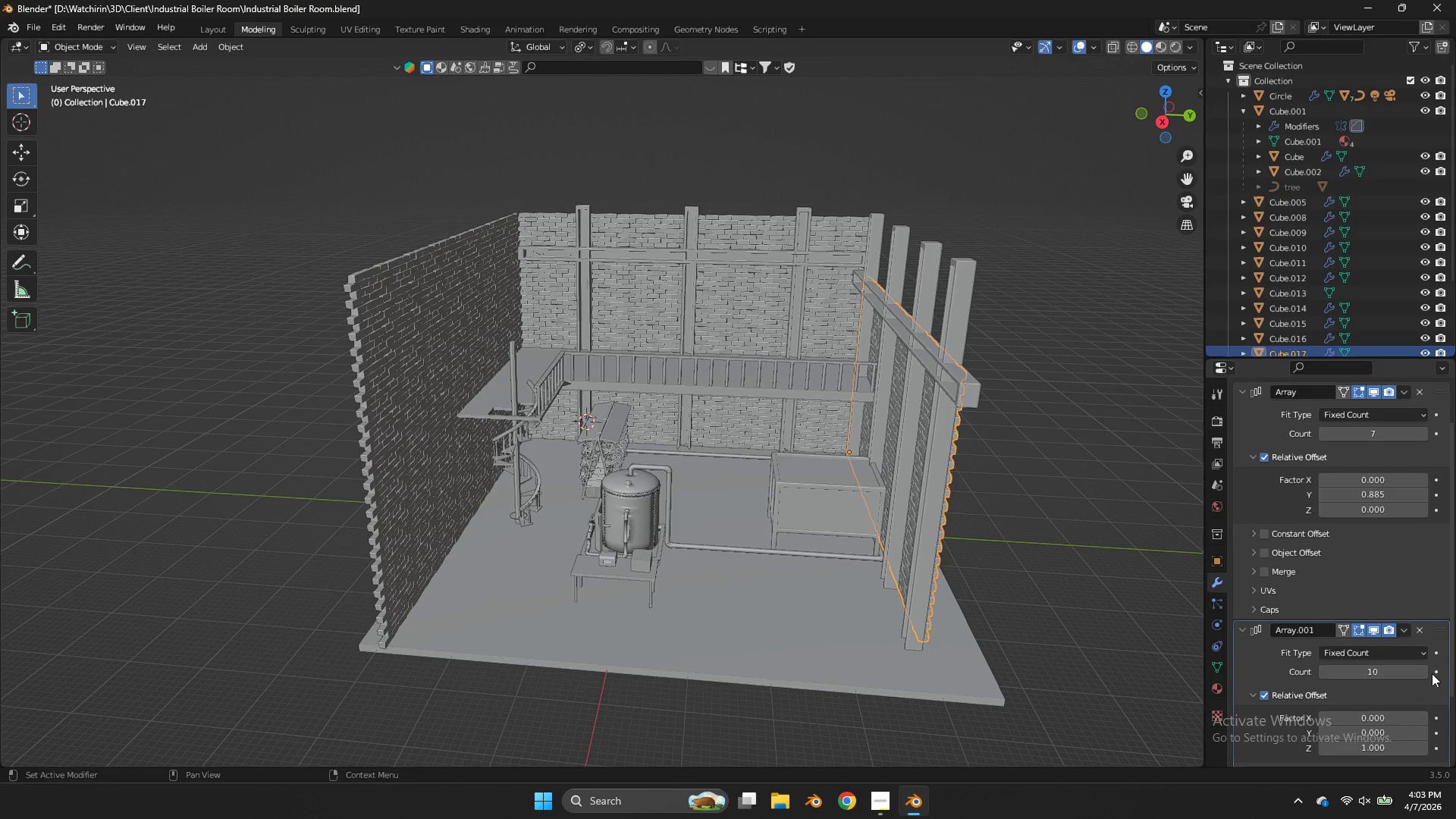 
double_click([1426, 675])
 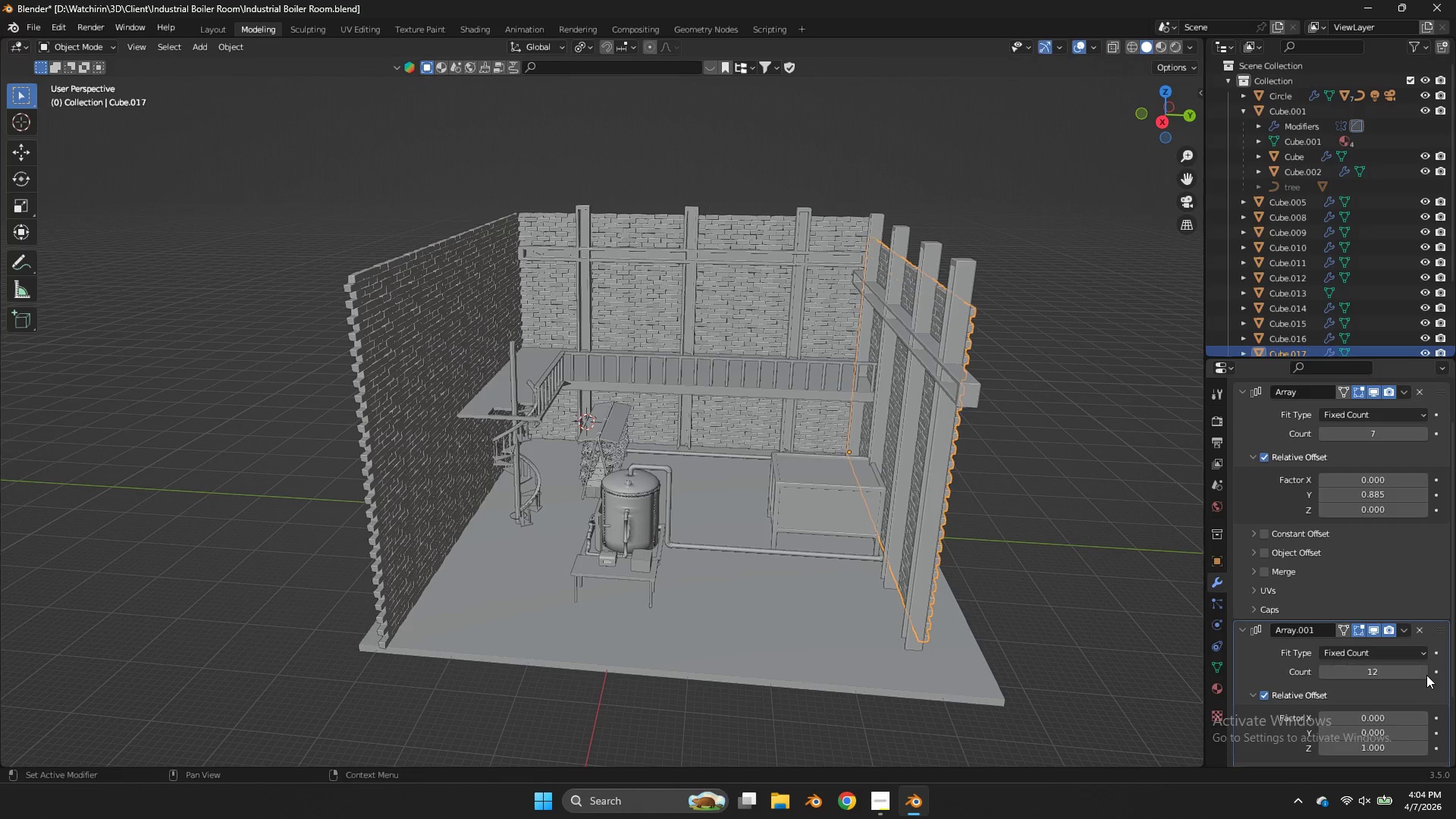 
triple_click([1426, 675])
 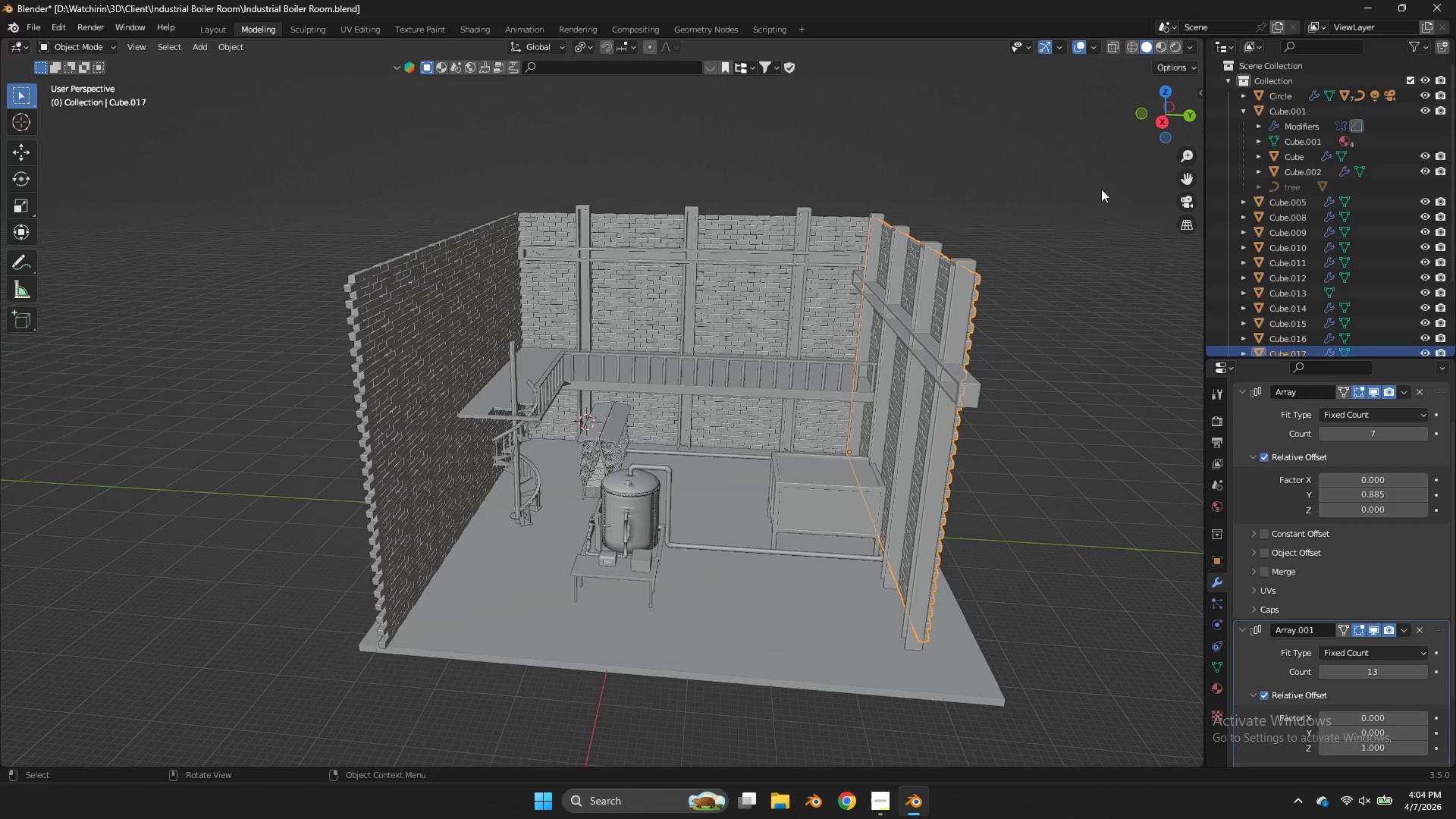 
left_click_drag(start_coordinate=[1158, 124], to_coordinate=[1195, 115])
 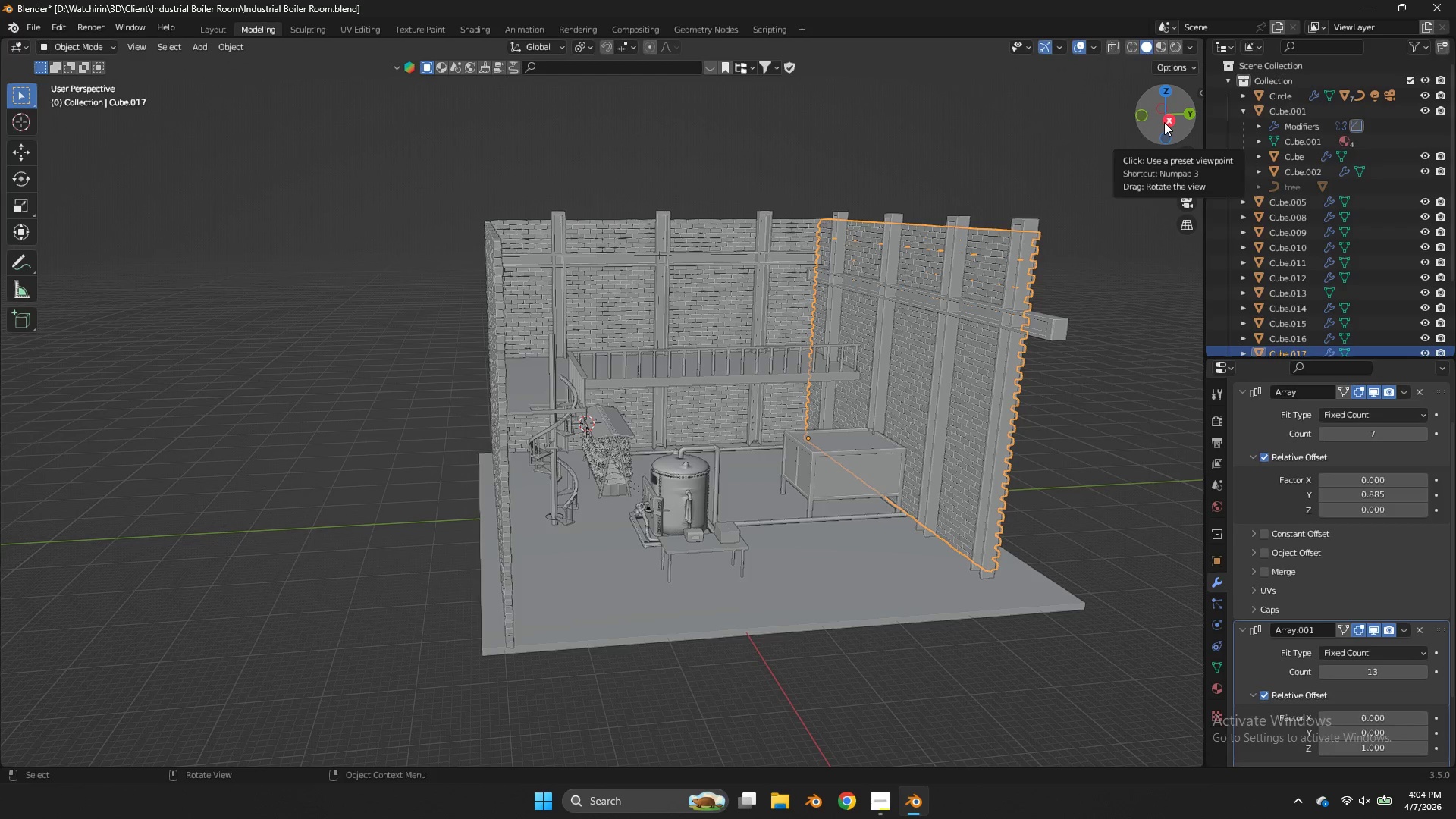 
key(Control+ControlLeft)
 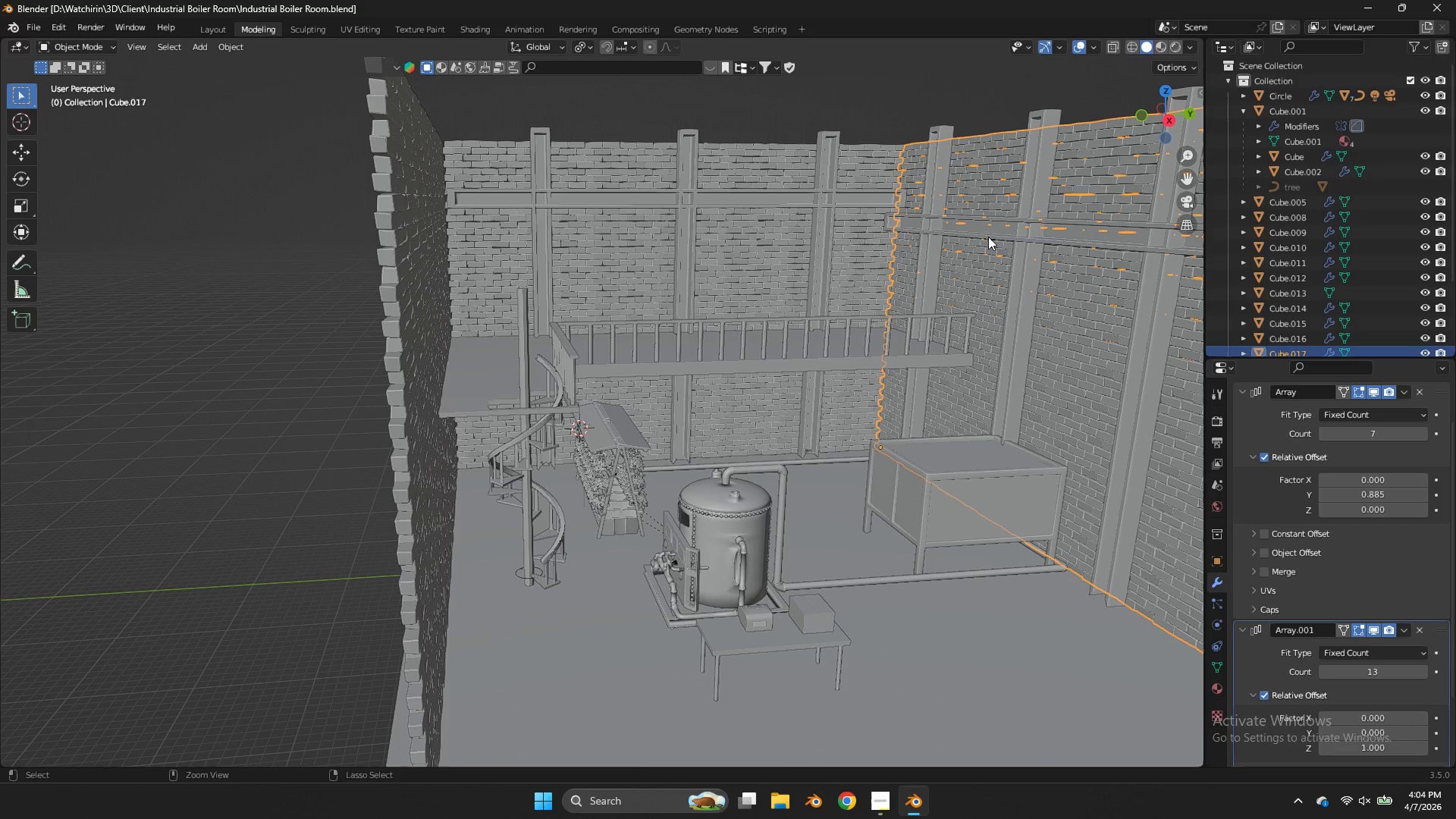 
key(Control+S)
 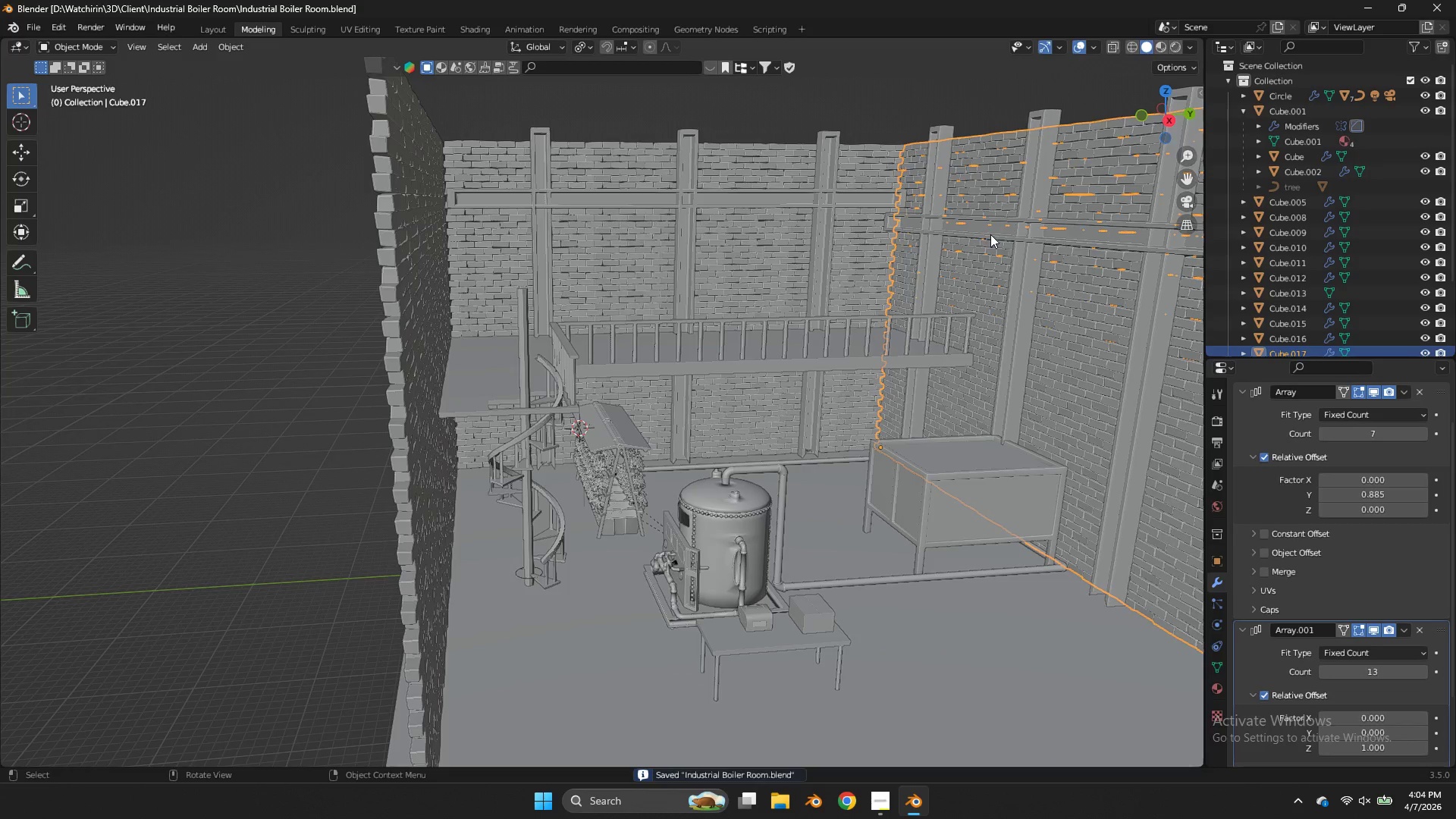 
scroll: coordinate [987, 241], scroll_direction: up, amount: 2.0
 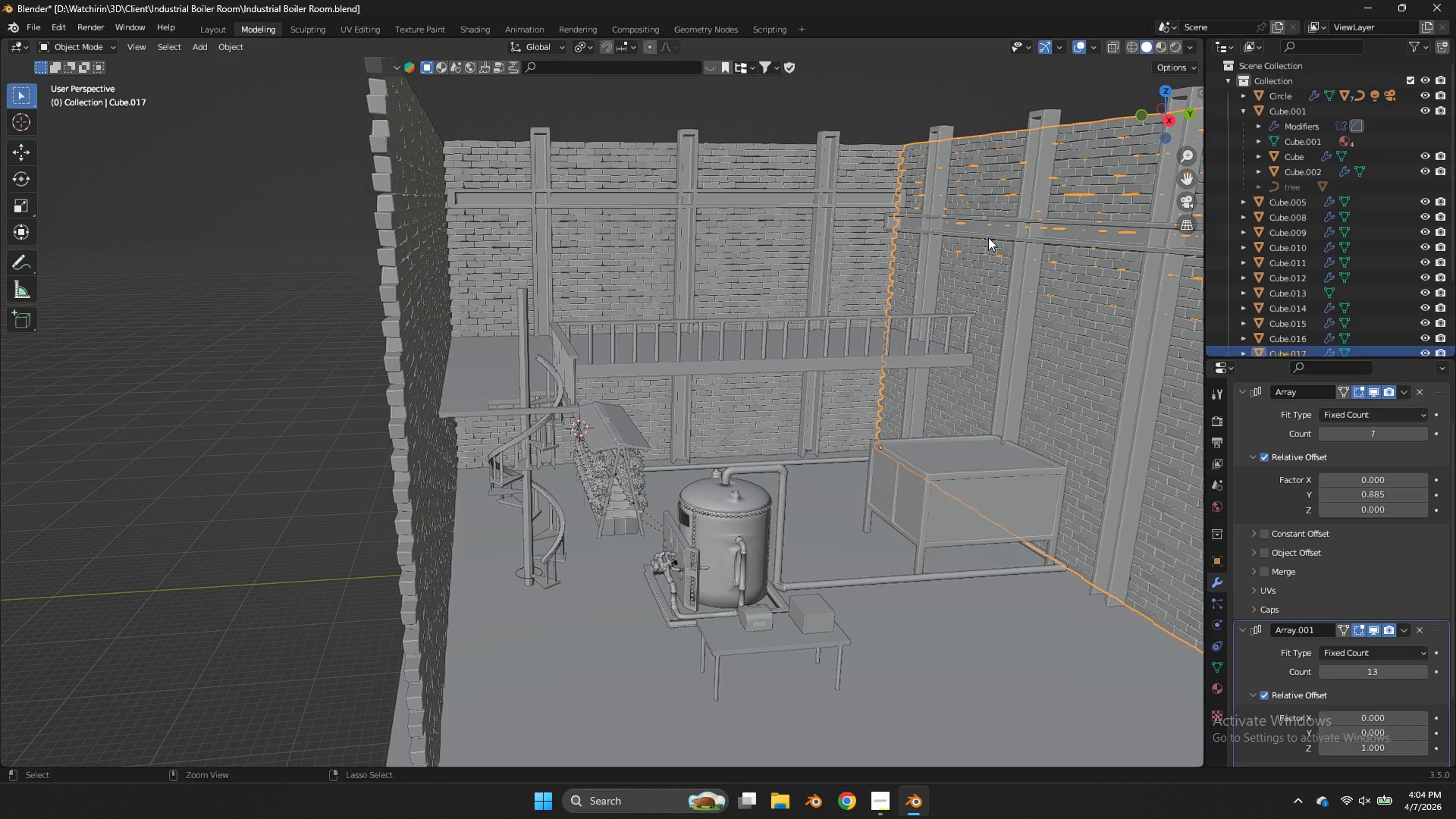 
left_click_drag(start_coordinate=[1170, 108], to_coordinate=[1145, 111])
 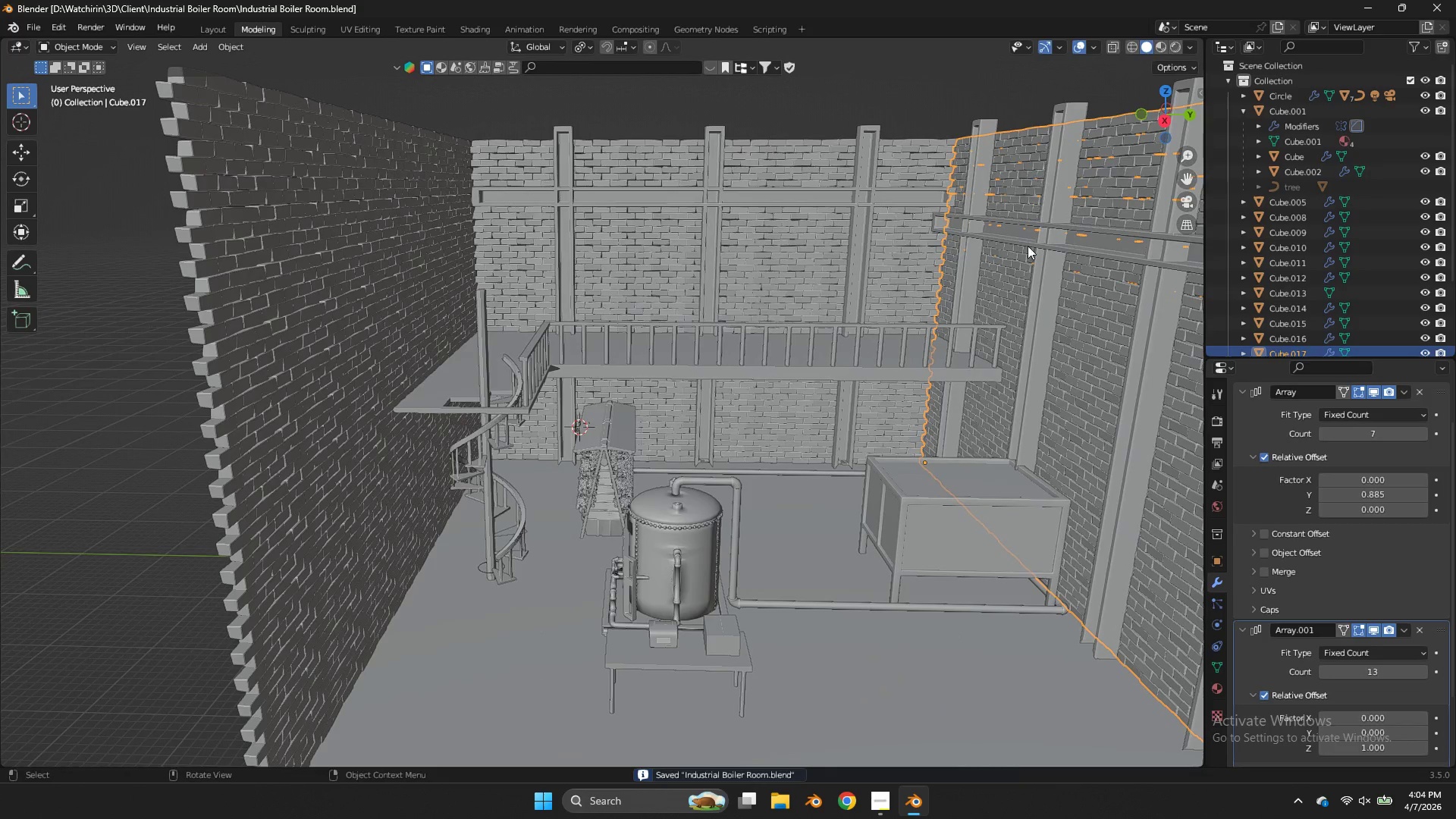 
scroll: coordinate [1013, 221], scroll_direction: none, amount: 0.0
 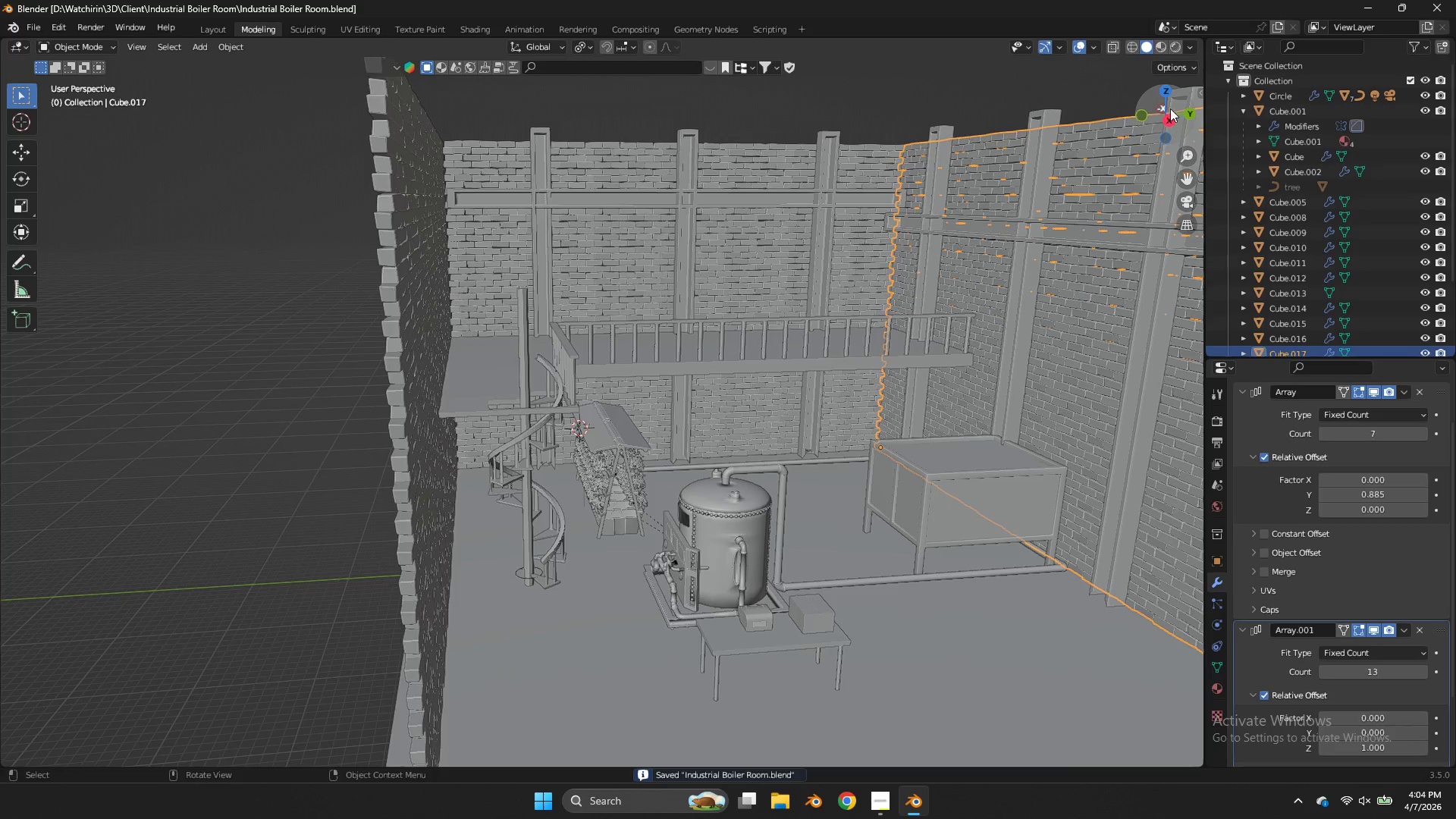 
key(Z)
 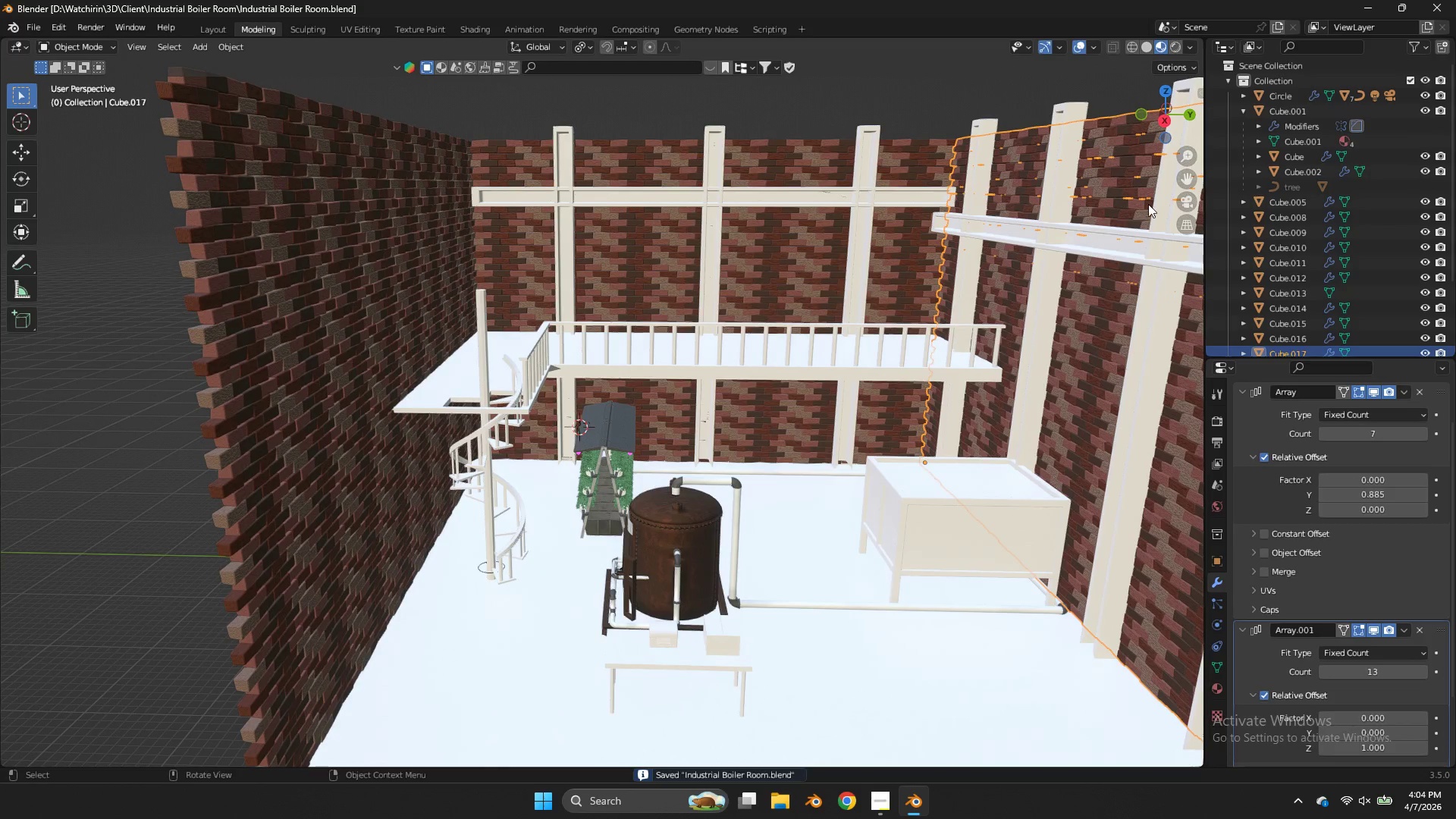 
left_click_drag(start_coordinate=[1147, 116], to_coordinate=[1161, 102])
 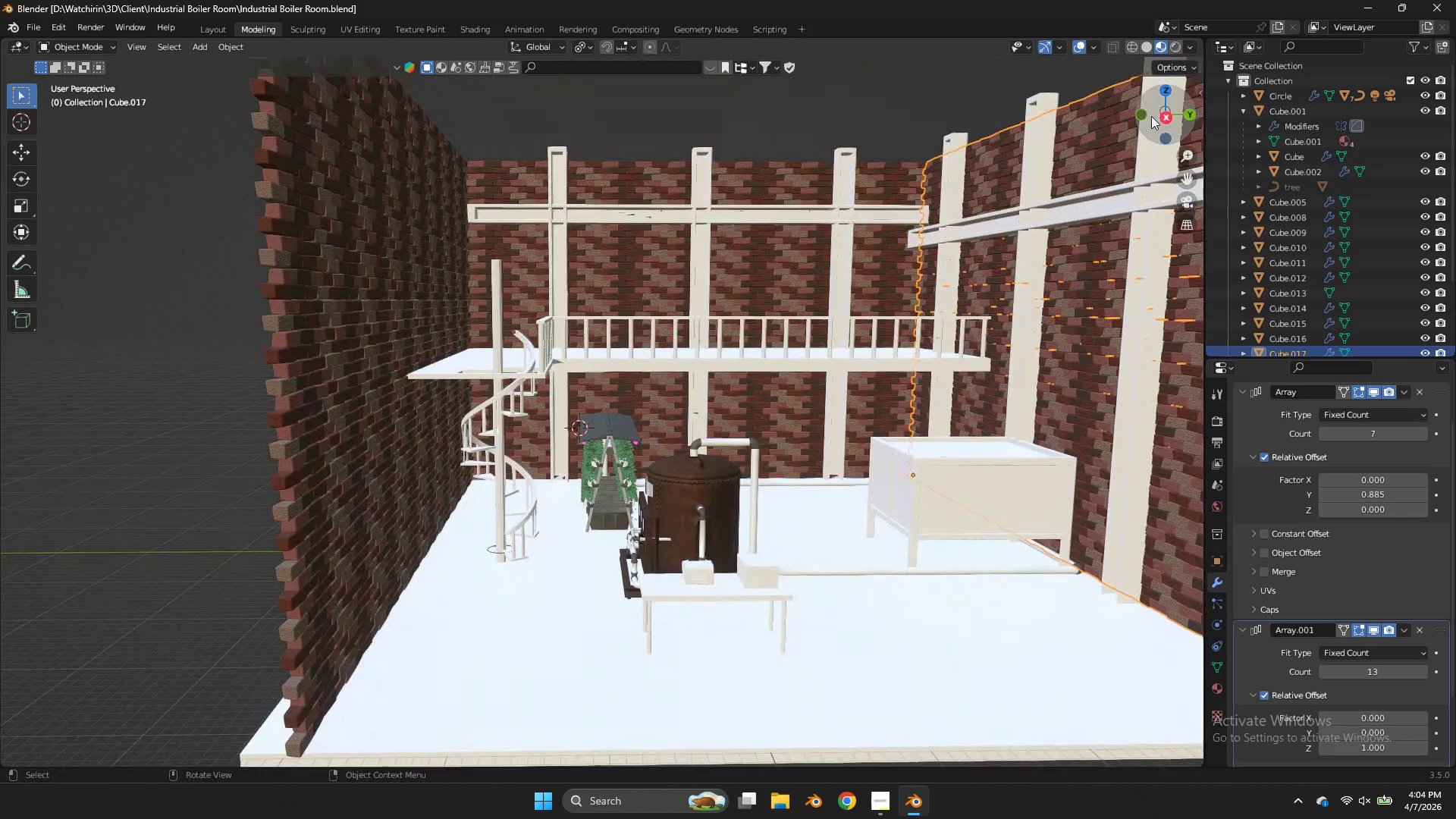 
mouse_move([1141, 142])
 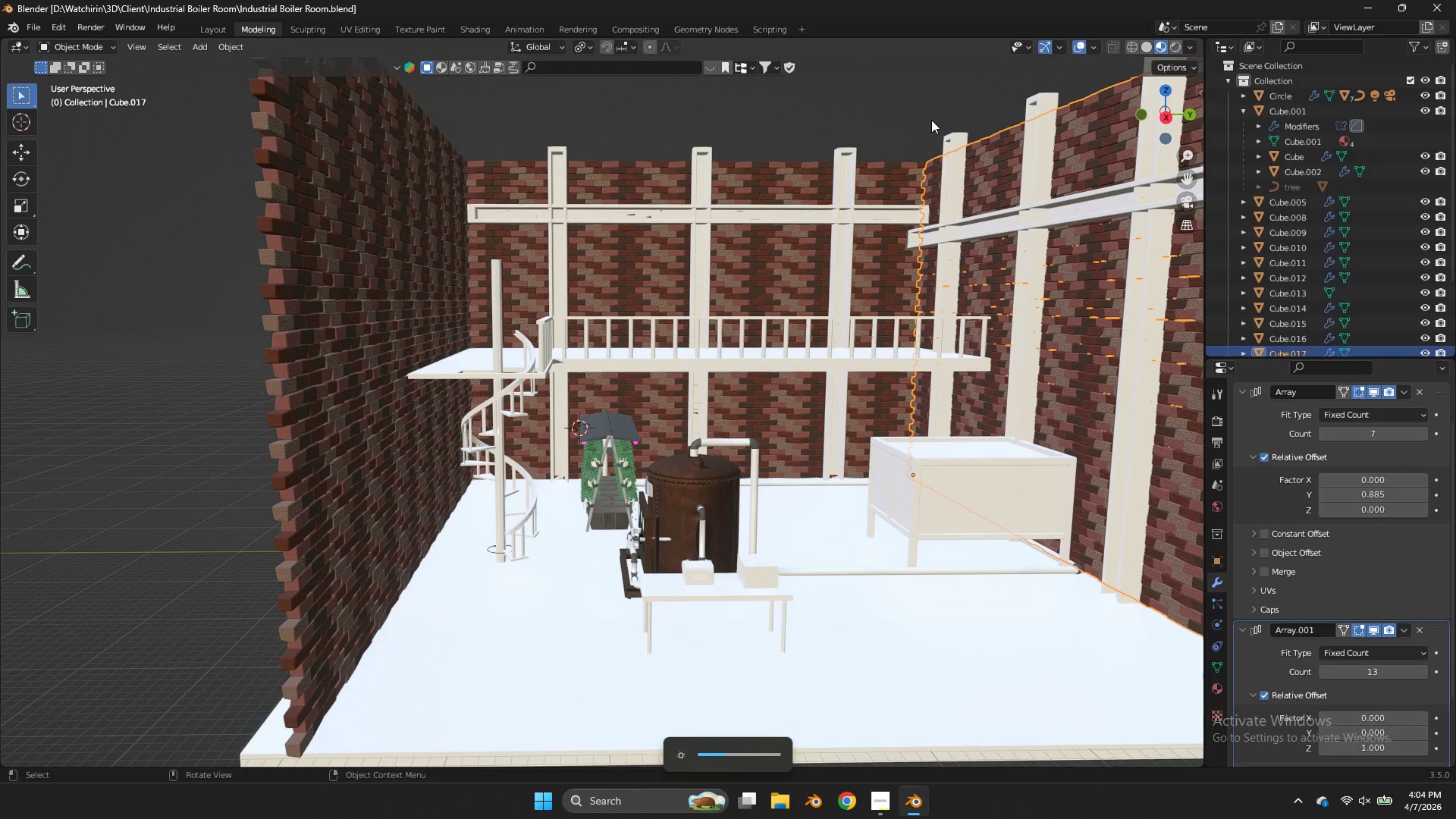 
left_click([931, 120])
 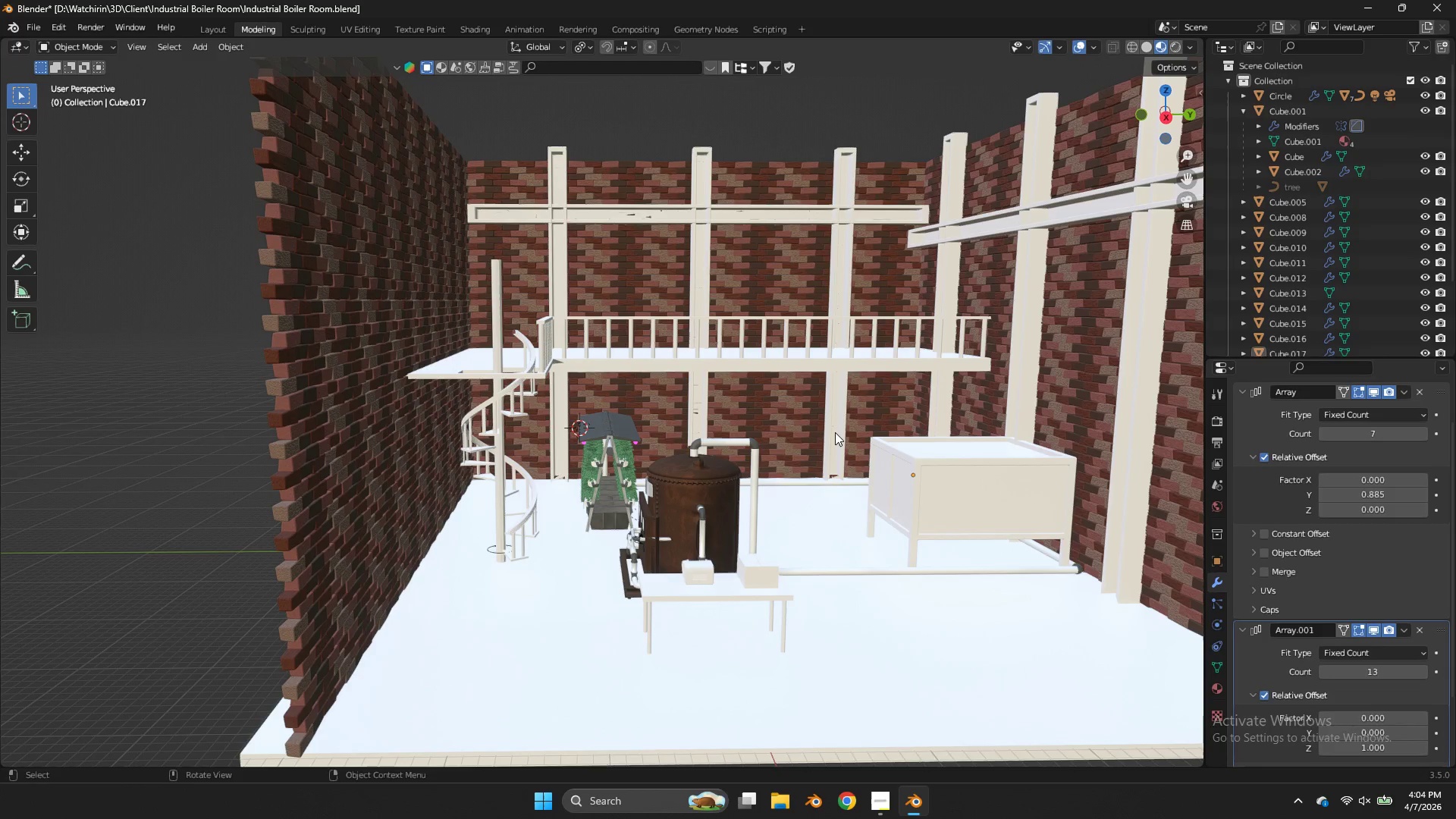 
wait(7.67)
 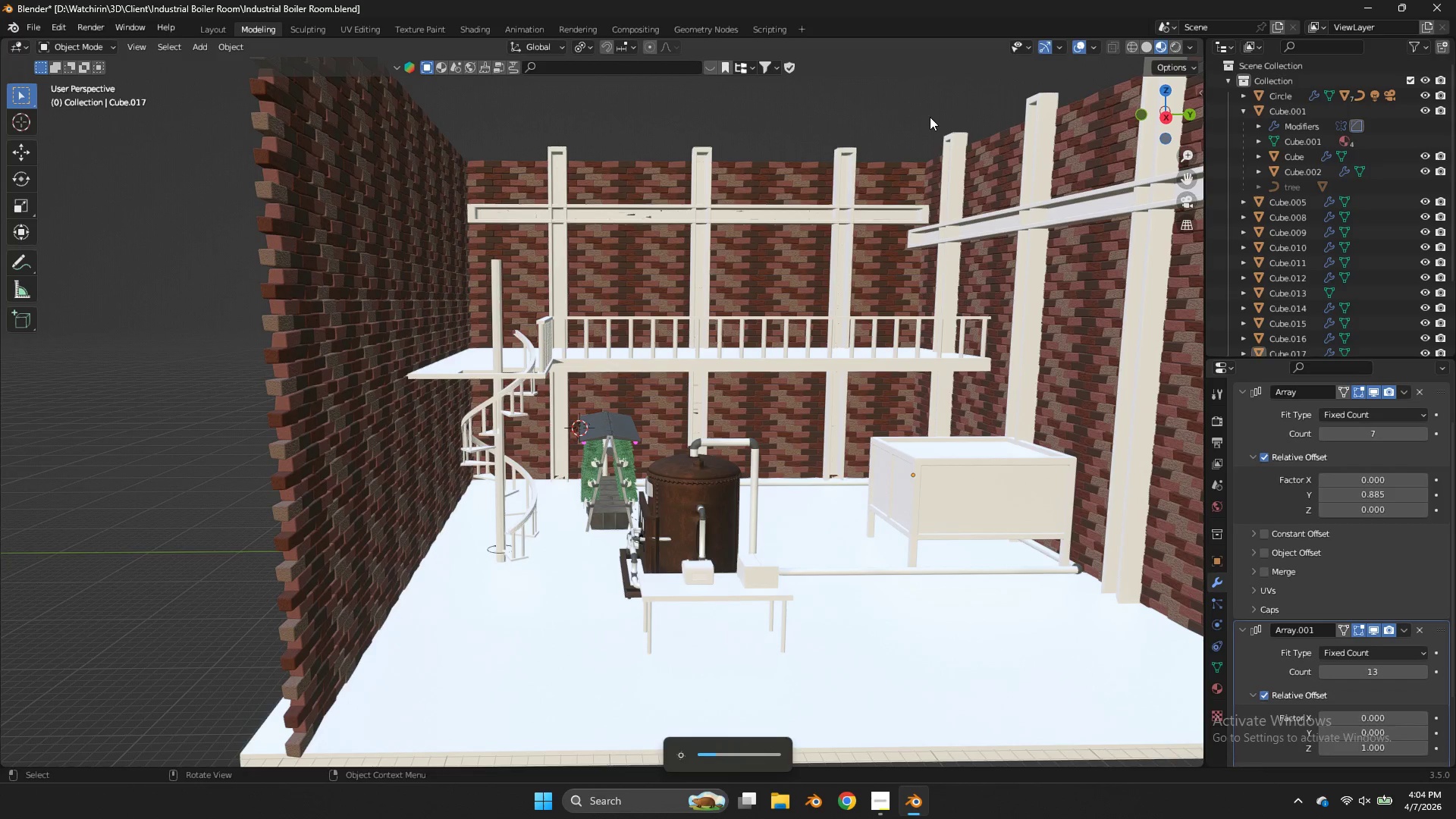 
scroll: coordinate [842, 437], scroll_direction: down, amount: 2.0
 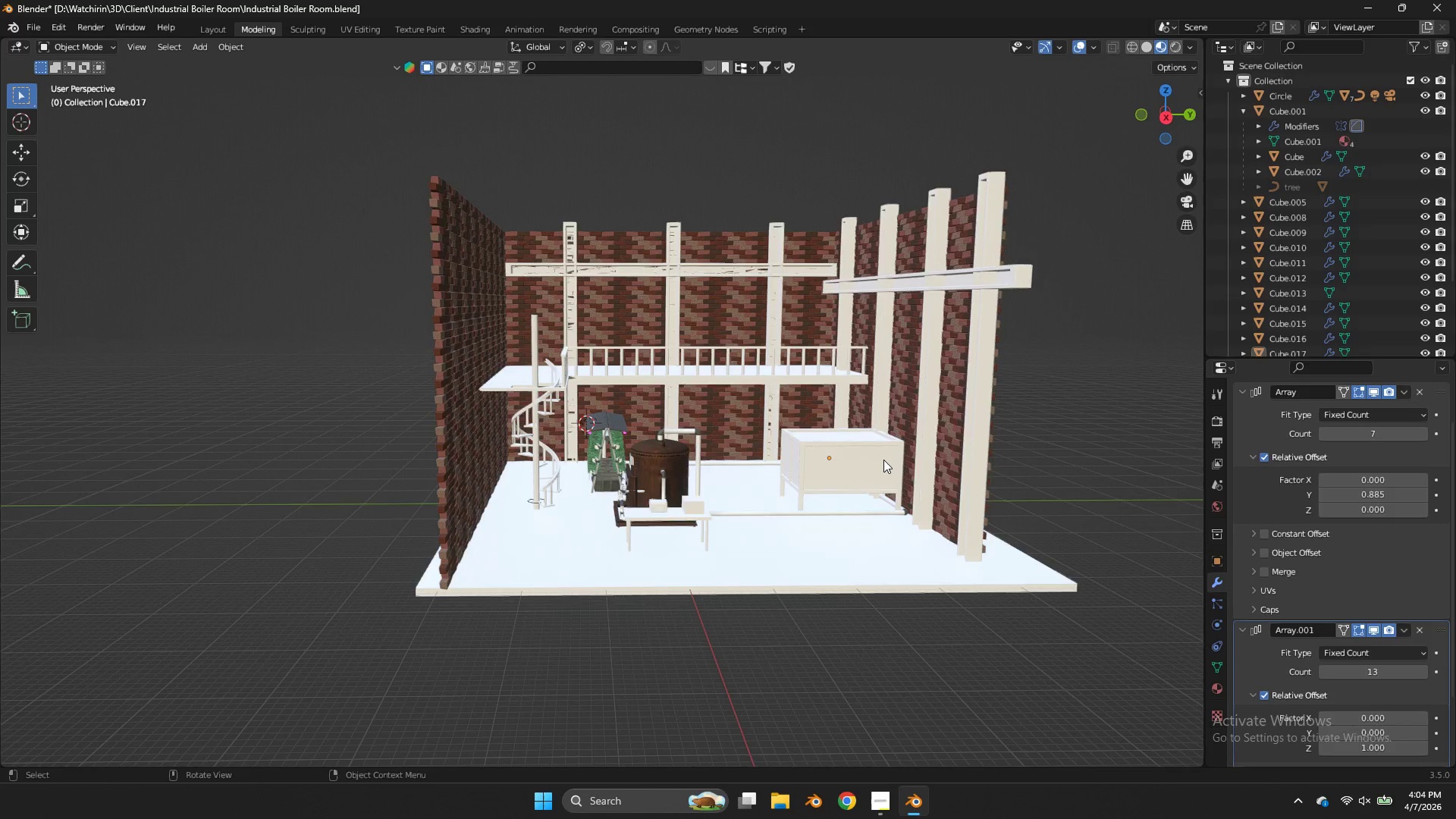 
scroll: coordinate [883, 460], scroll_direction: up, amount: 3.0
 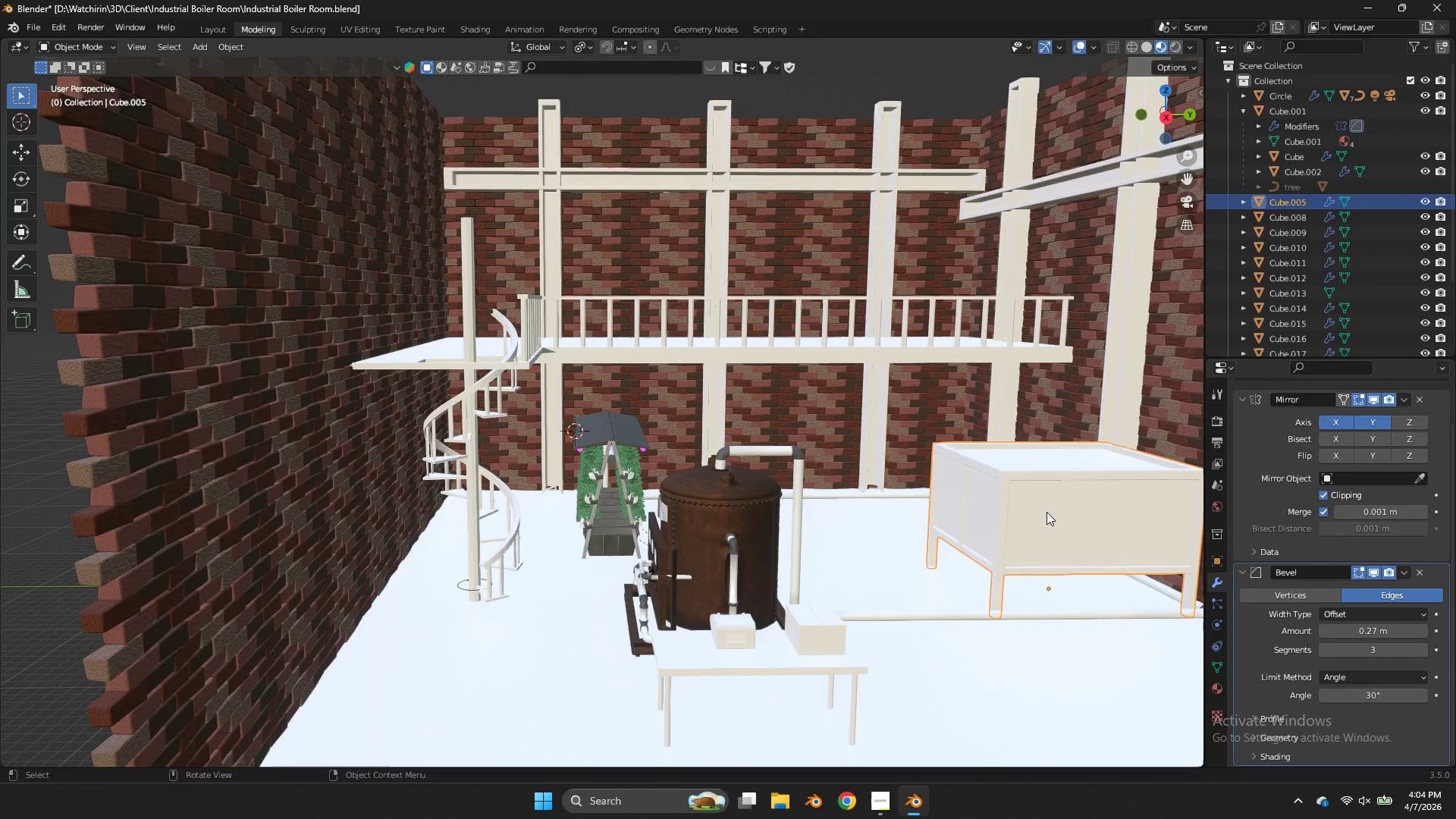 
scroll: coordinate [1046, 512], scroll_direction: down, amount: 1.0
 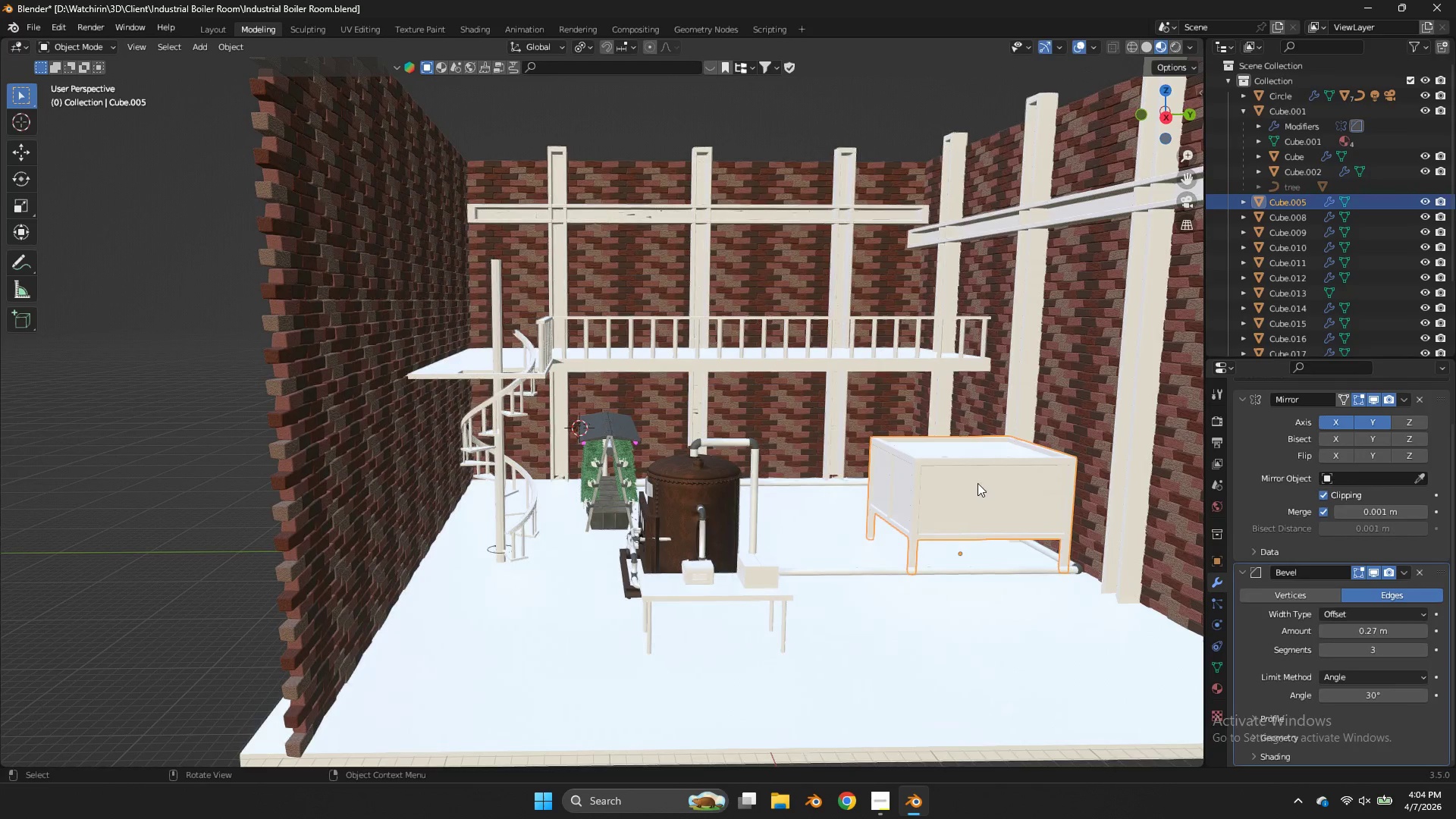 
key(Tab)
 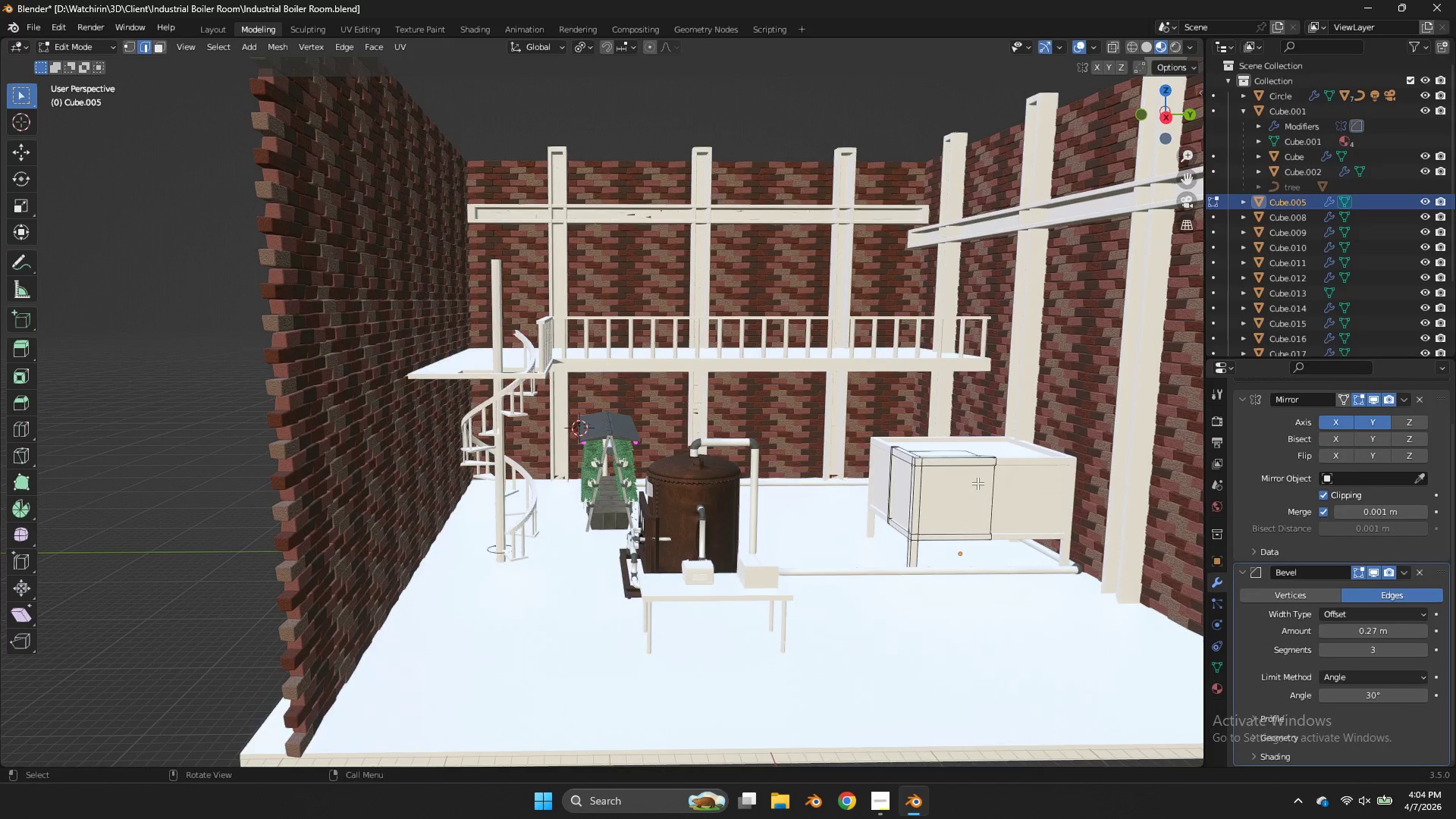 
type(zz)
 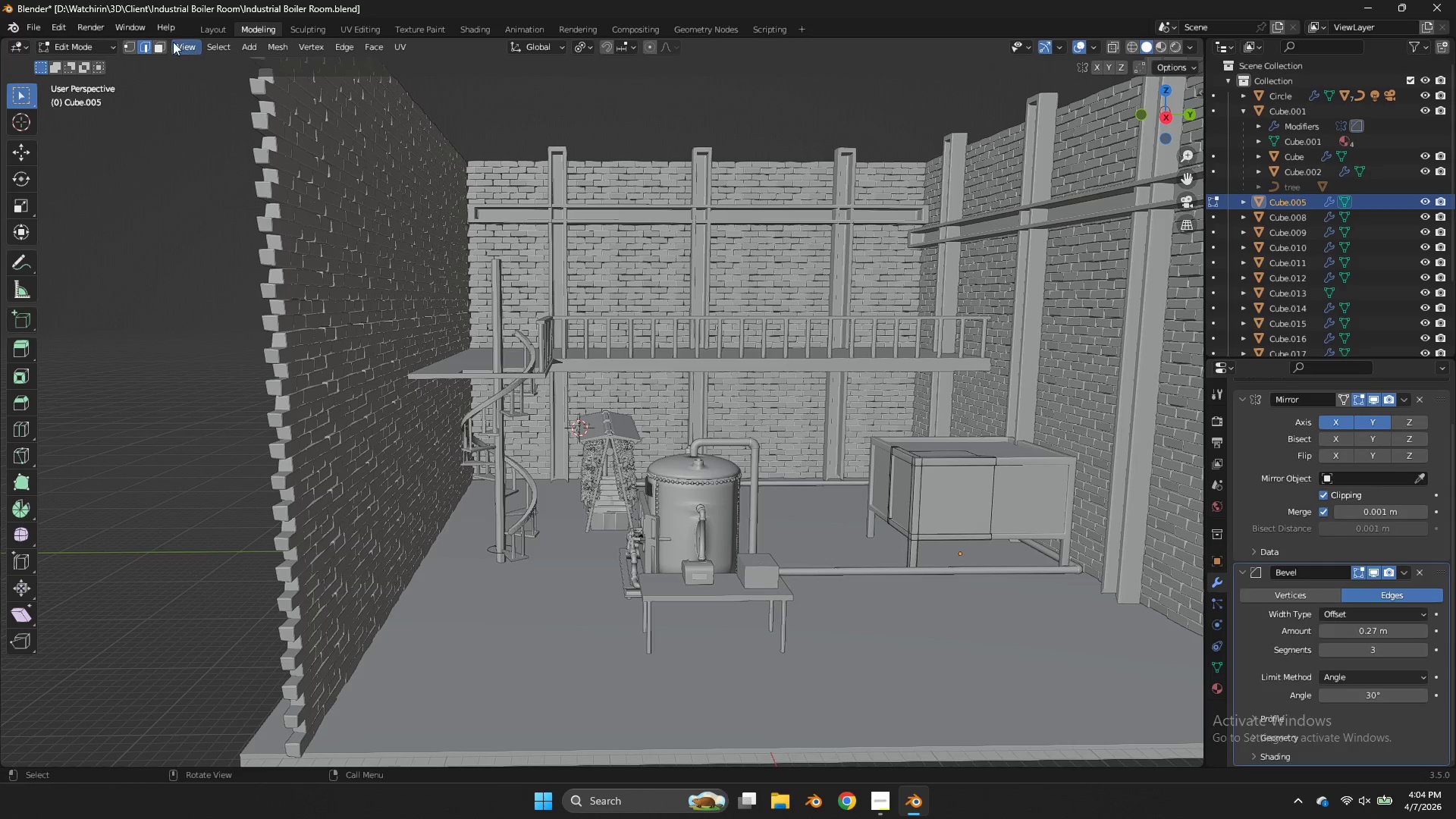 
left_click([155, 47])
 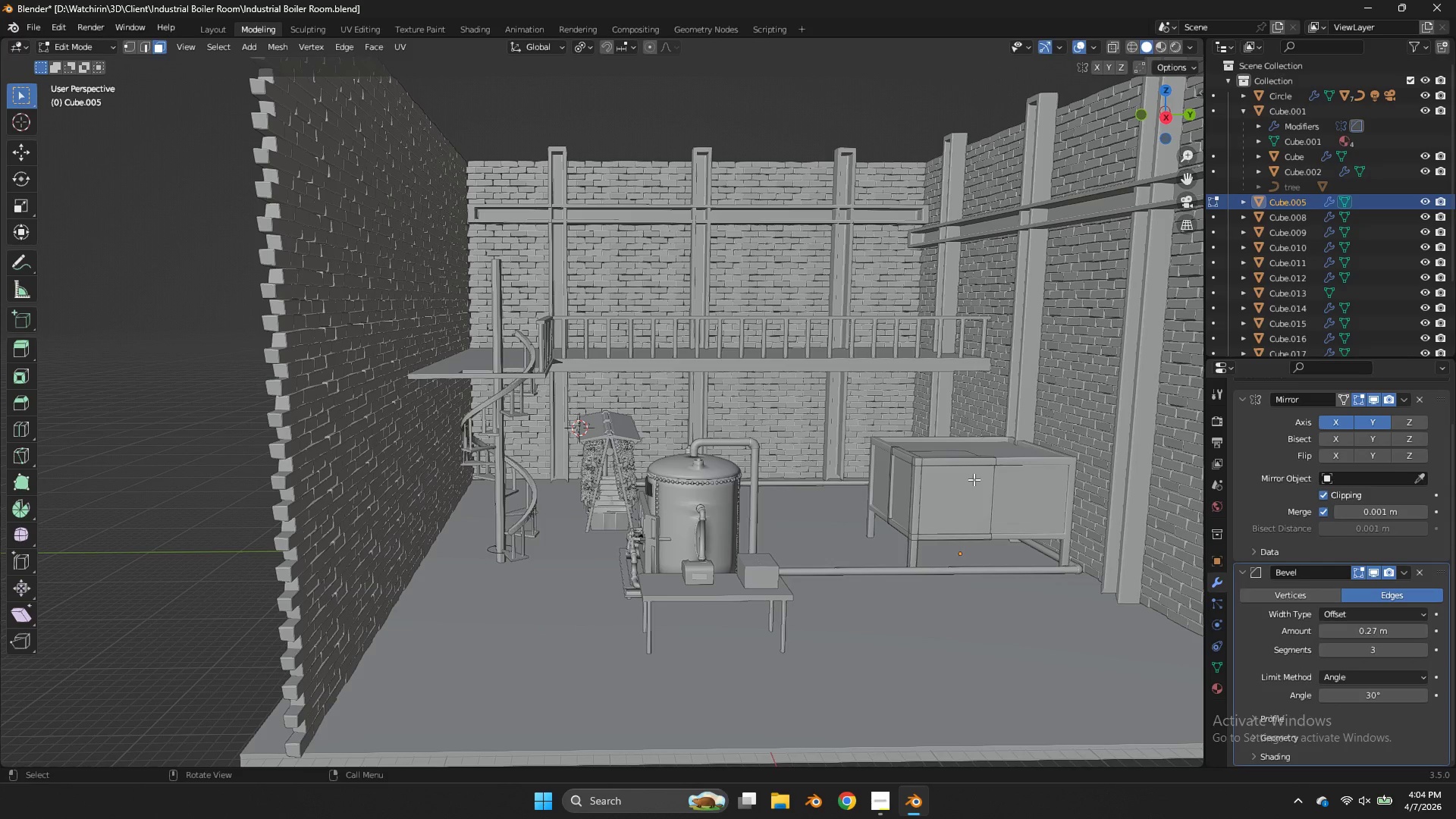 
left_click([980, 487])
 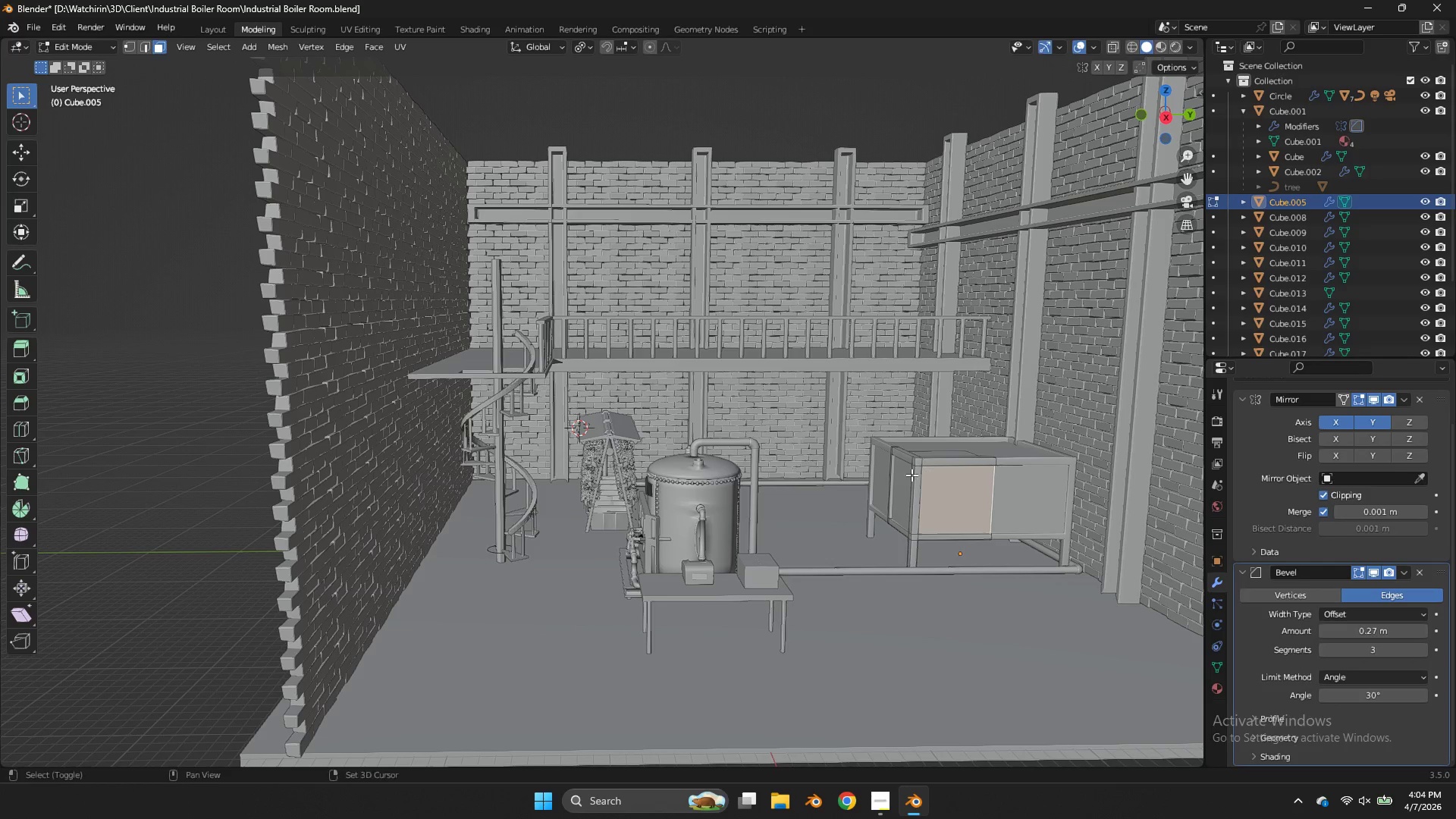 
hold_key(key=ShiftLeft, duration=0.69)
left_click([904, 473])
 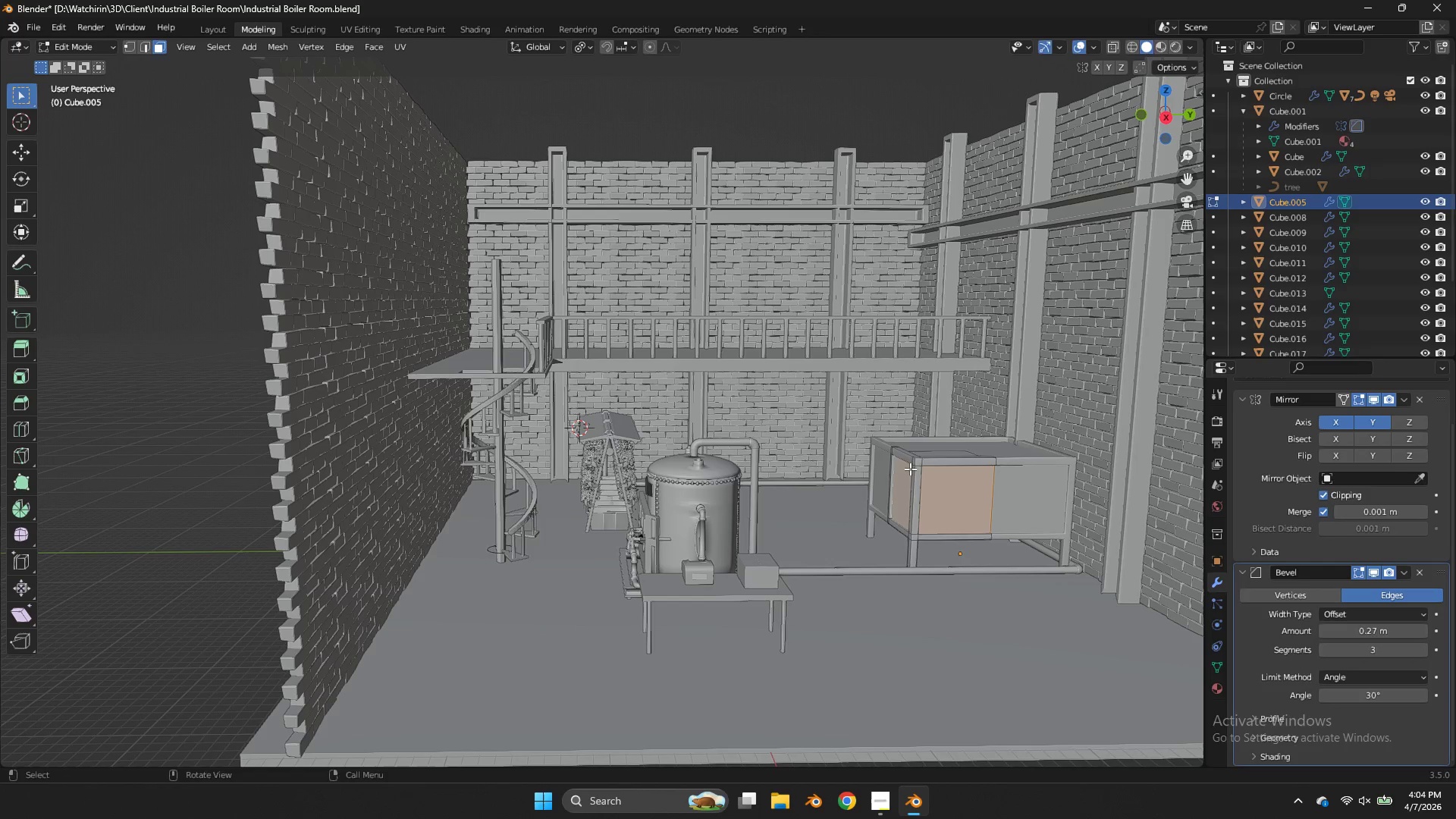 
key(Z)
 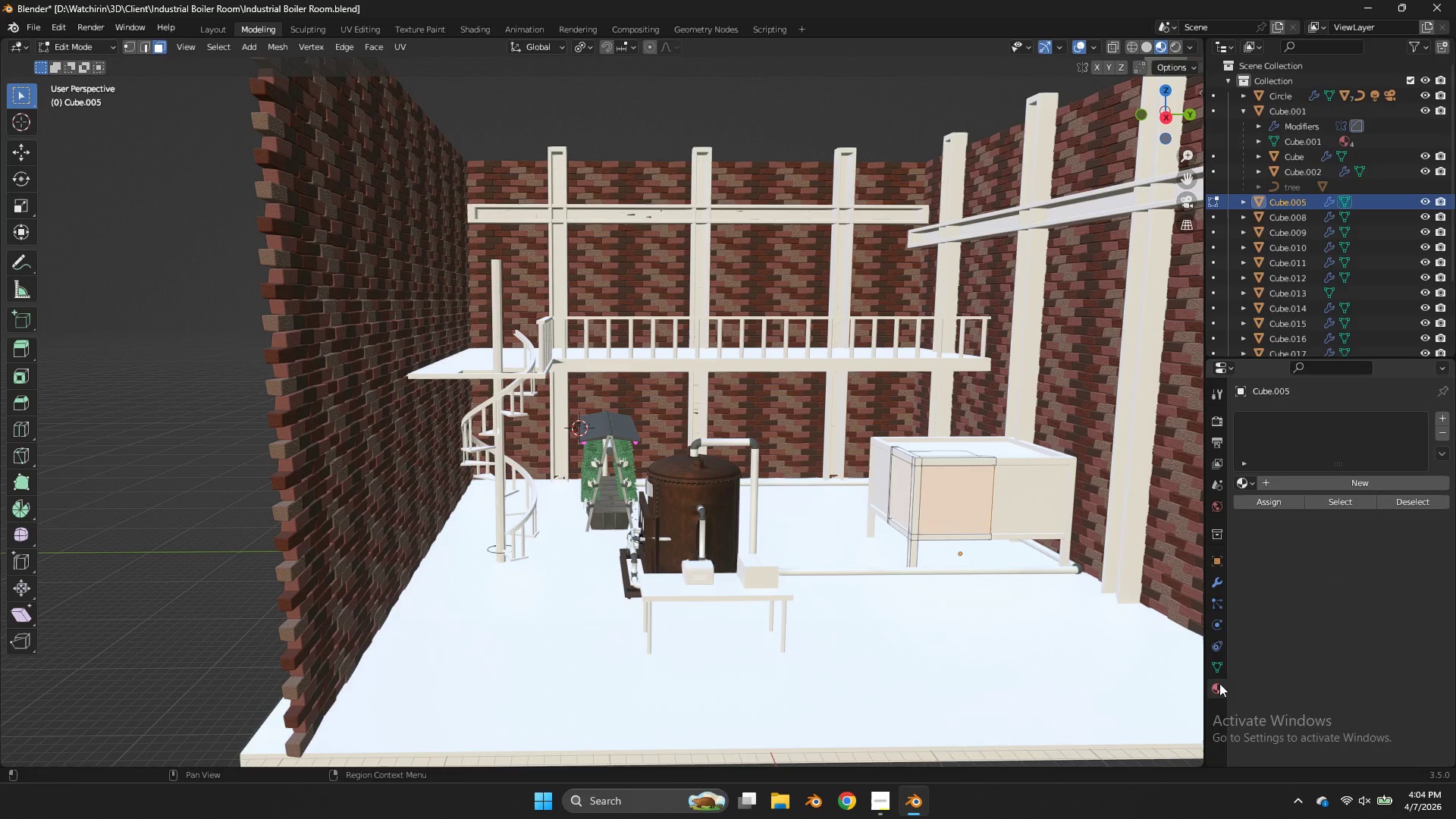 
left_click([1247, 486])
 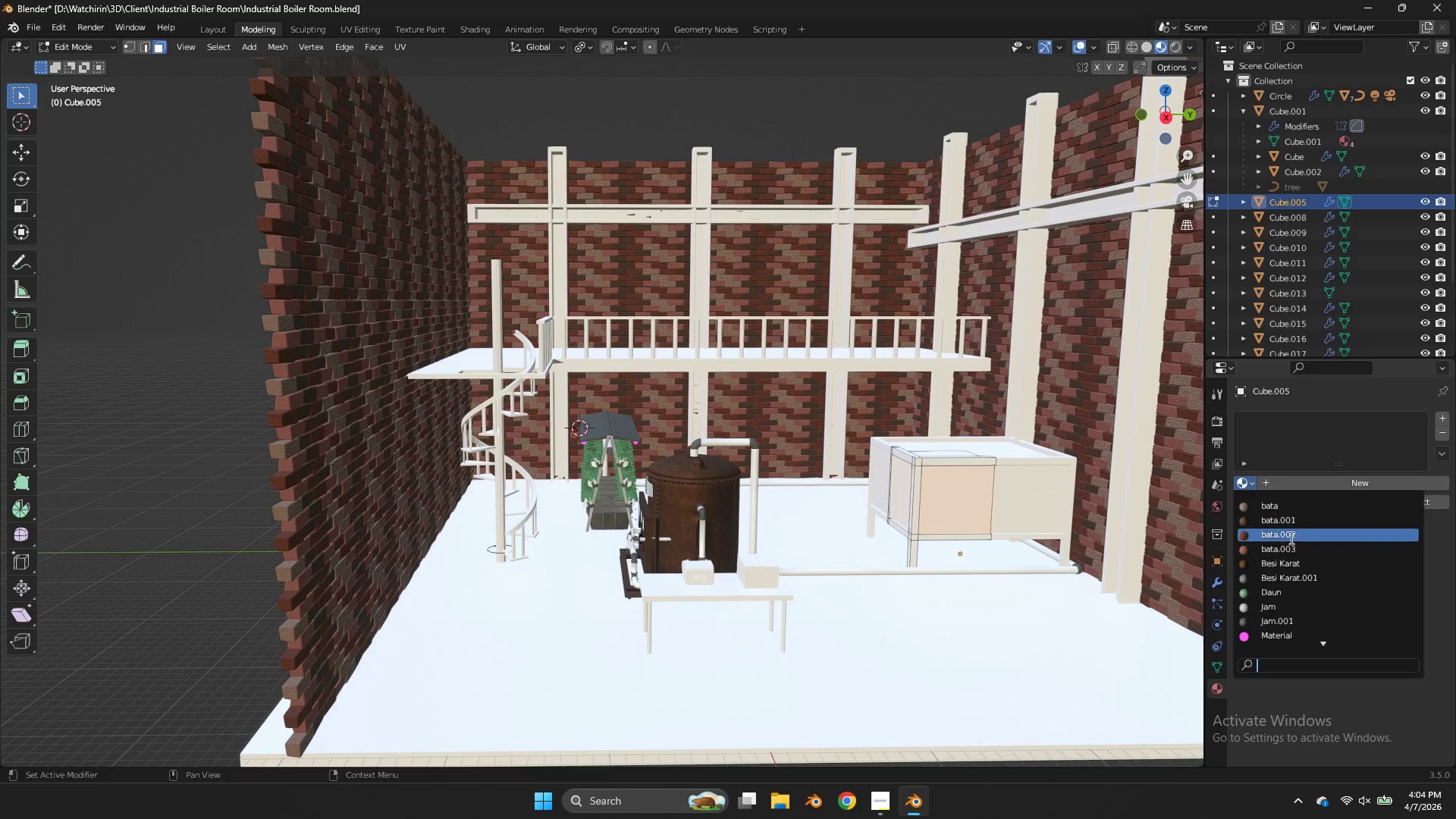 
left_click([1273, 426])
 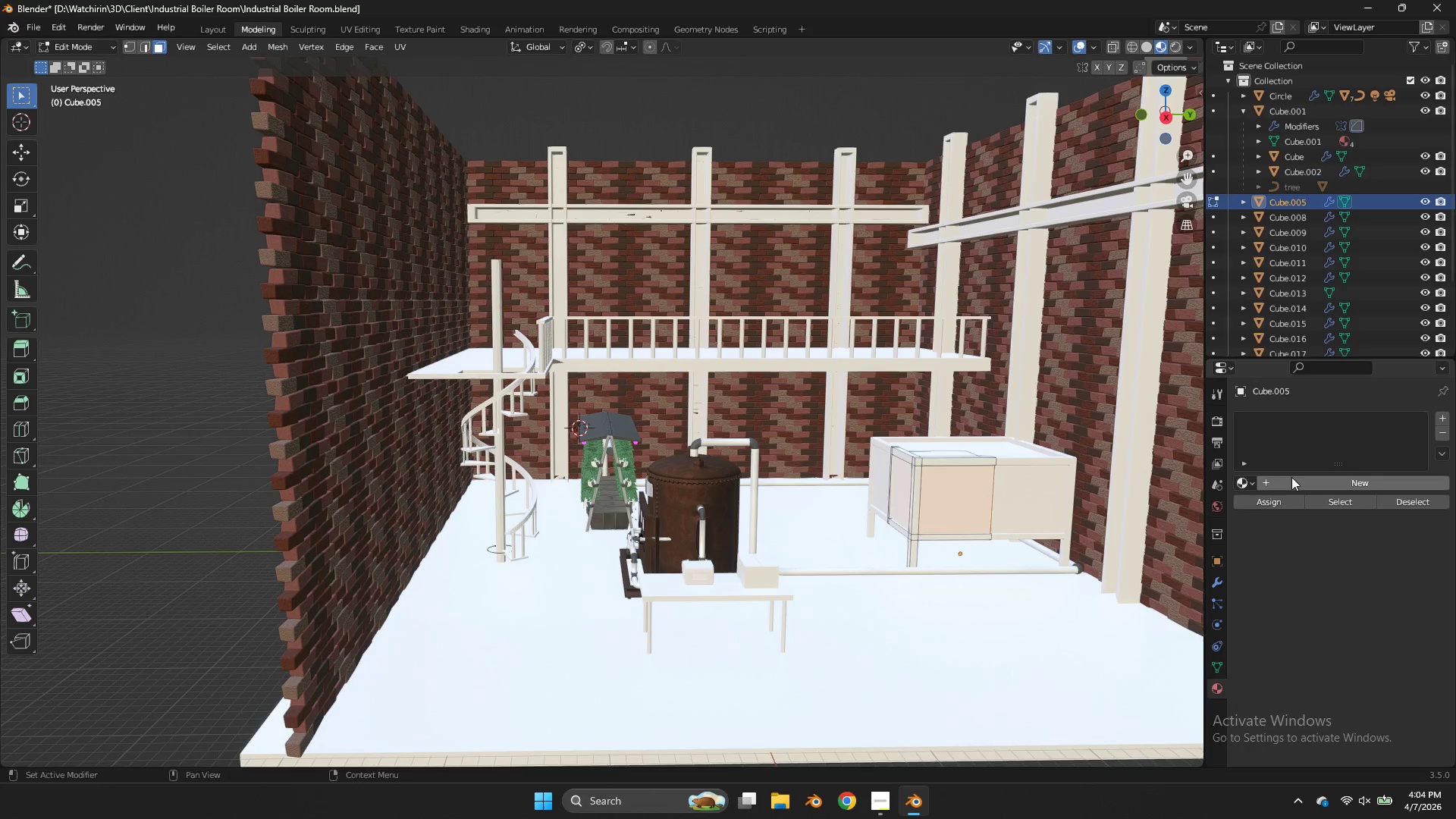 
left_click([1291, 477])
 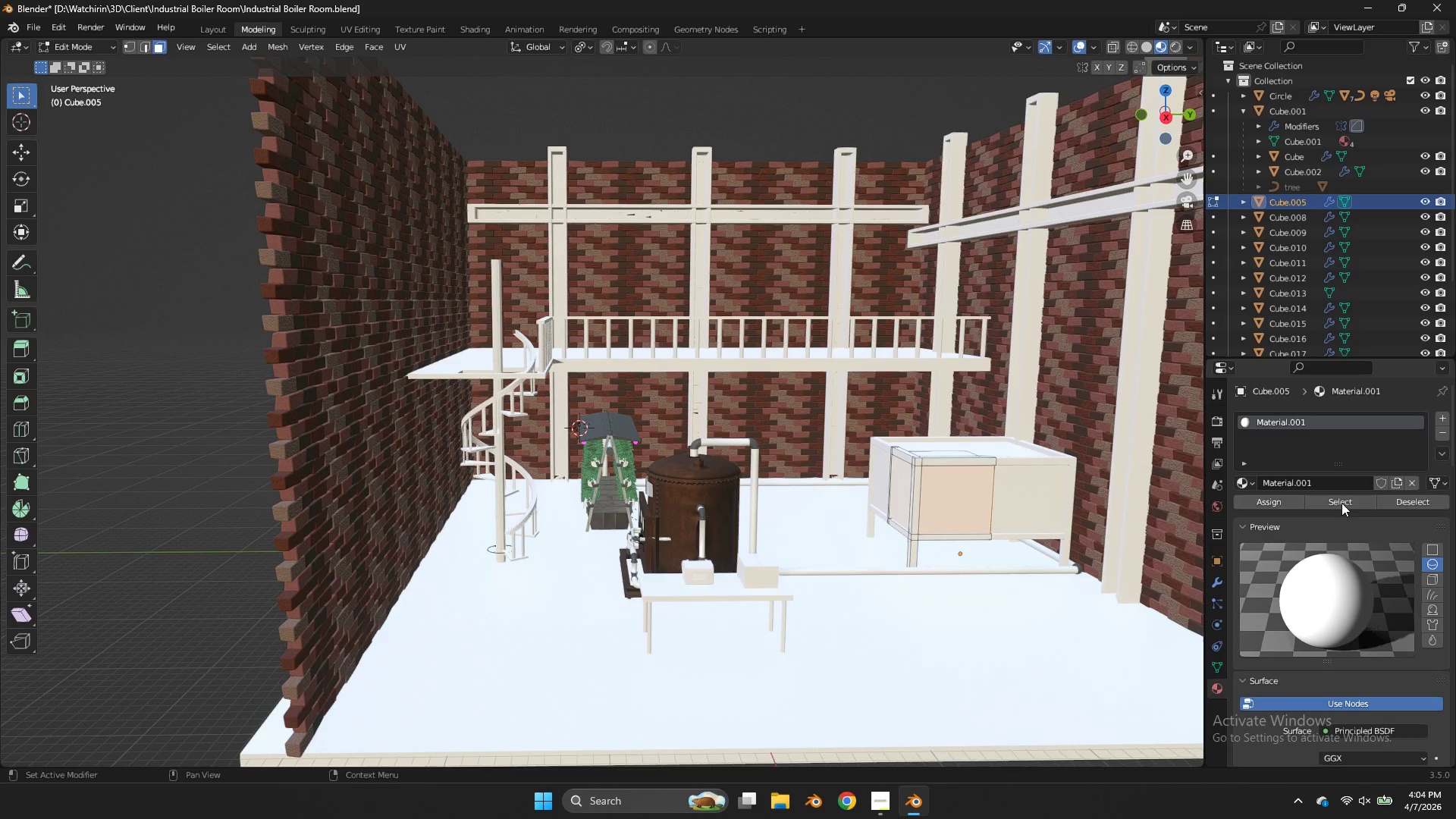 
scroll: coordinate [1337, 532], scroll_direction: down, amount: 4.0
 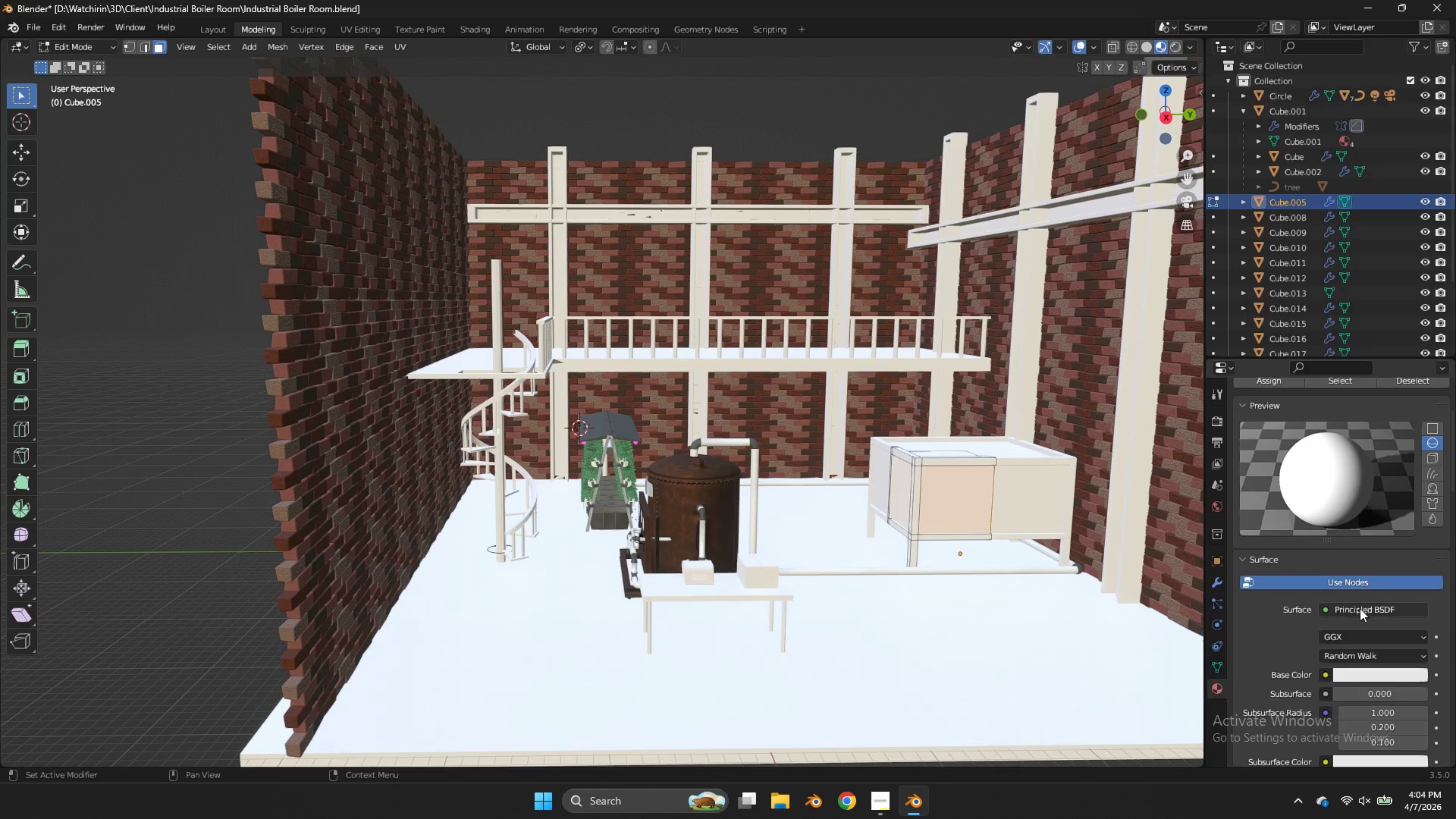 
left_click([1360, 610])
 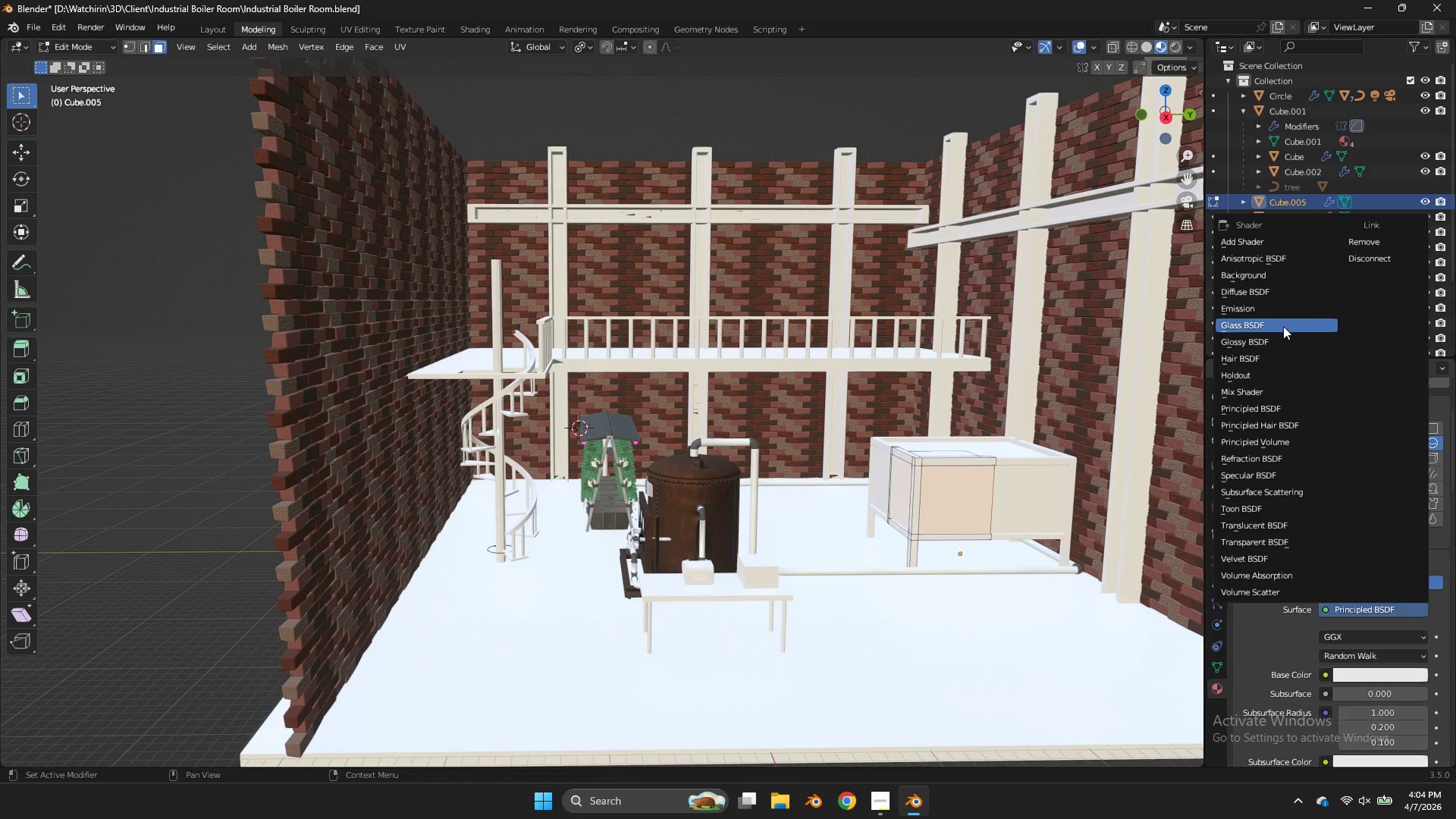 
left_click([1283, 326])
 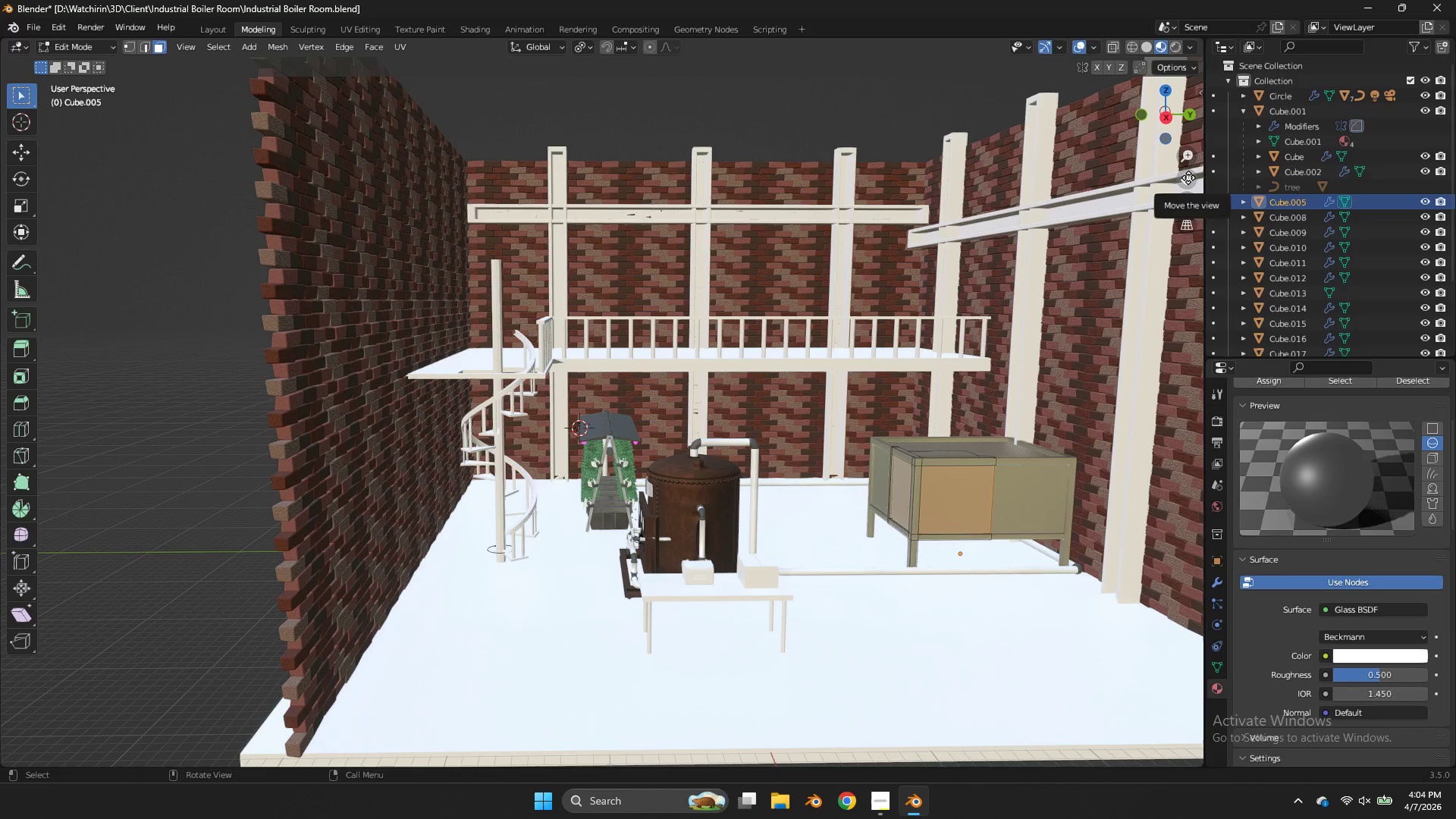 
wait(6.45)
 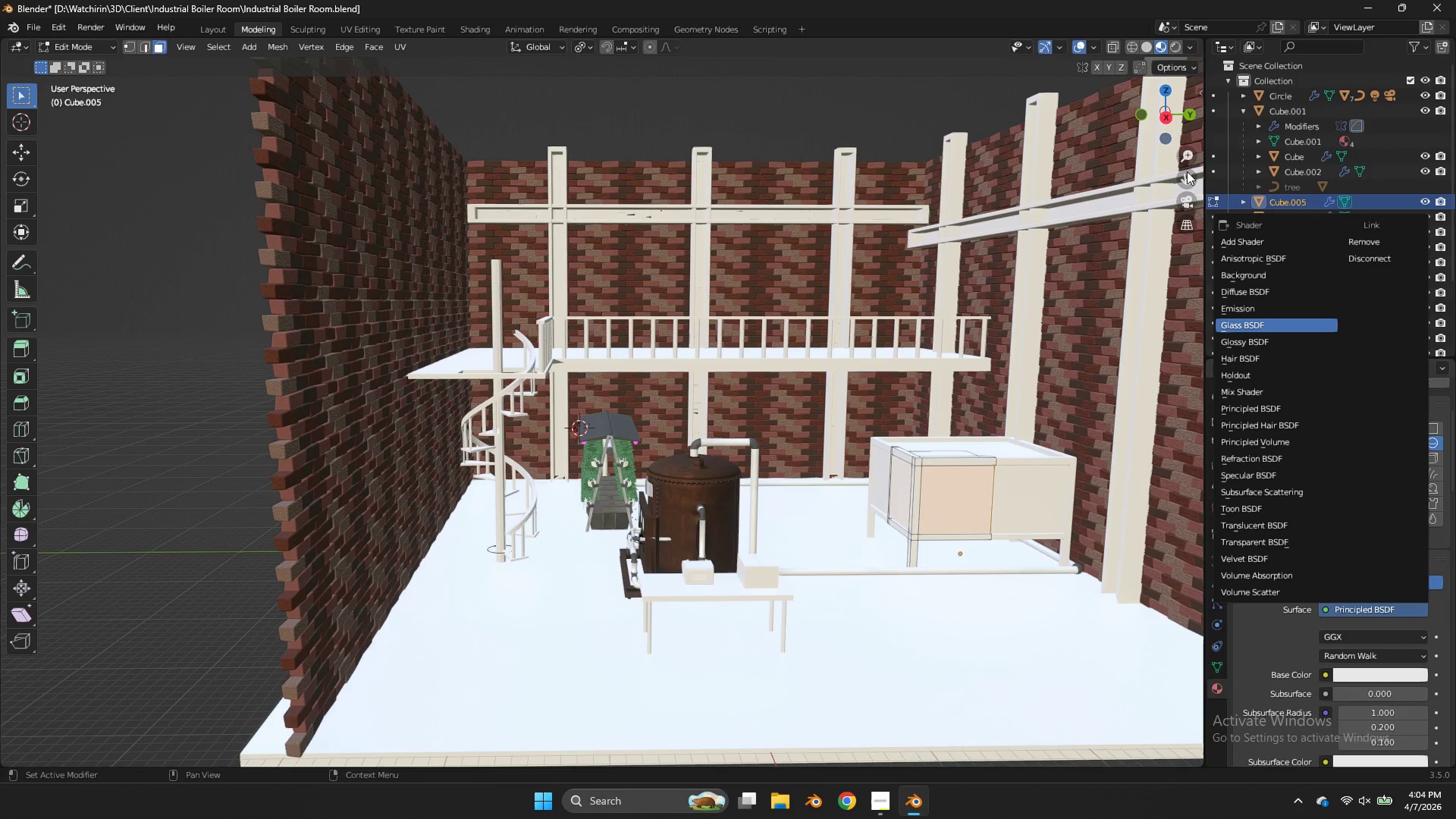 
key(Z)
 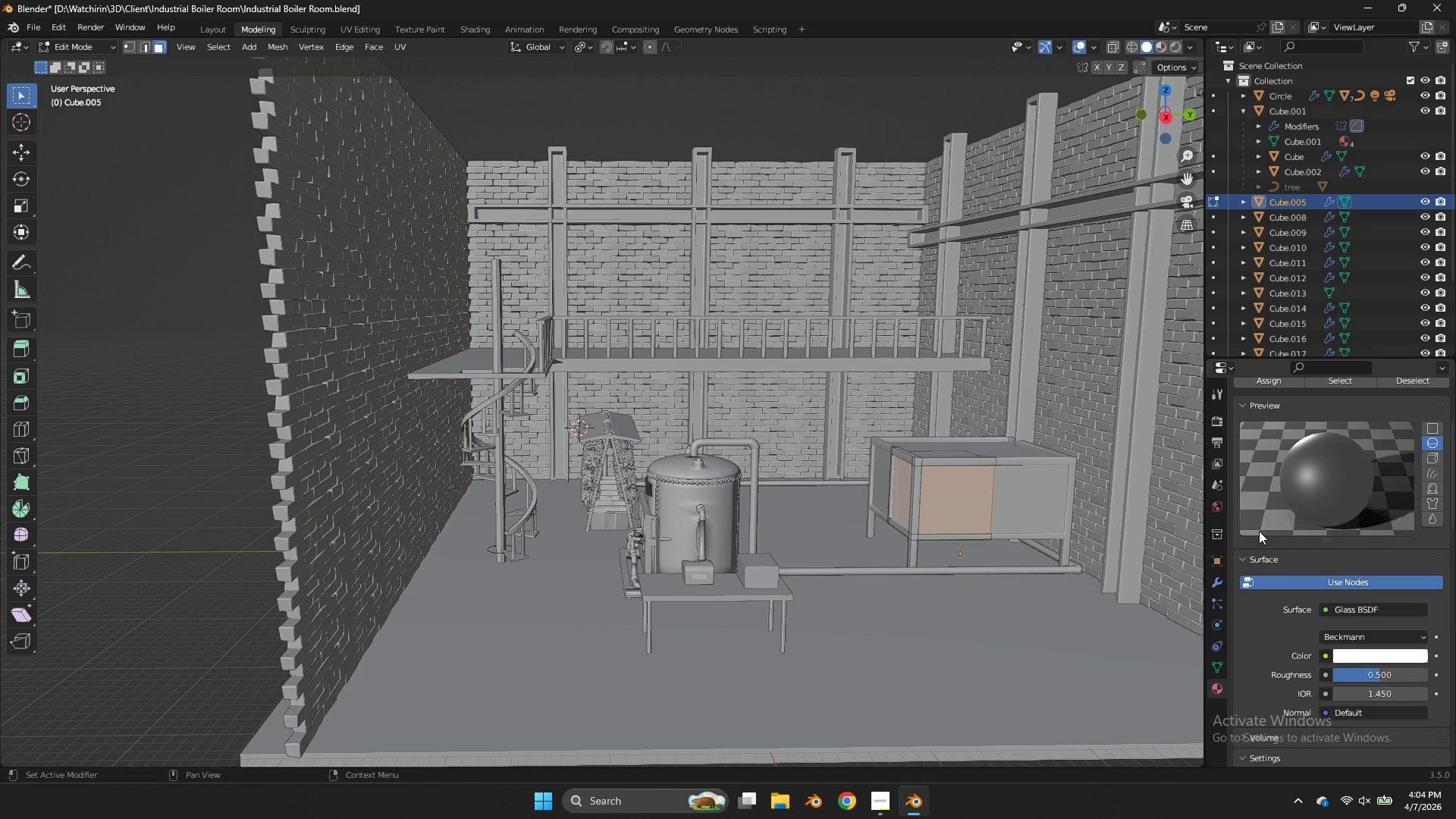 
scroll: coordinate [1254, 504], scroll_direction: up, amount: 4.0
 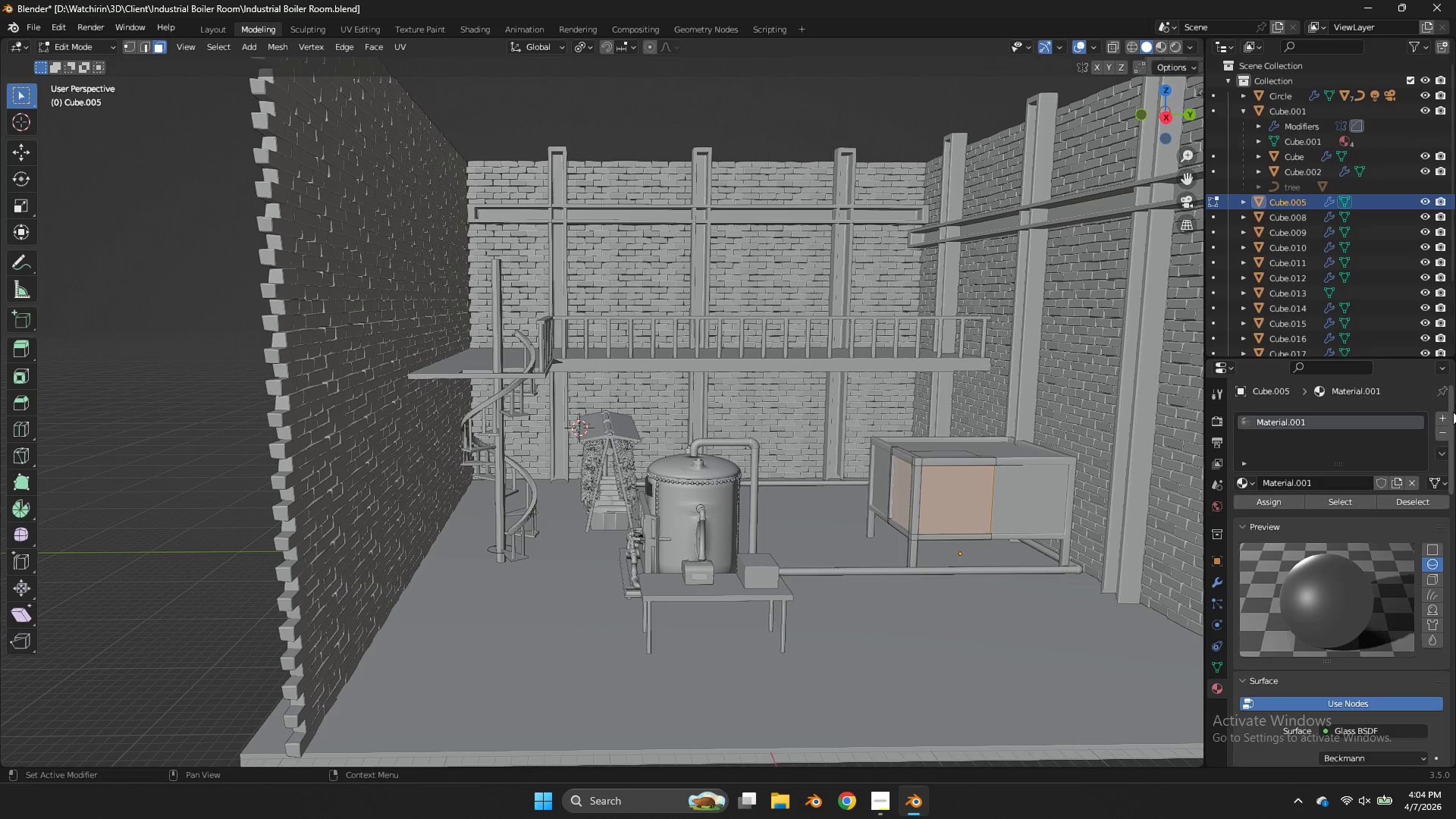 
left_click([1453, 412])
 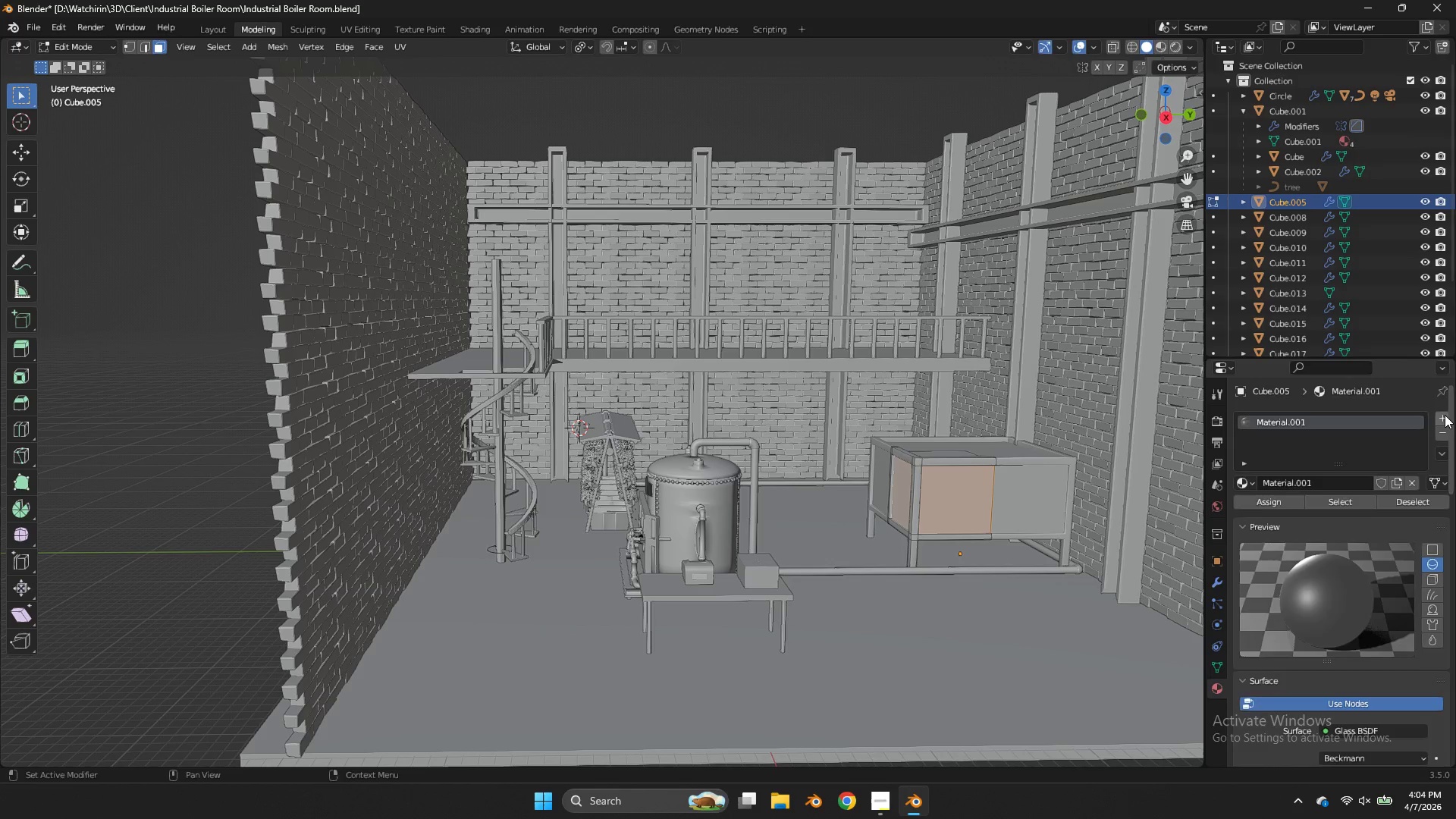 
left_click([1445, 415])
 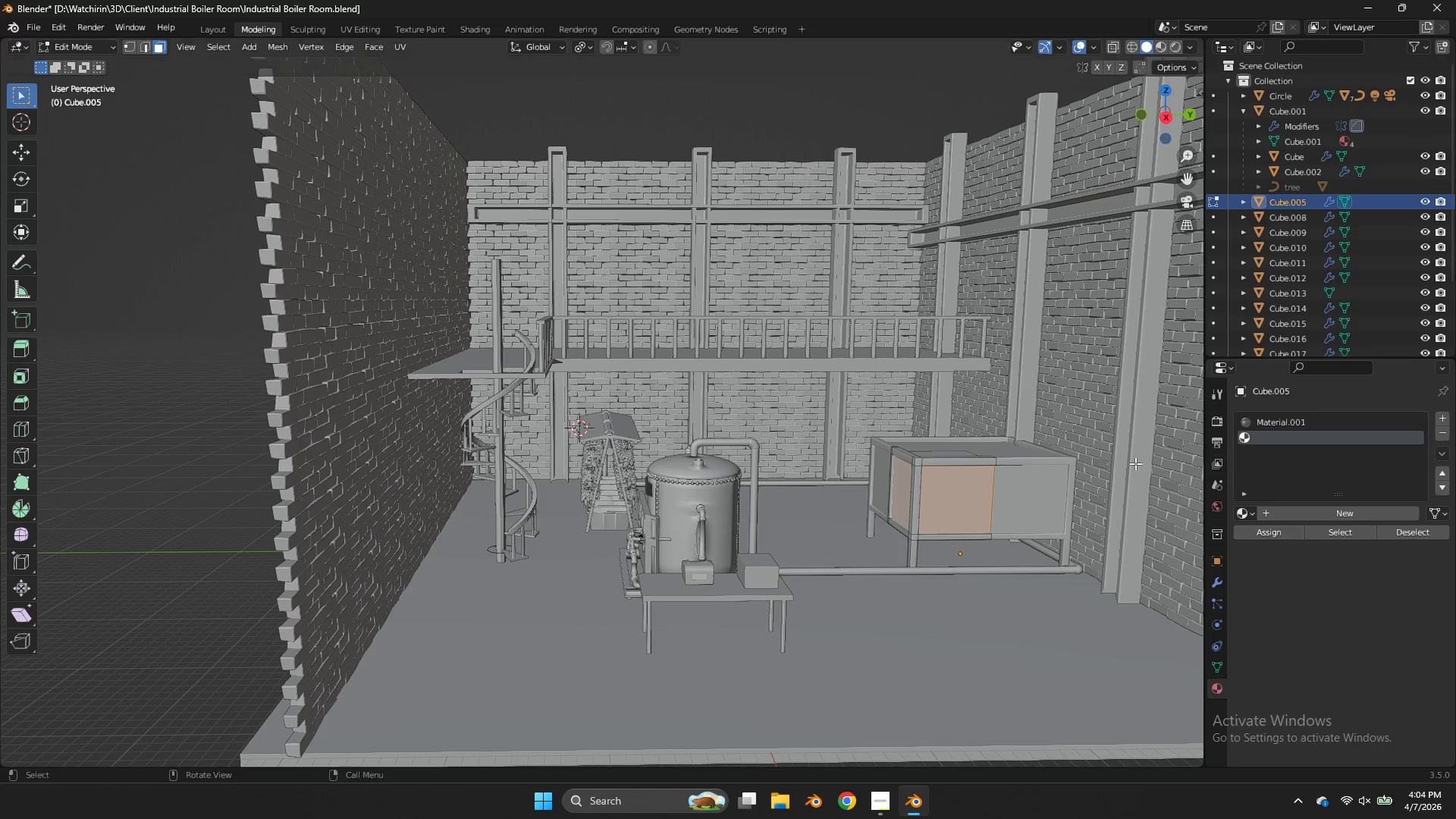 
key(Control+I)
 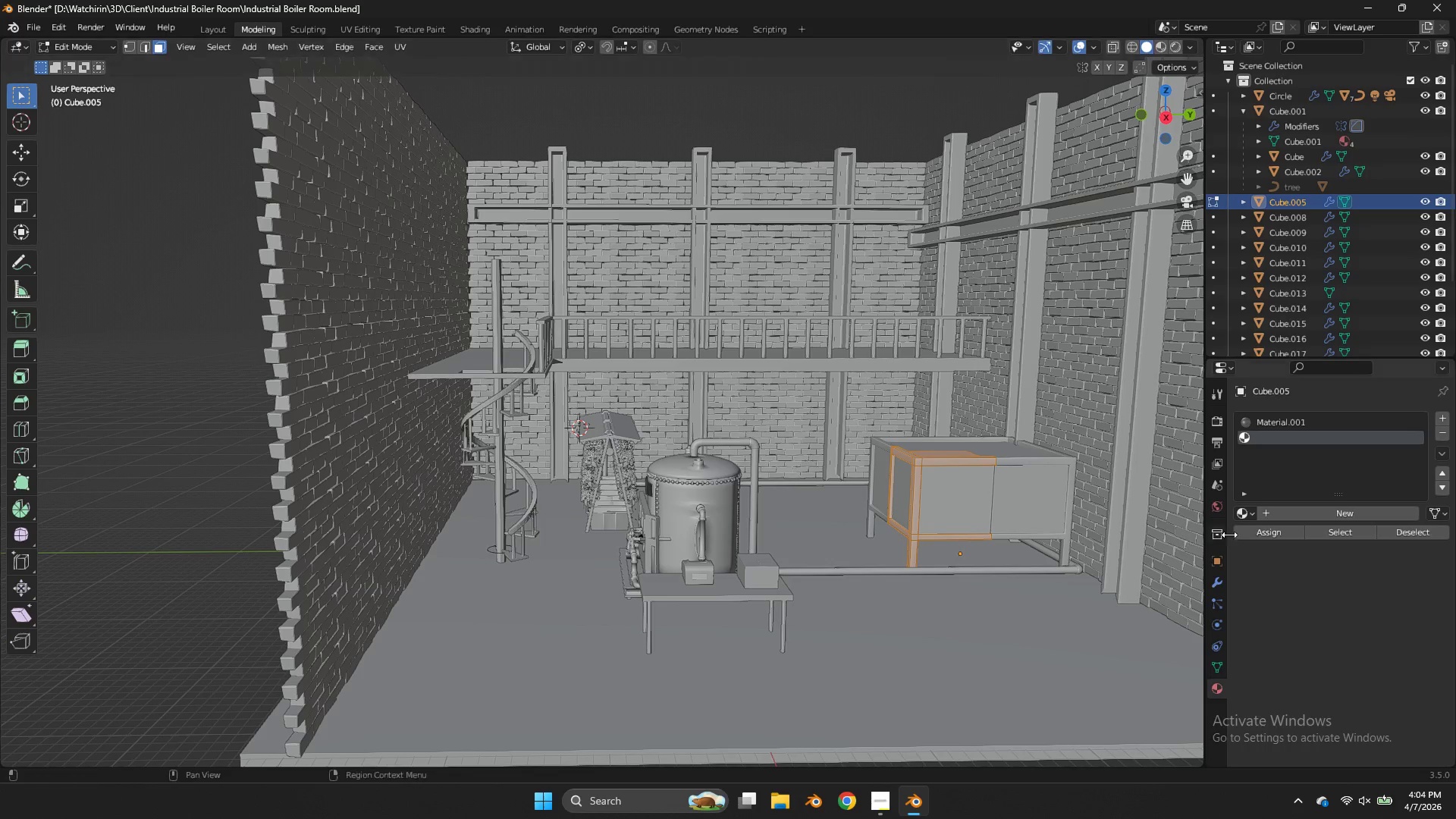 
left_click([1247, 530])
 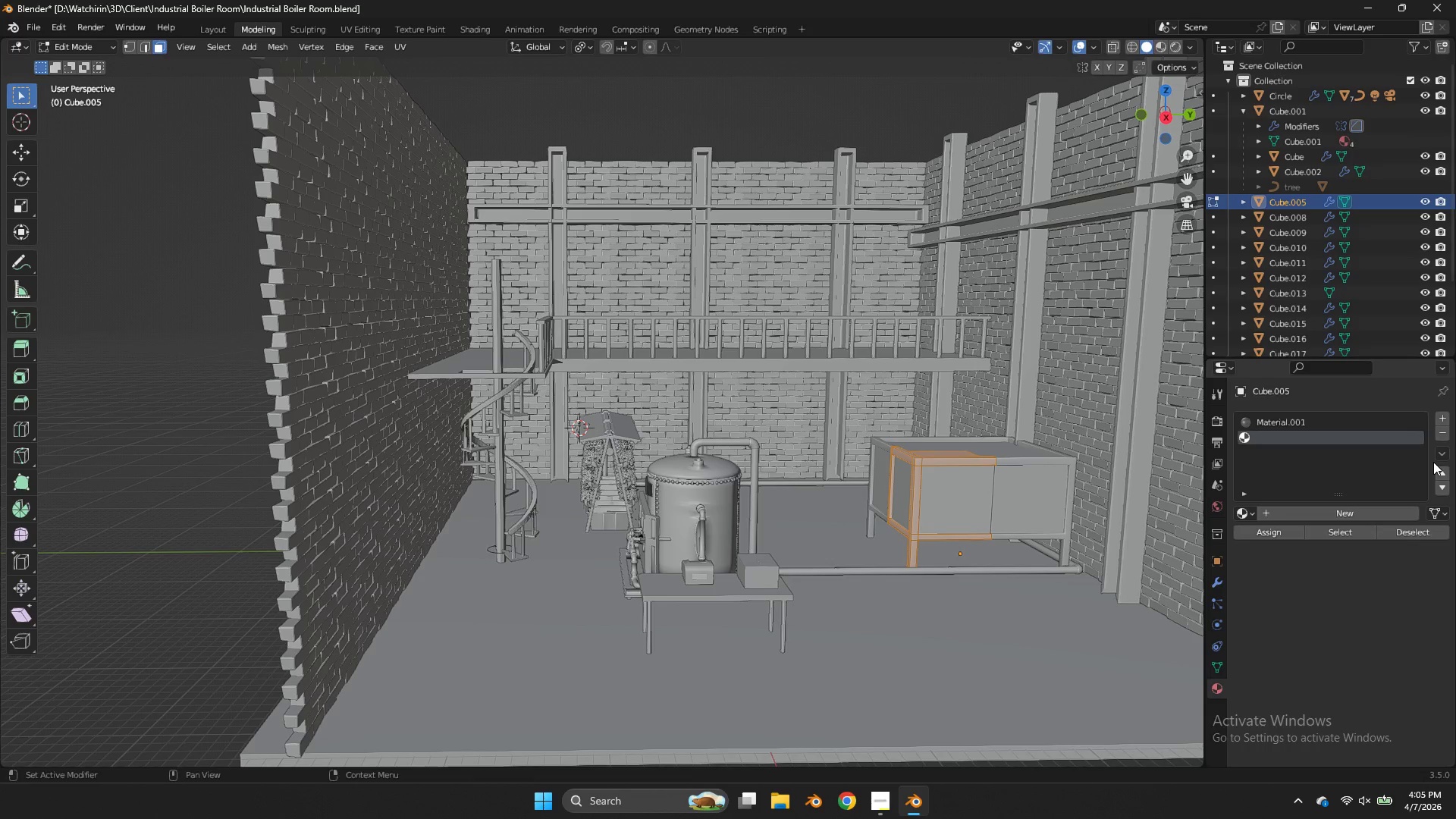 
left_click([1441, 475])
 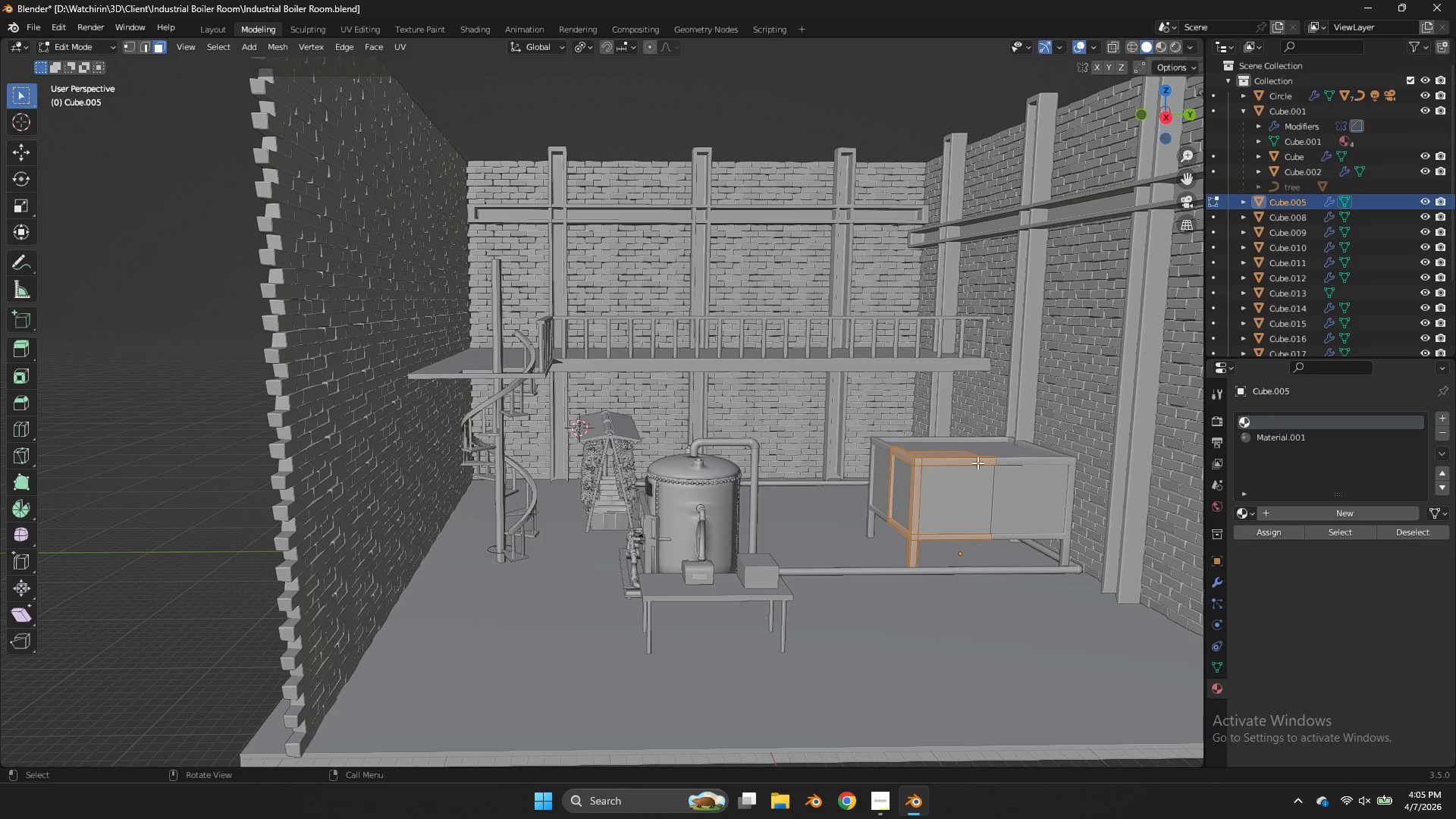 
key(Z)
 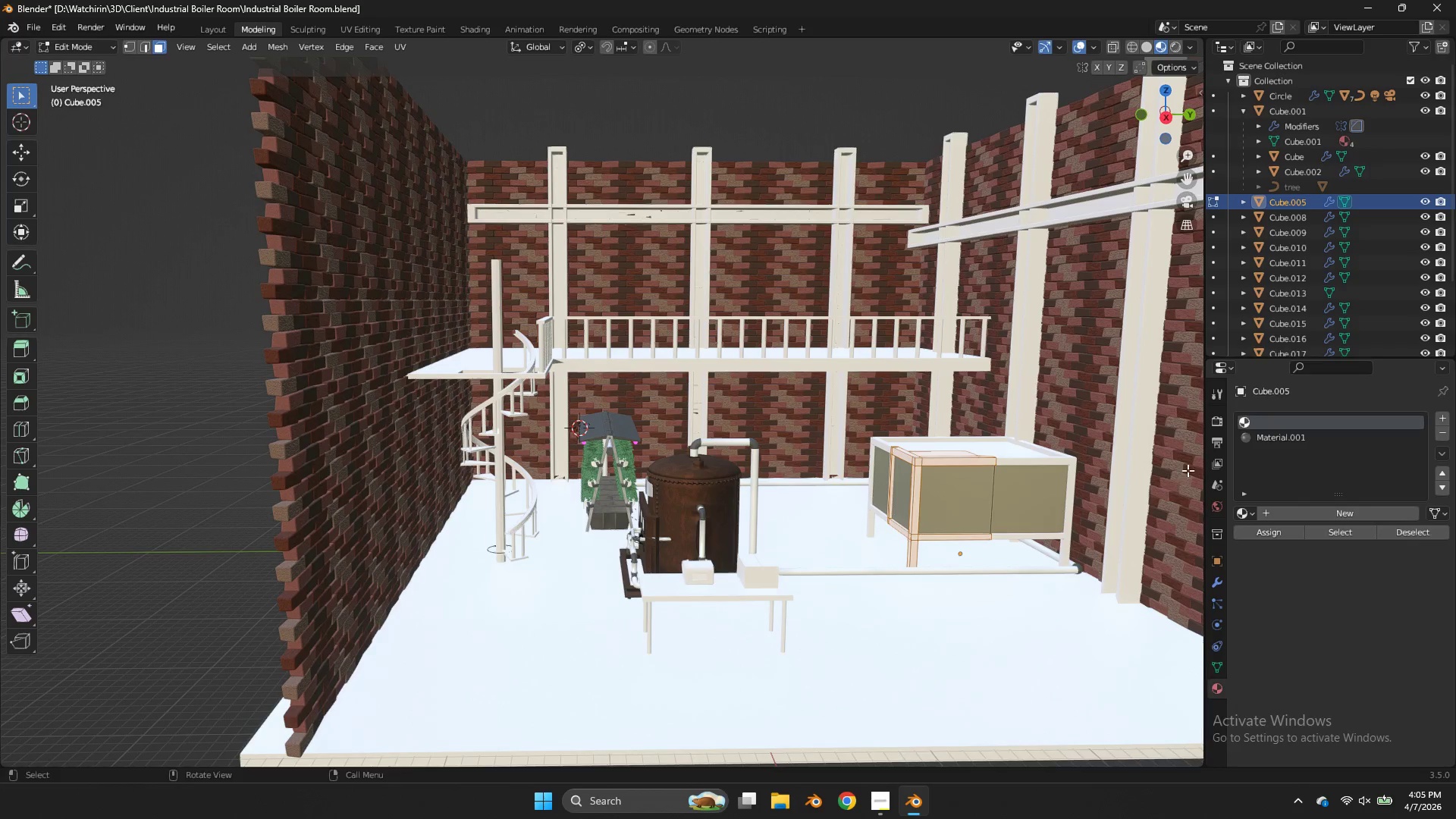 
left_click([1244, 512])
 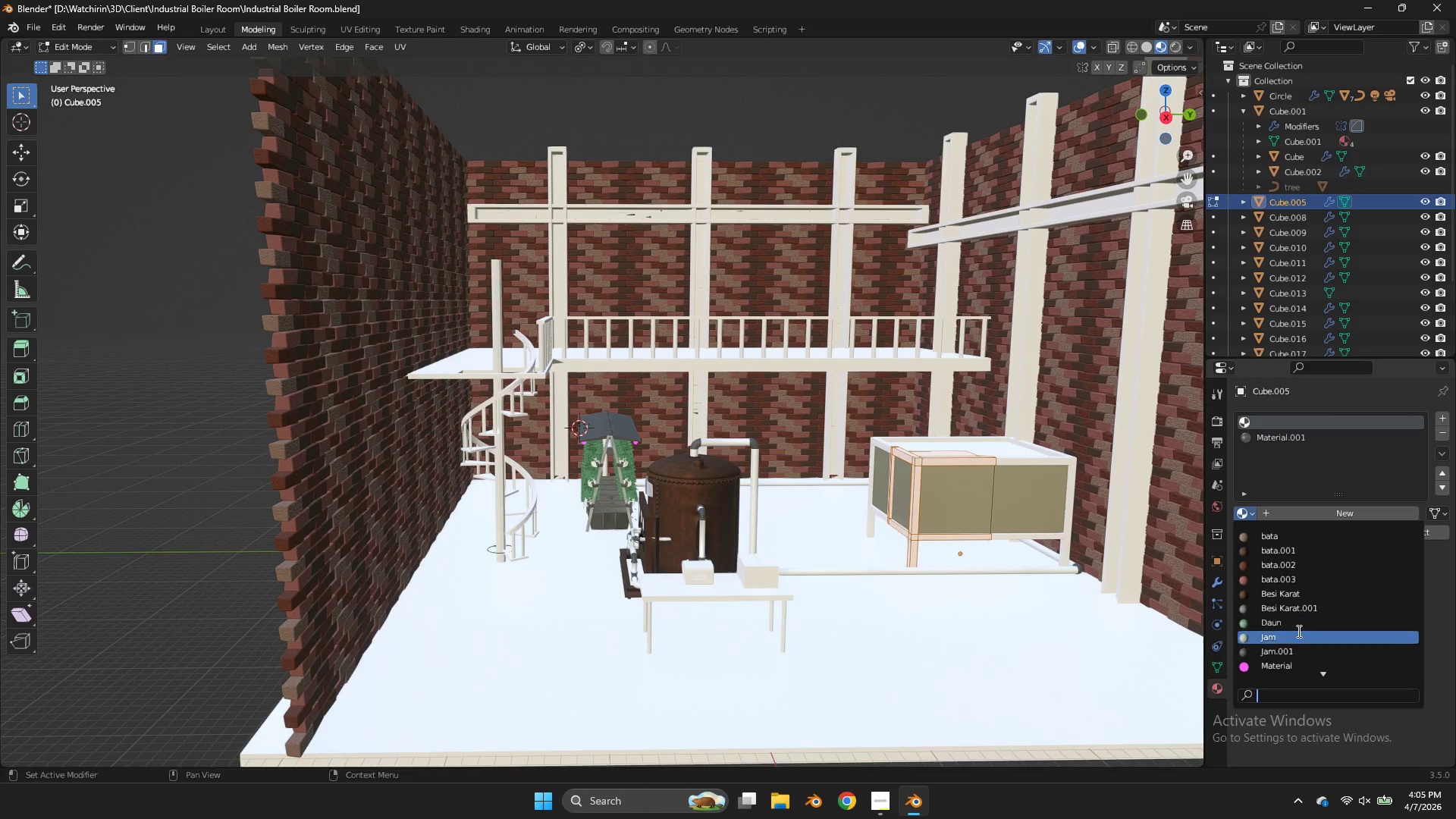 
scroll: coordinate [1298, 641], scroll_direction: down, amount: 7.0
 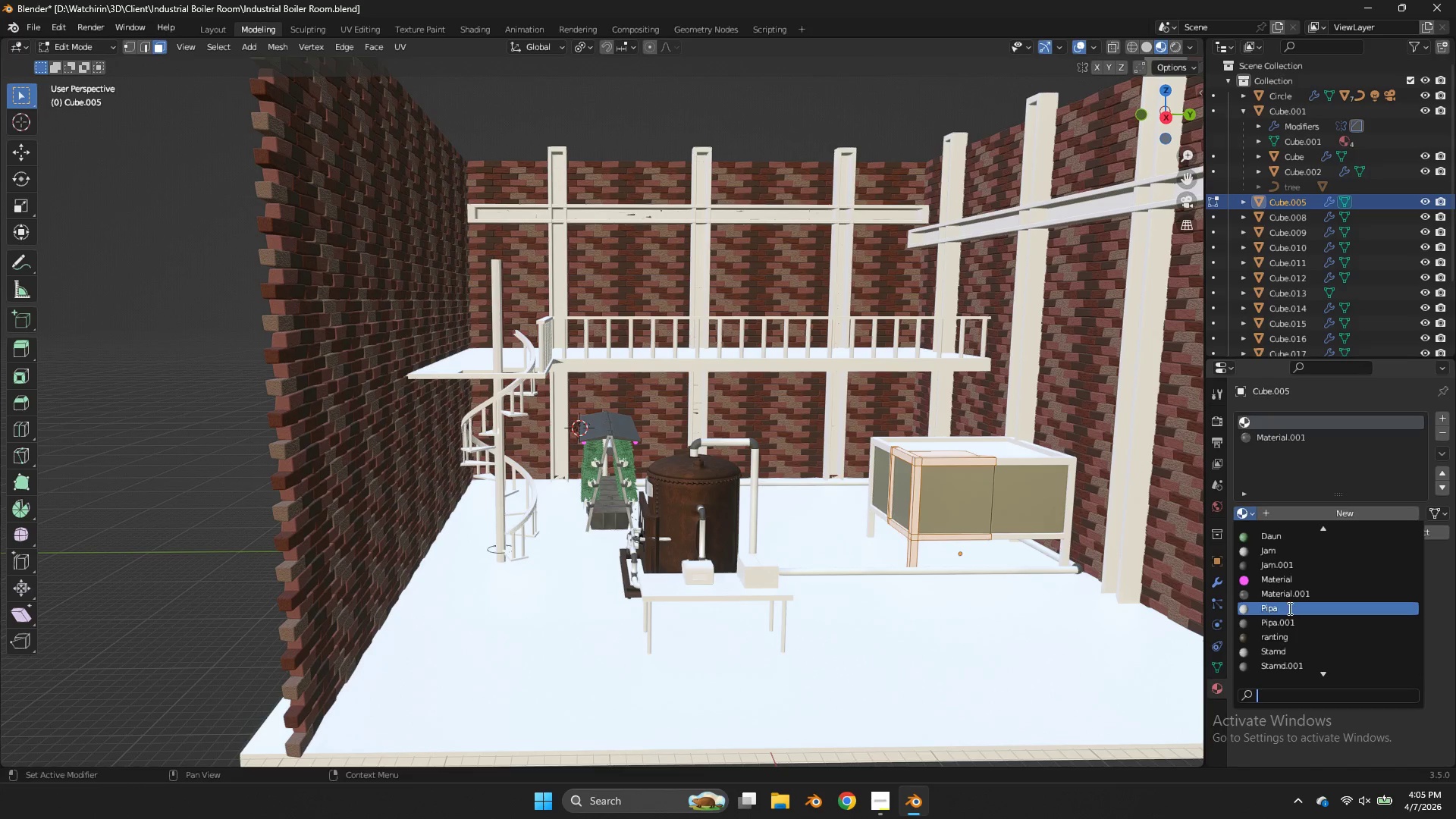 
left_click([1288, 608])
 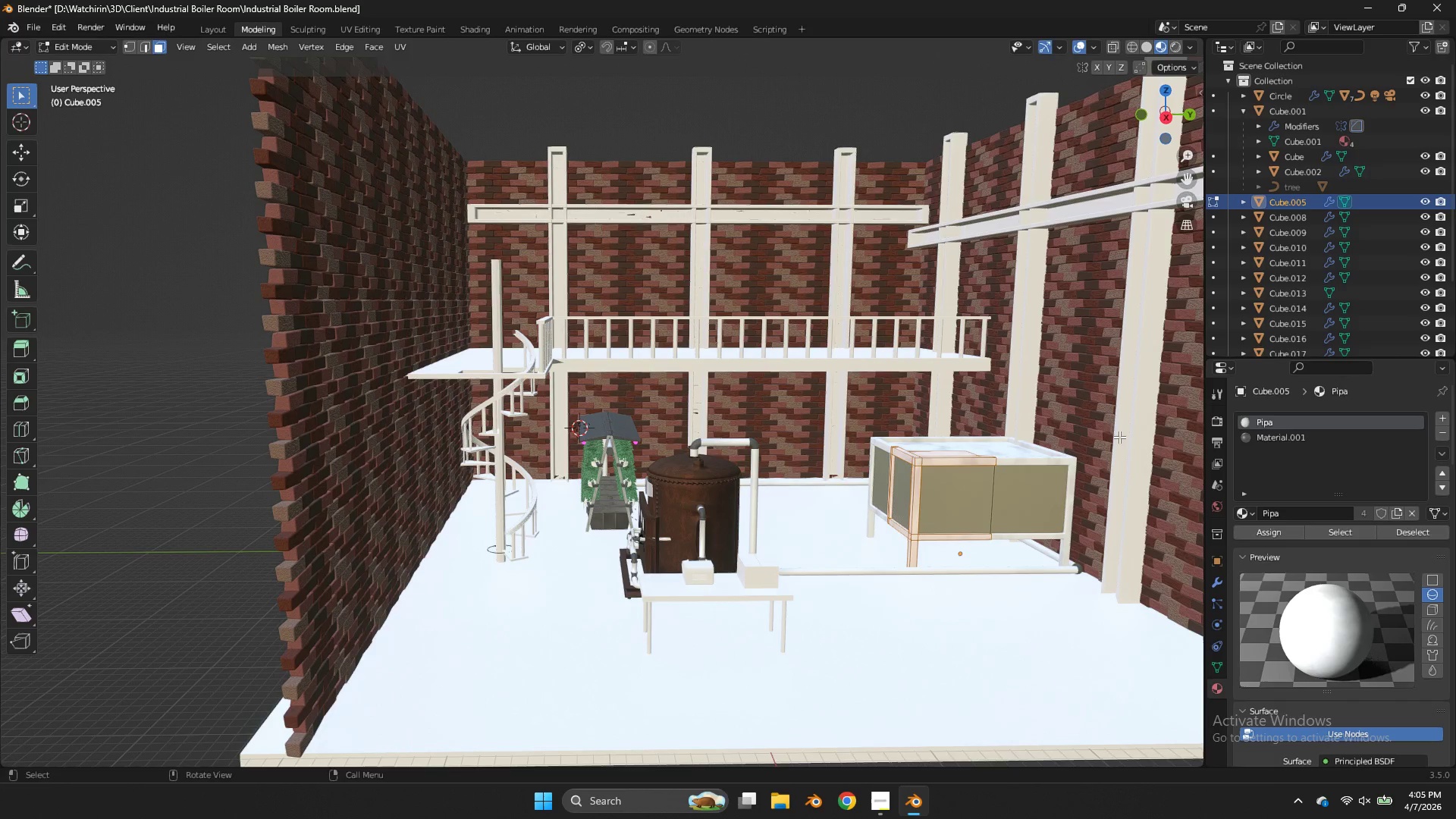 
scroll: coordinate [1120, 435], scroll_direction: up, amount: 2.0
 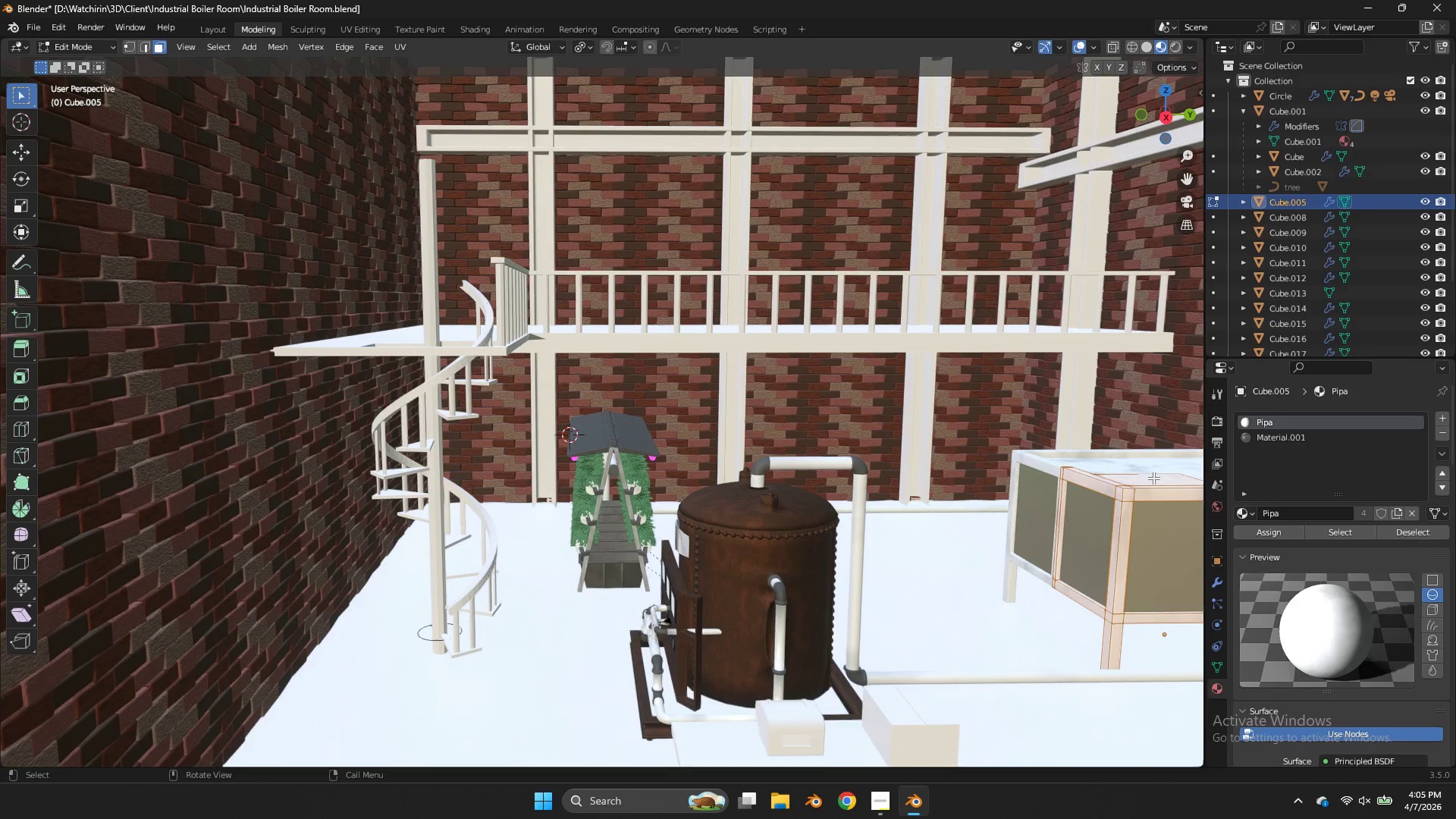 
left_click([1153, 478])
 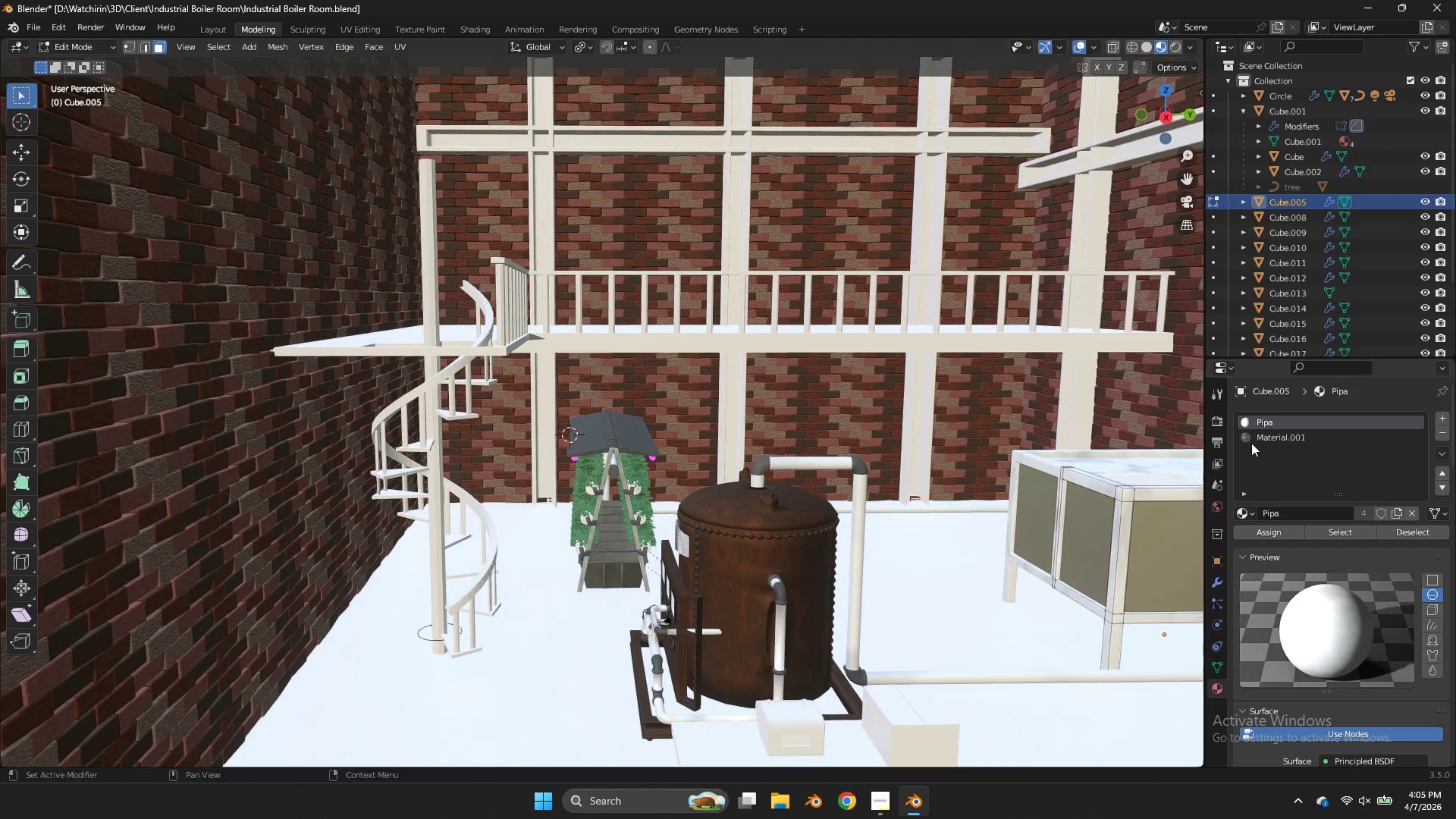 
double_click([1252, 441])
 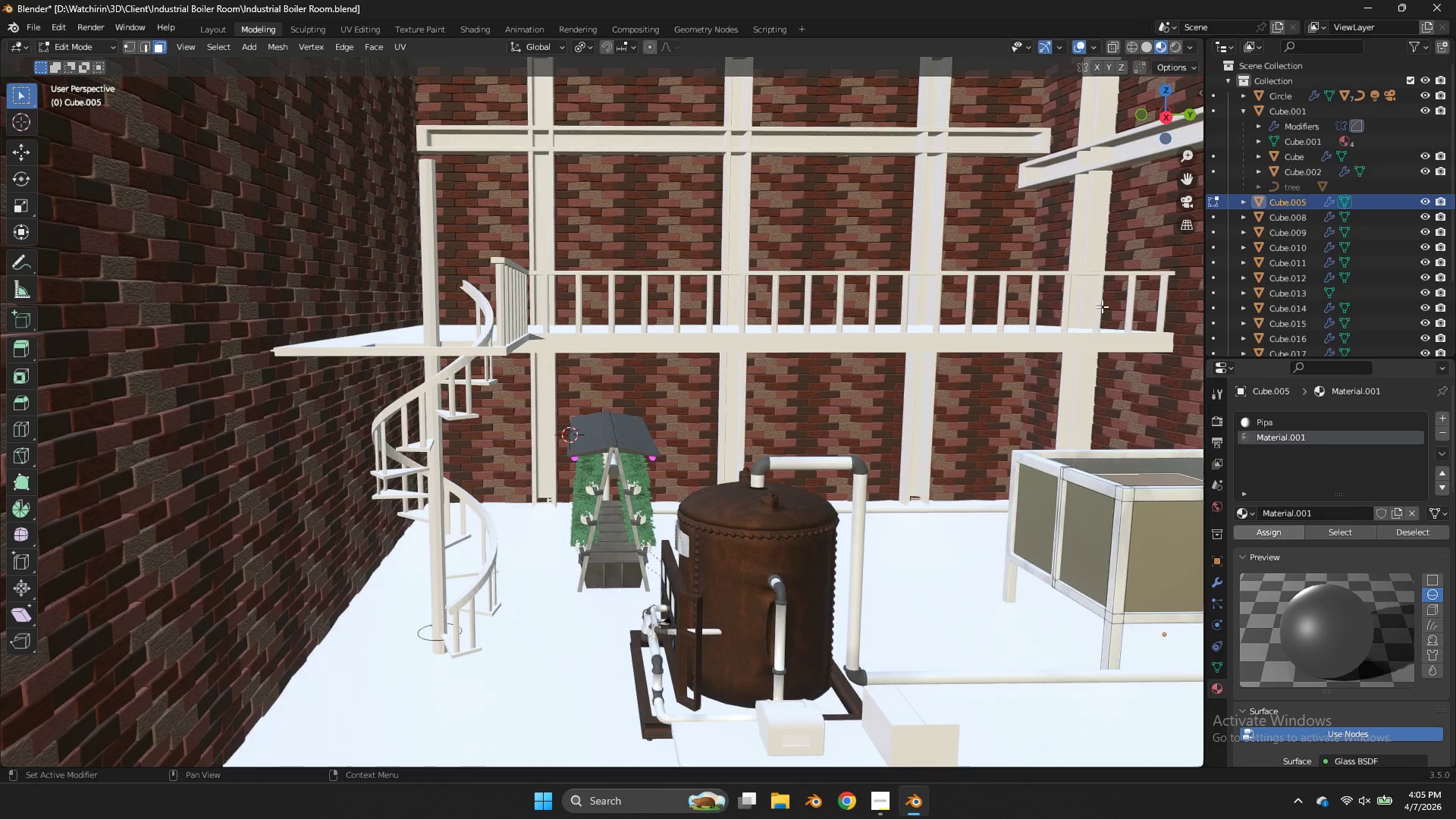 
key(Z)
 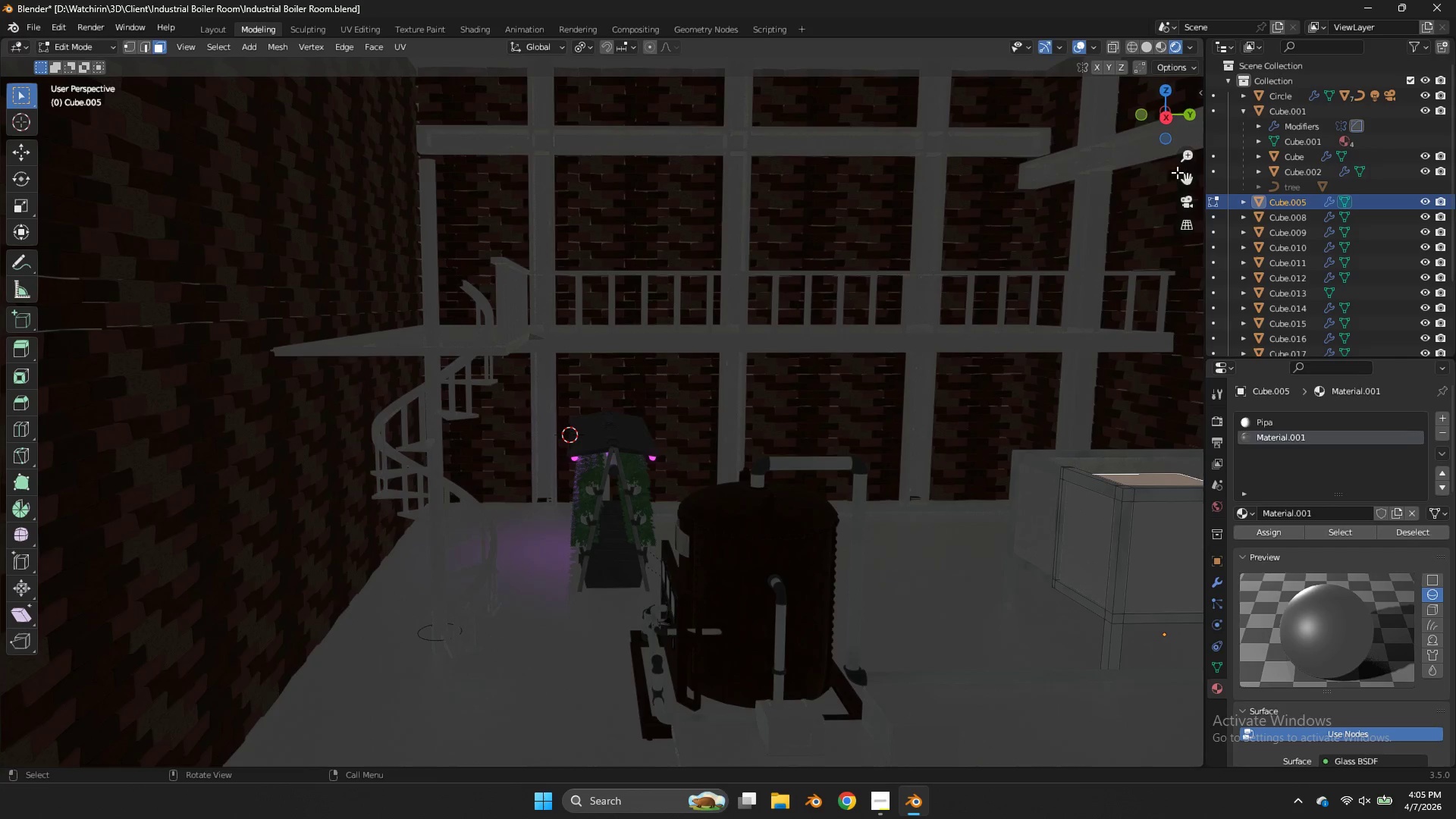 
left_click_drag(start_coordinate=[1187, 181], to_coordinate=[825, 64])
 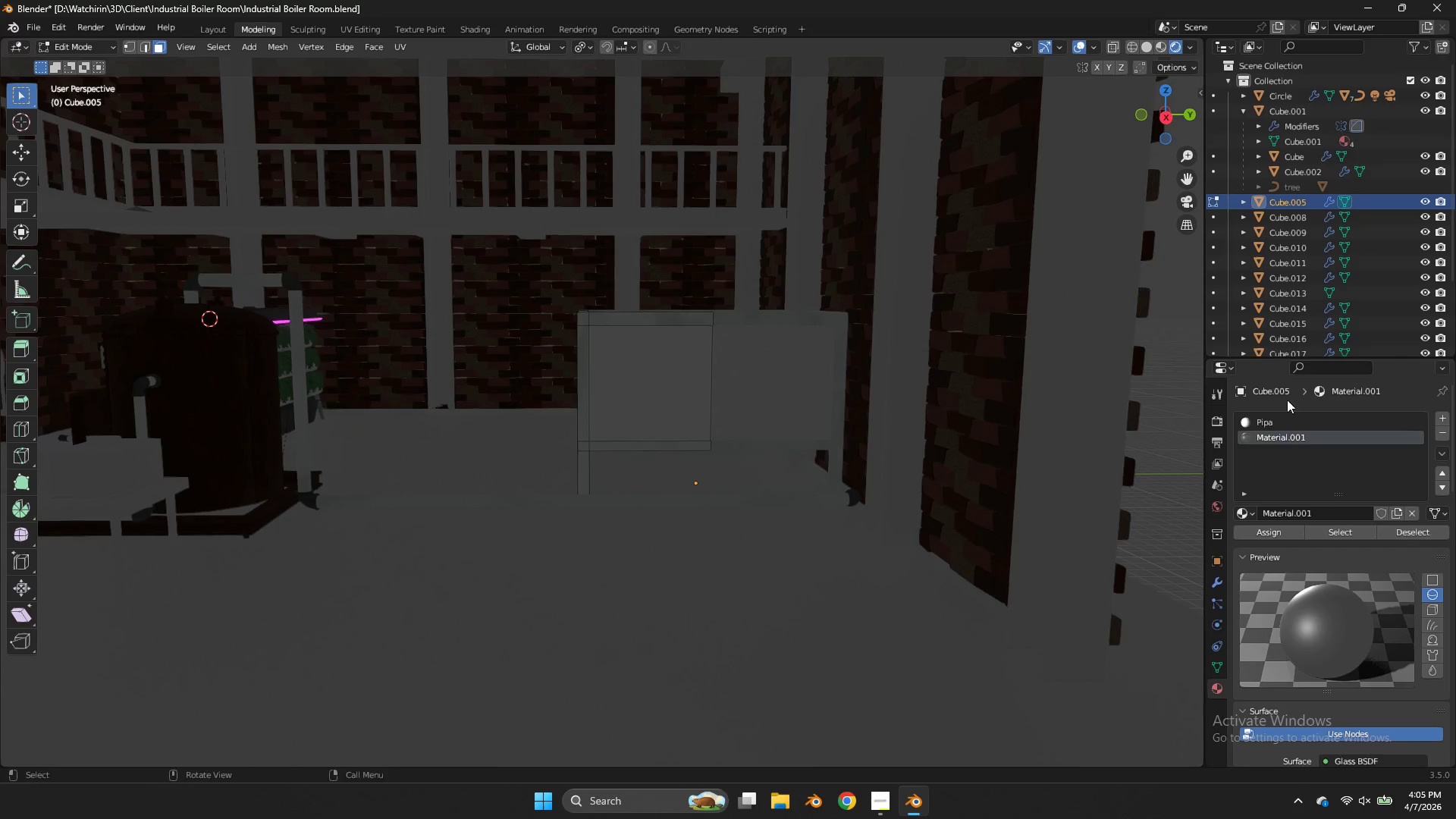 
scroll: coordinate [1288, 404], scroll_direction: down, amount: 9.0
 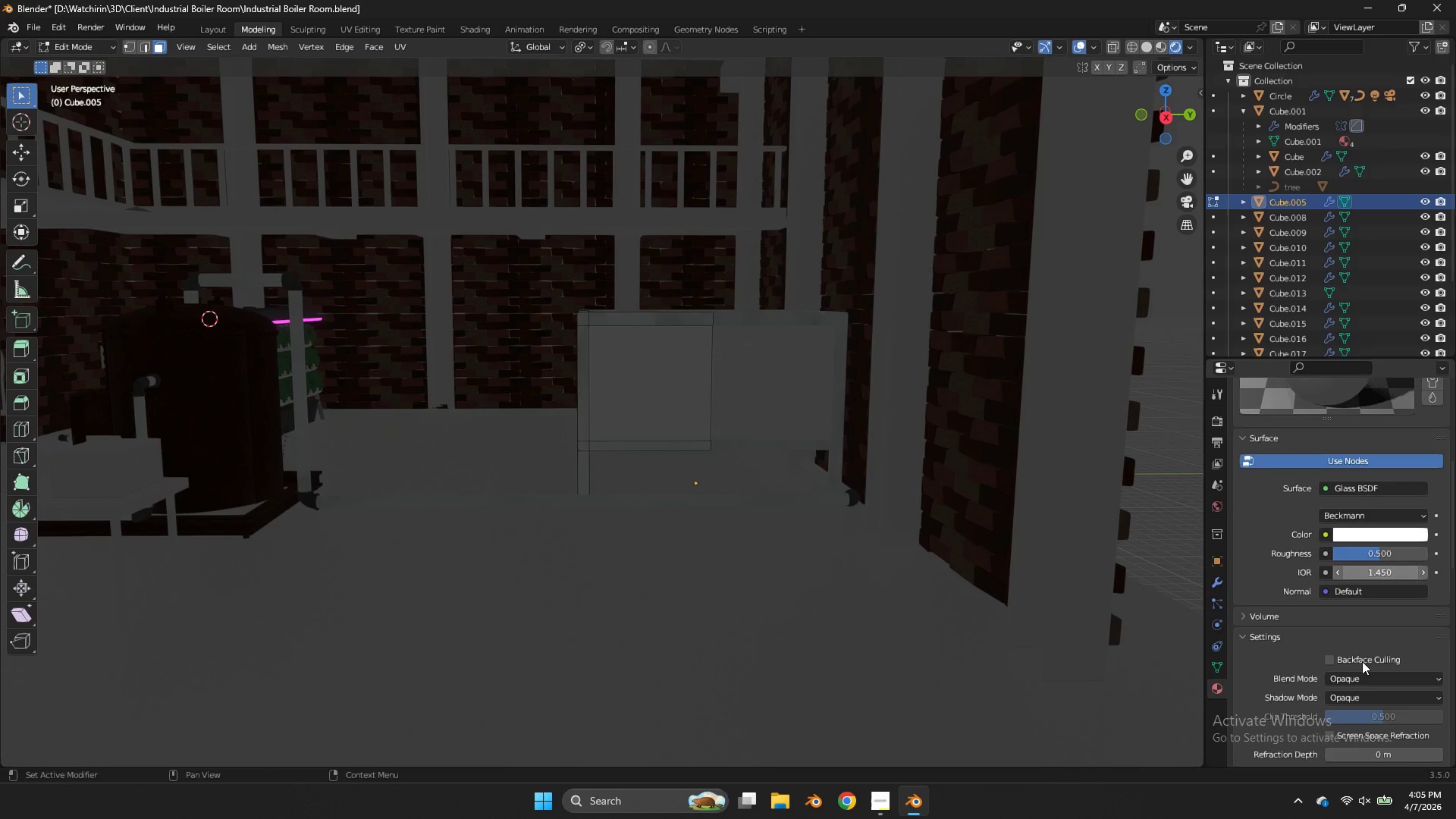 
left_click([1363, 681])
 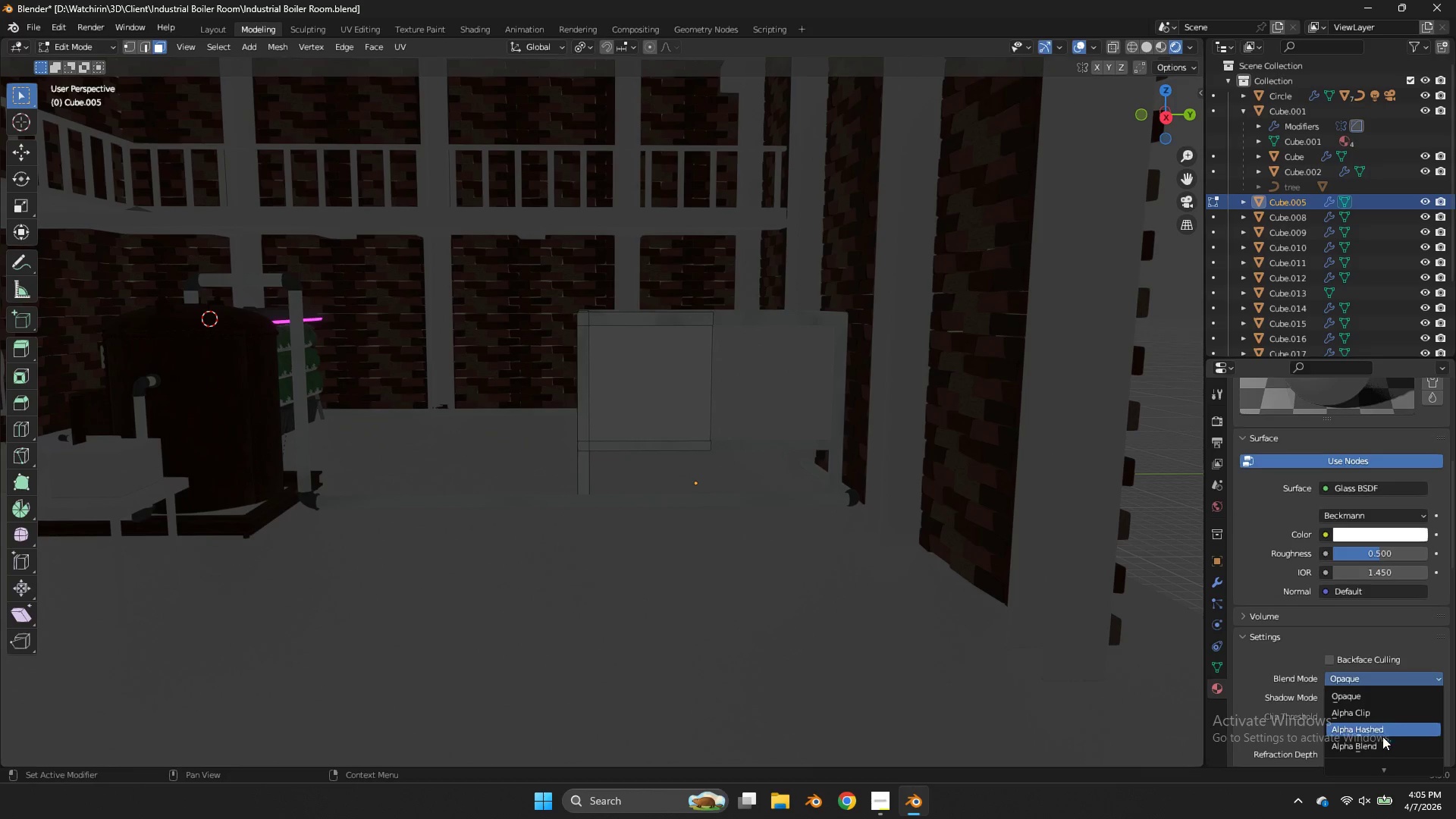 
left_click([1375, 743])
 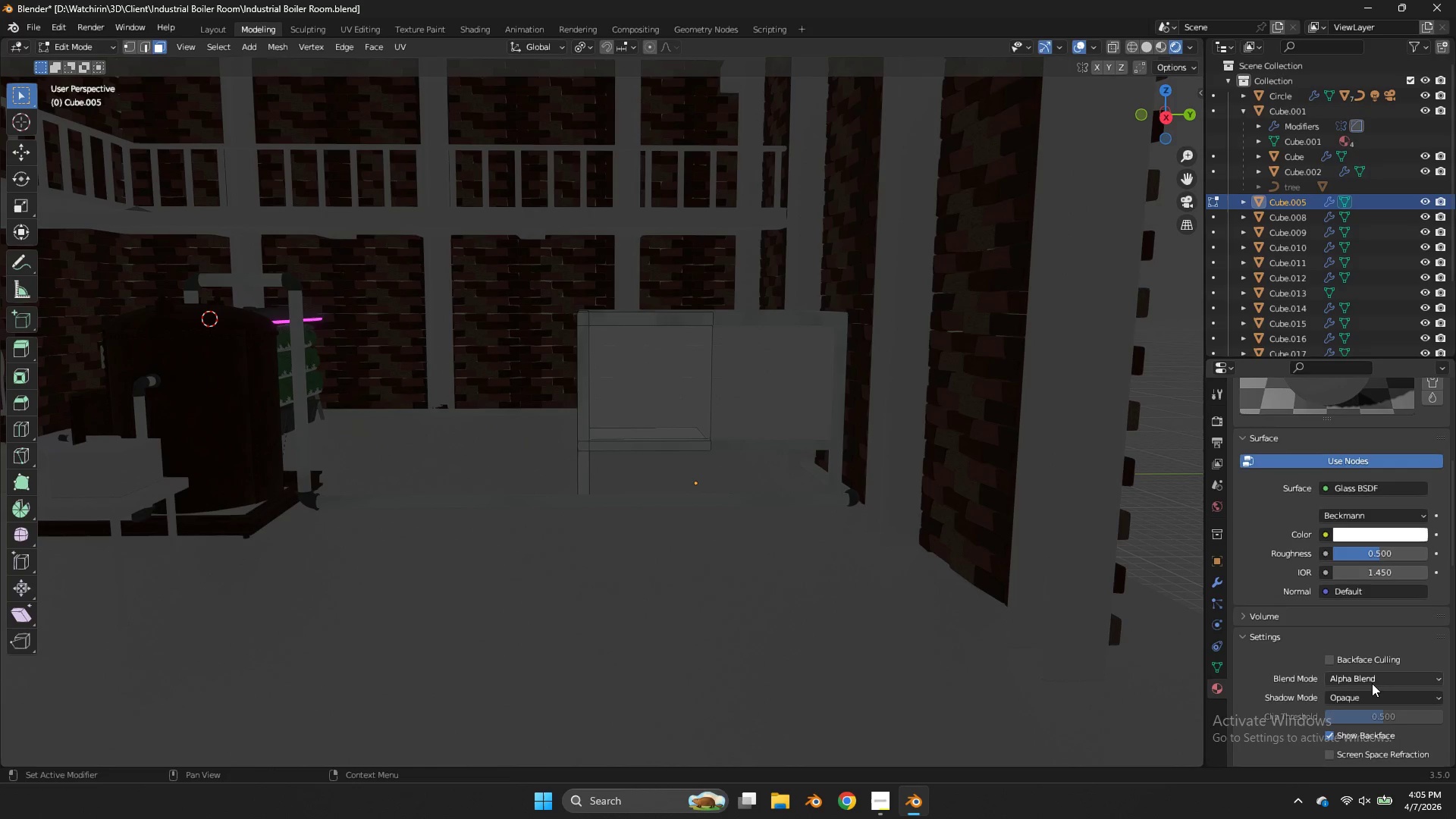 
left_click([1372, 685])
 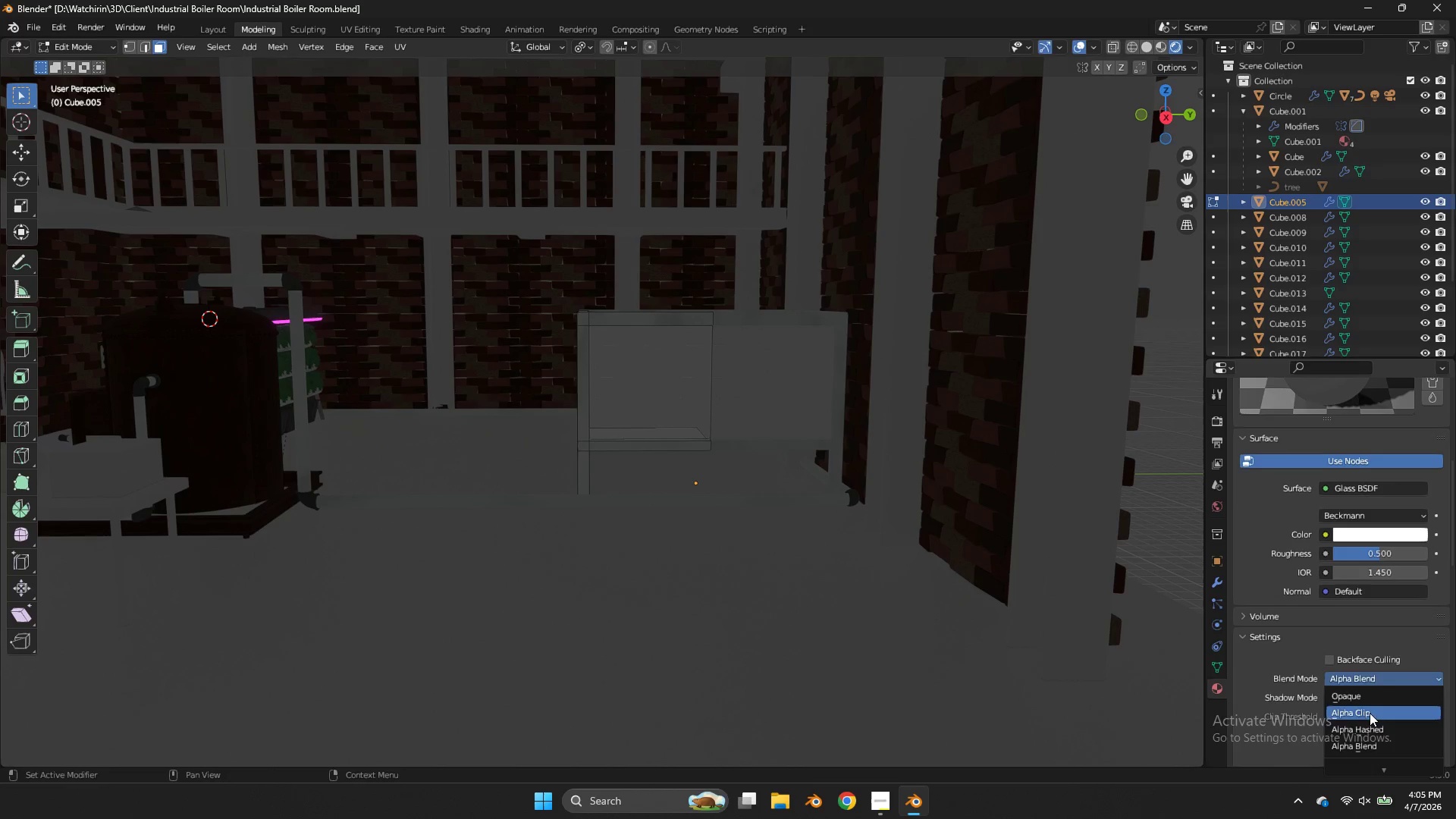 
left_click([1369, 726])
 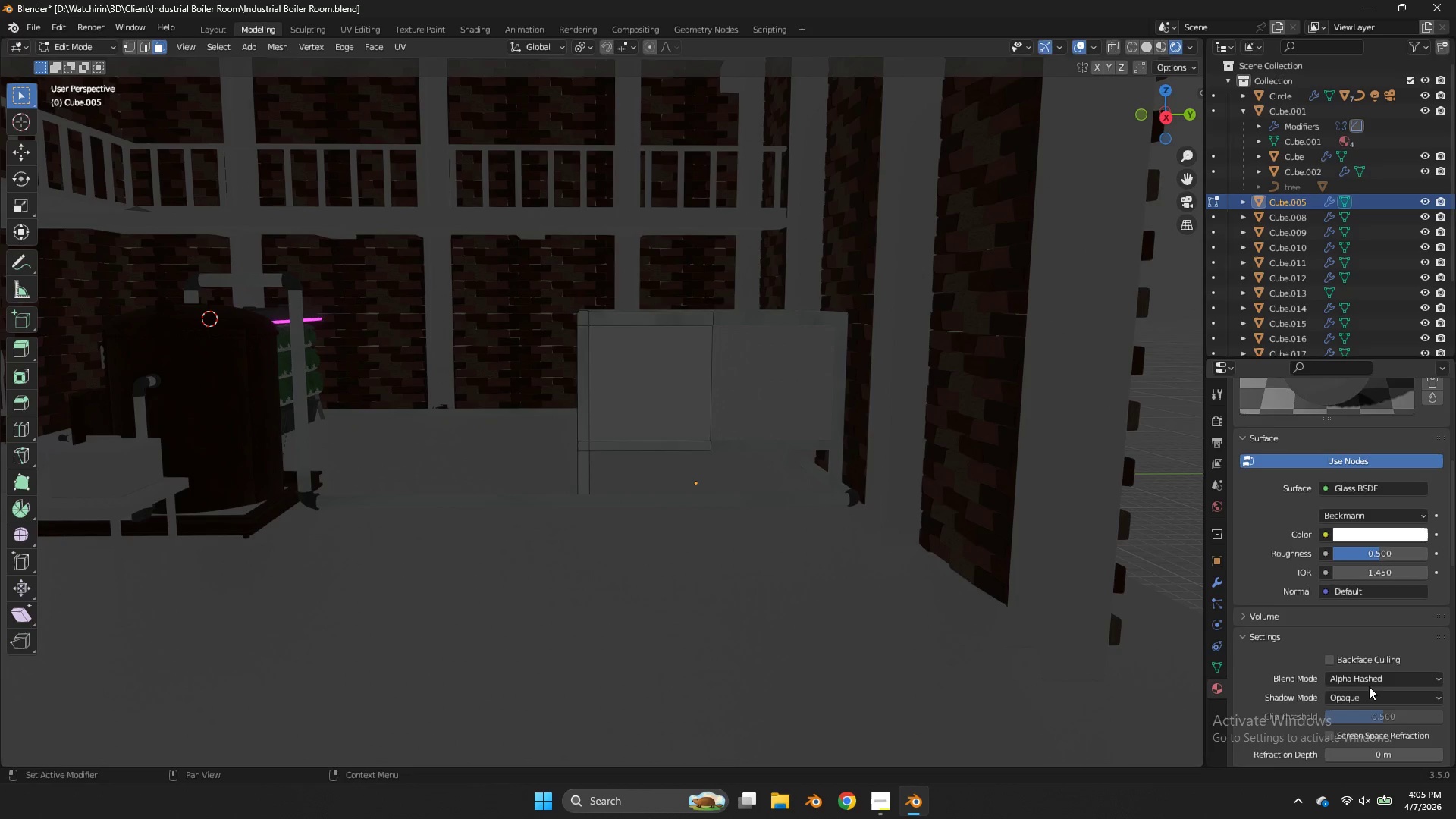 
left_click([1371, 695])
 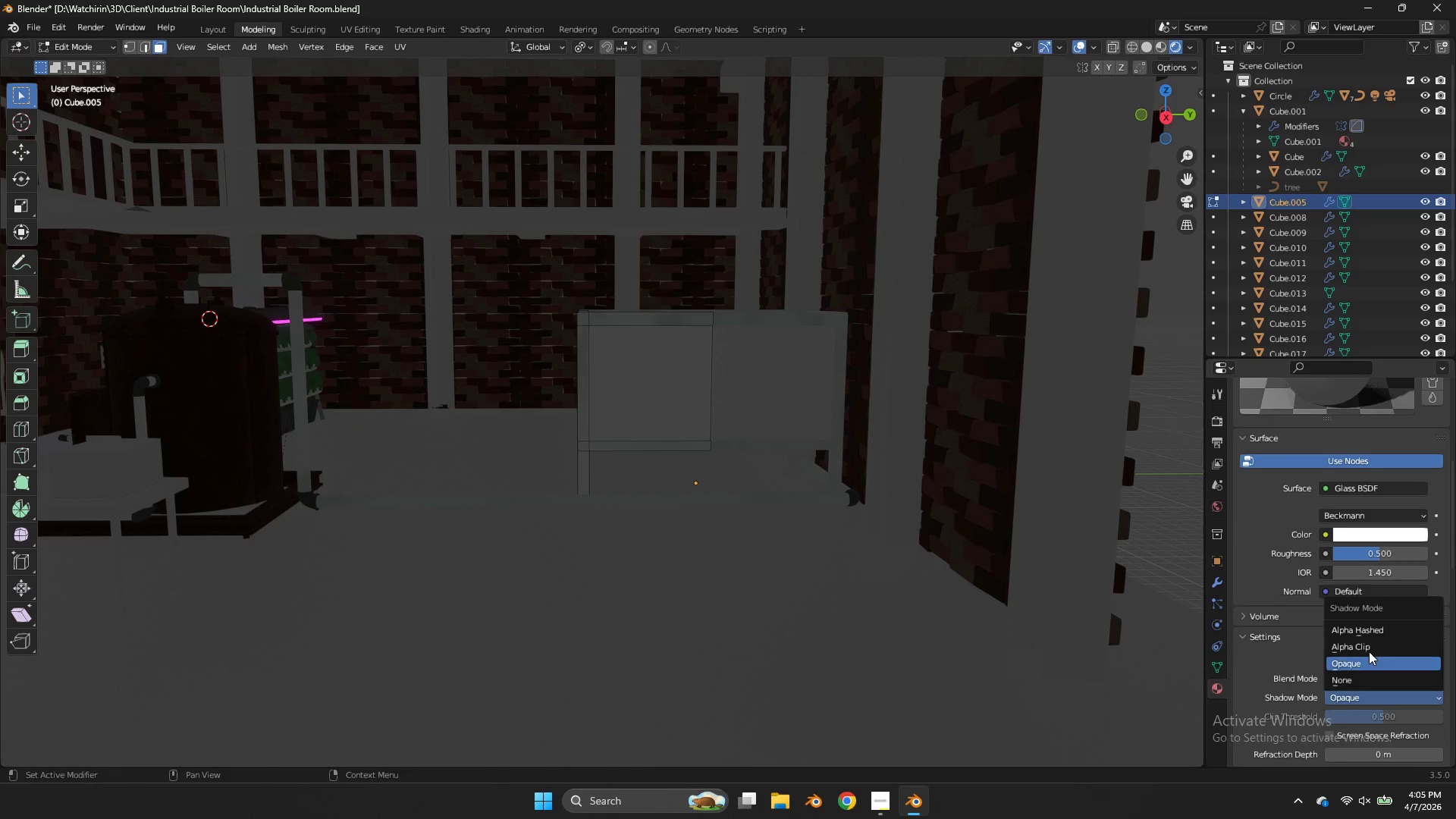 
left_click([1373, 632])
 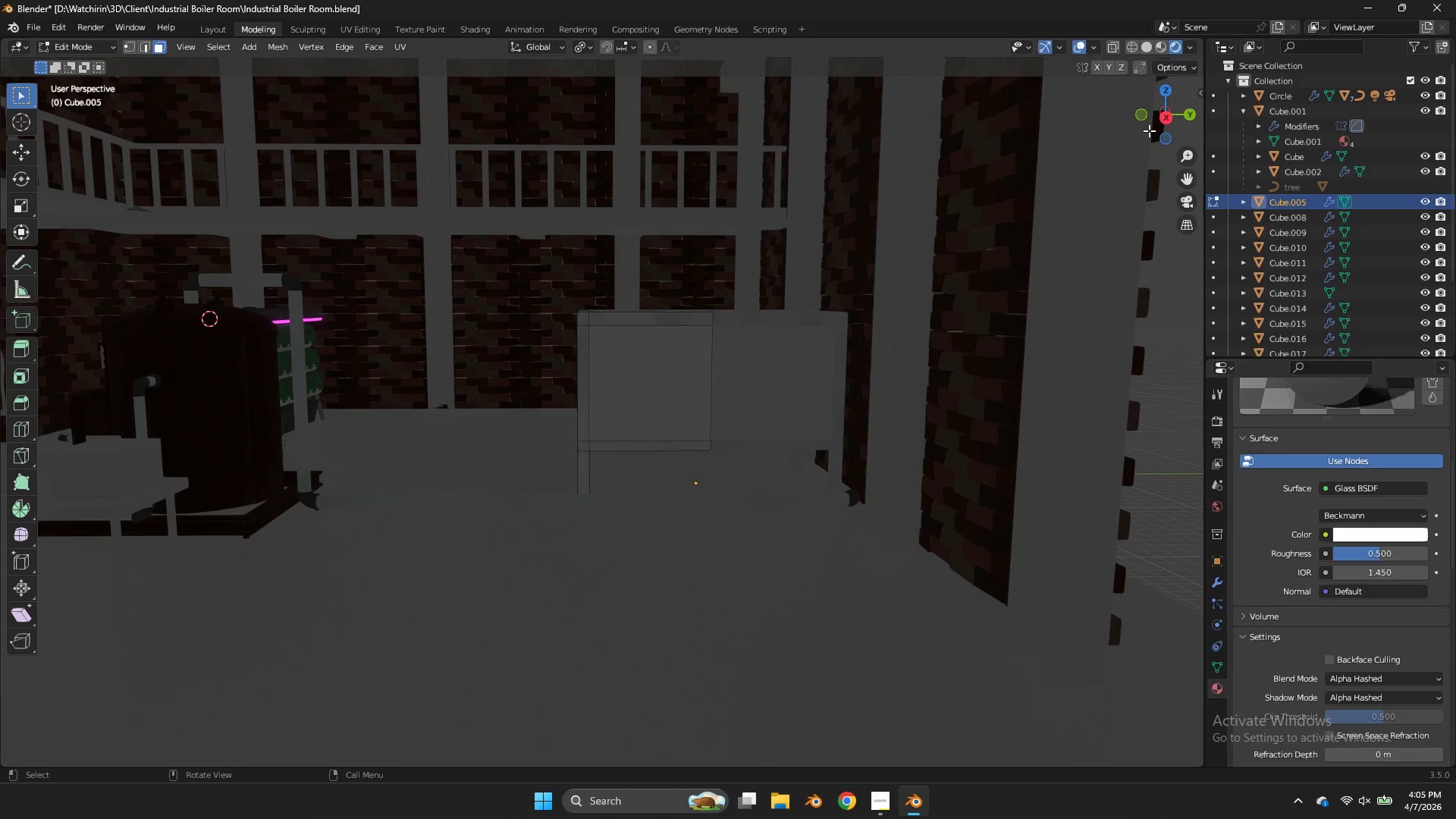 
left_click_drag(start_coordinate=[1157, 124], to_coordinate=[1175, 127])
 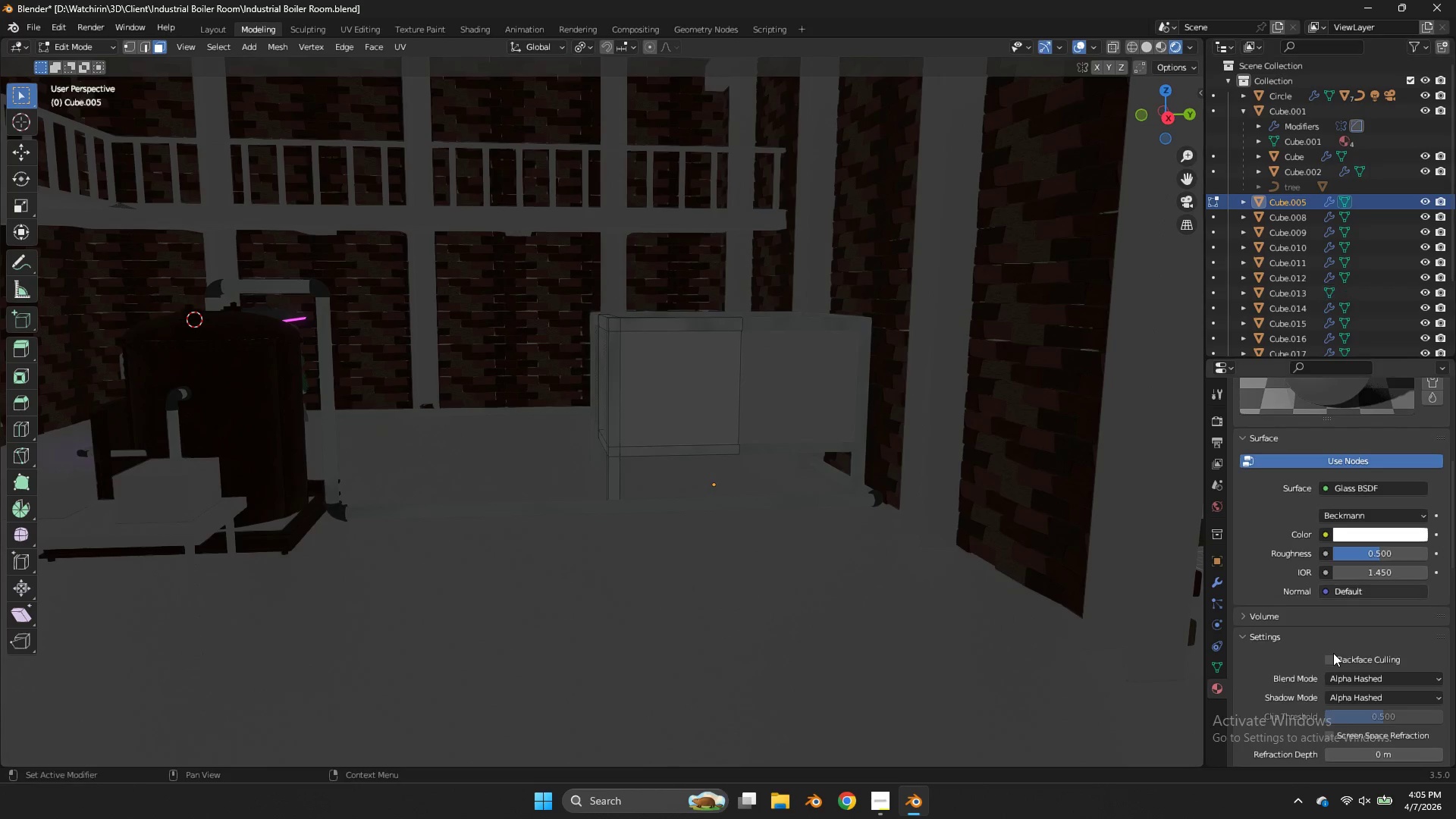 
left_click([1332, 661])
 